 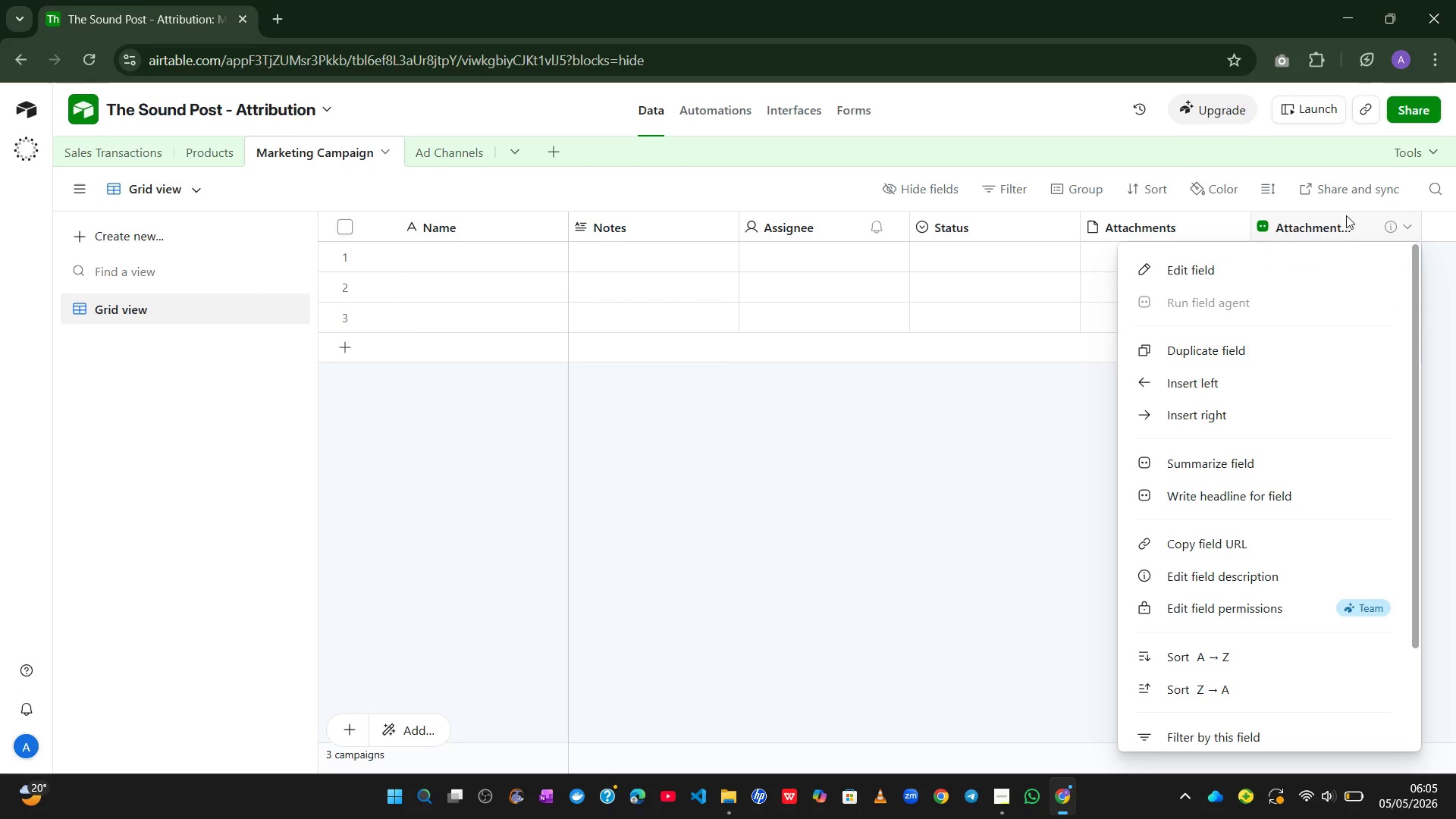 
mouse_move([1283, 436])
 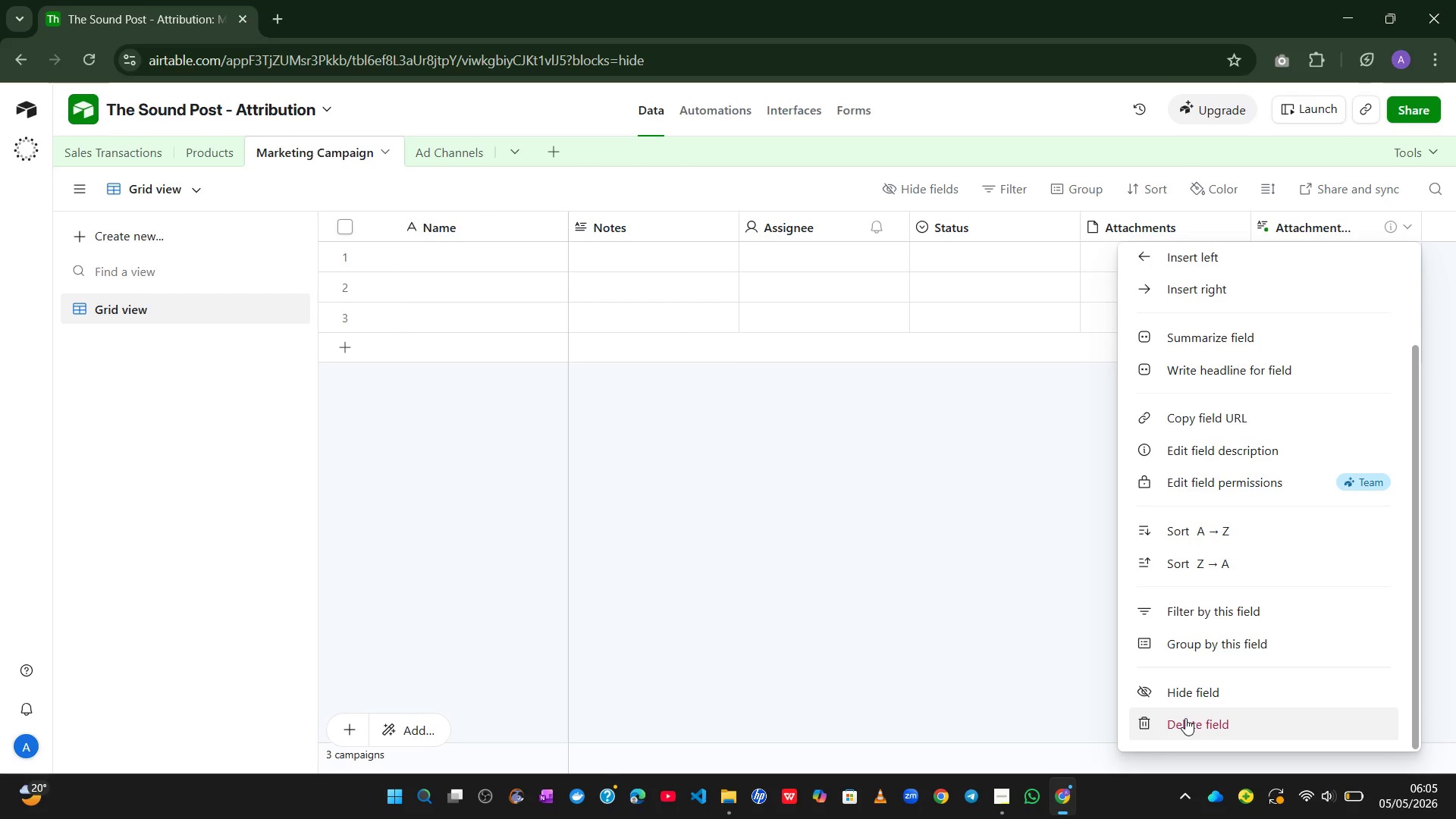 
left_click([1185, 718])
 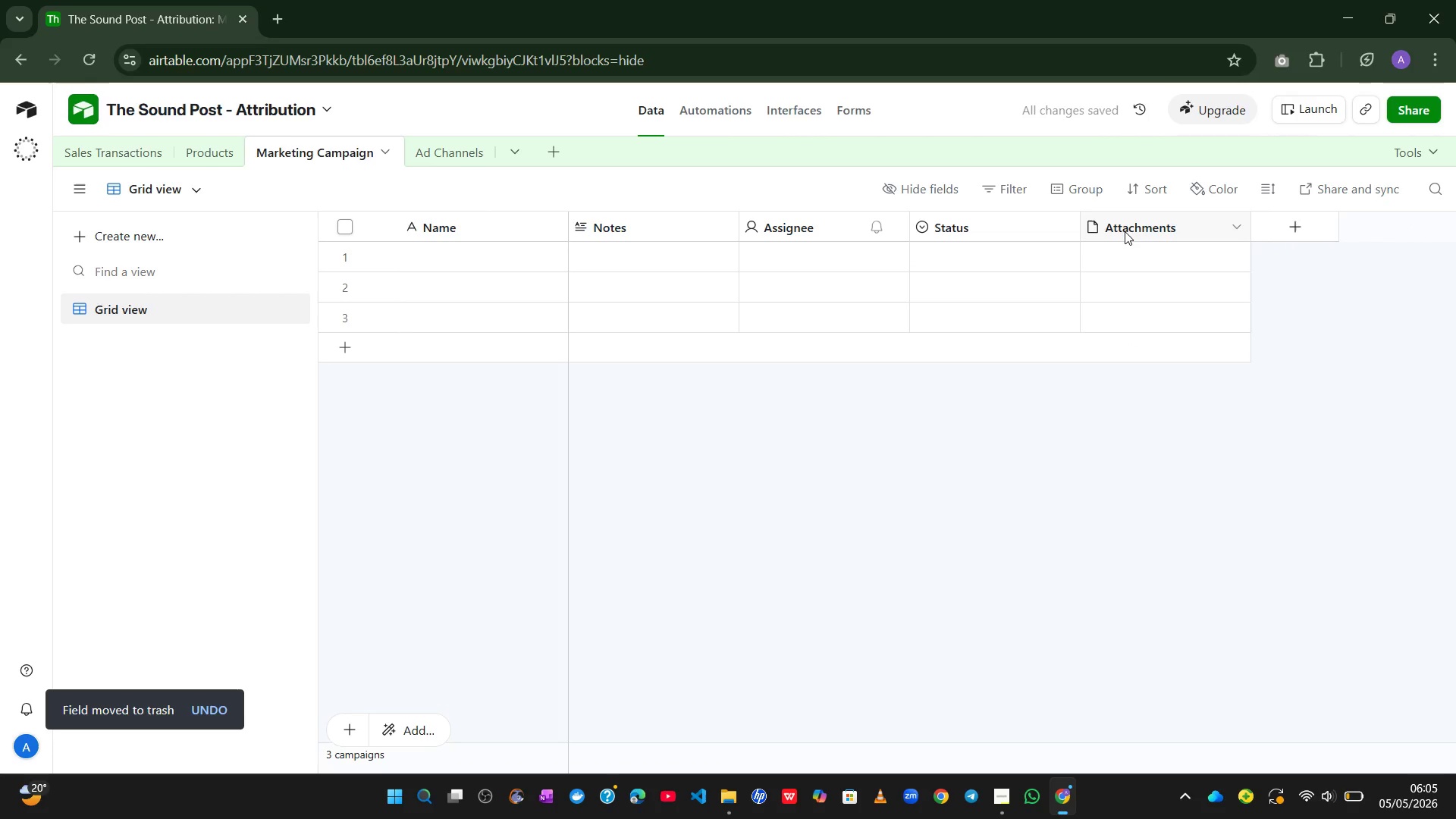 
right_click([1122, 231])
 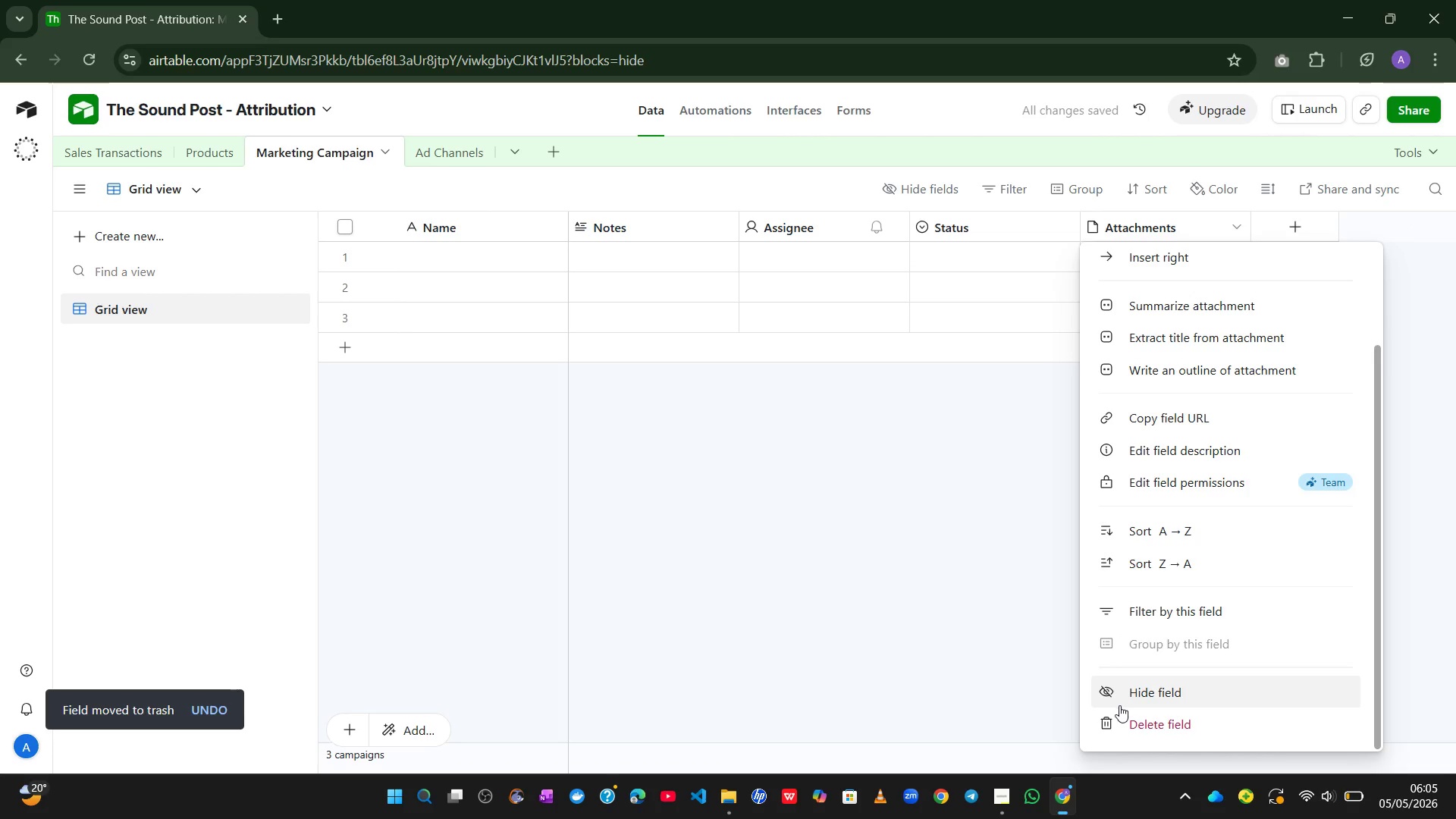 
left_click([1115, 717])
 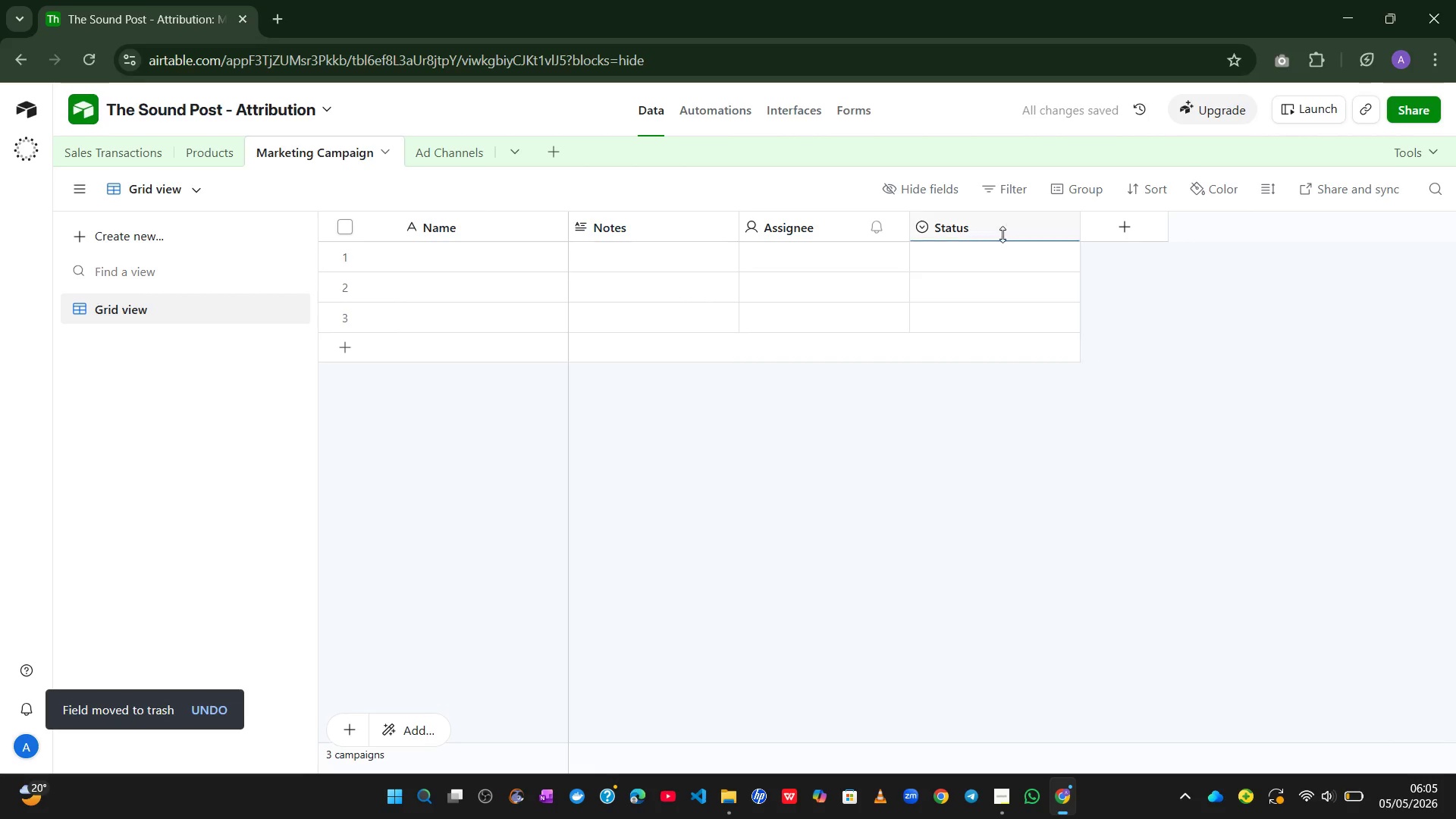 
right_click([1002, 232])
 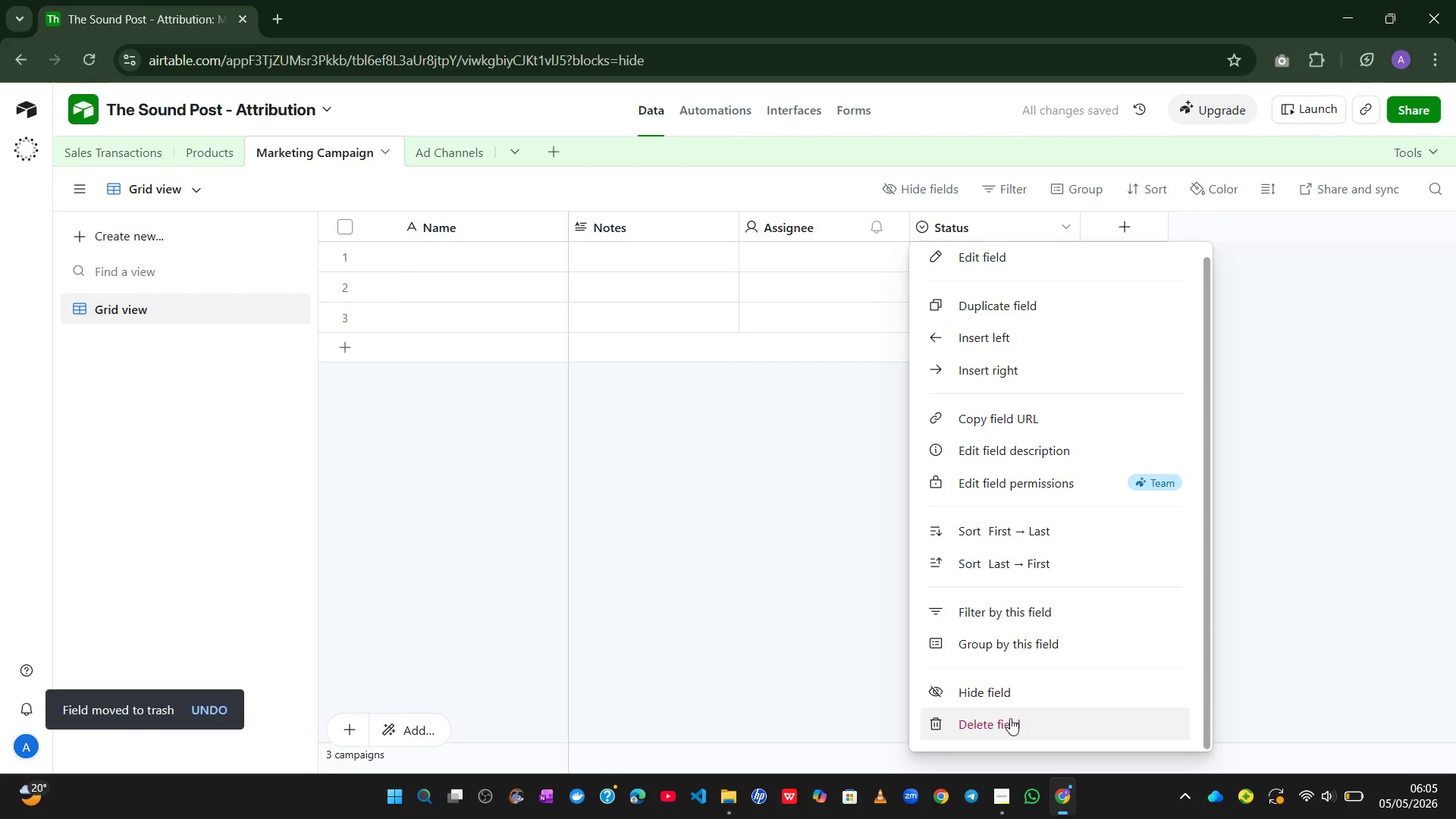 
left_click([1010, 723])
 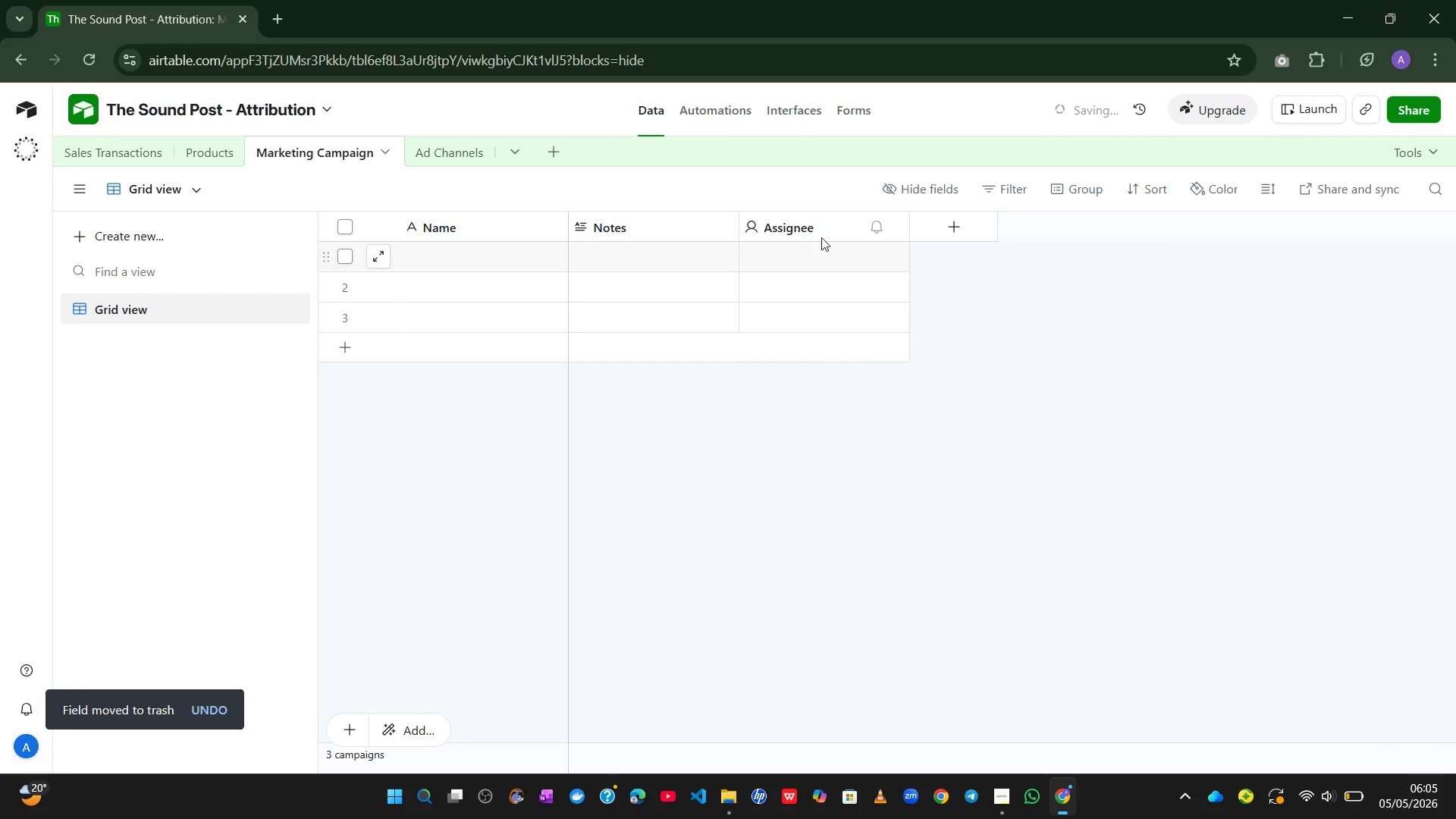 
left_click([818, 229])
 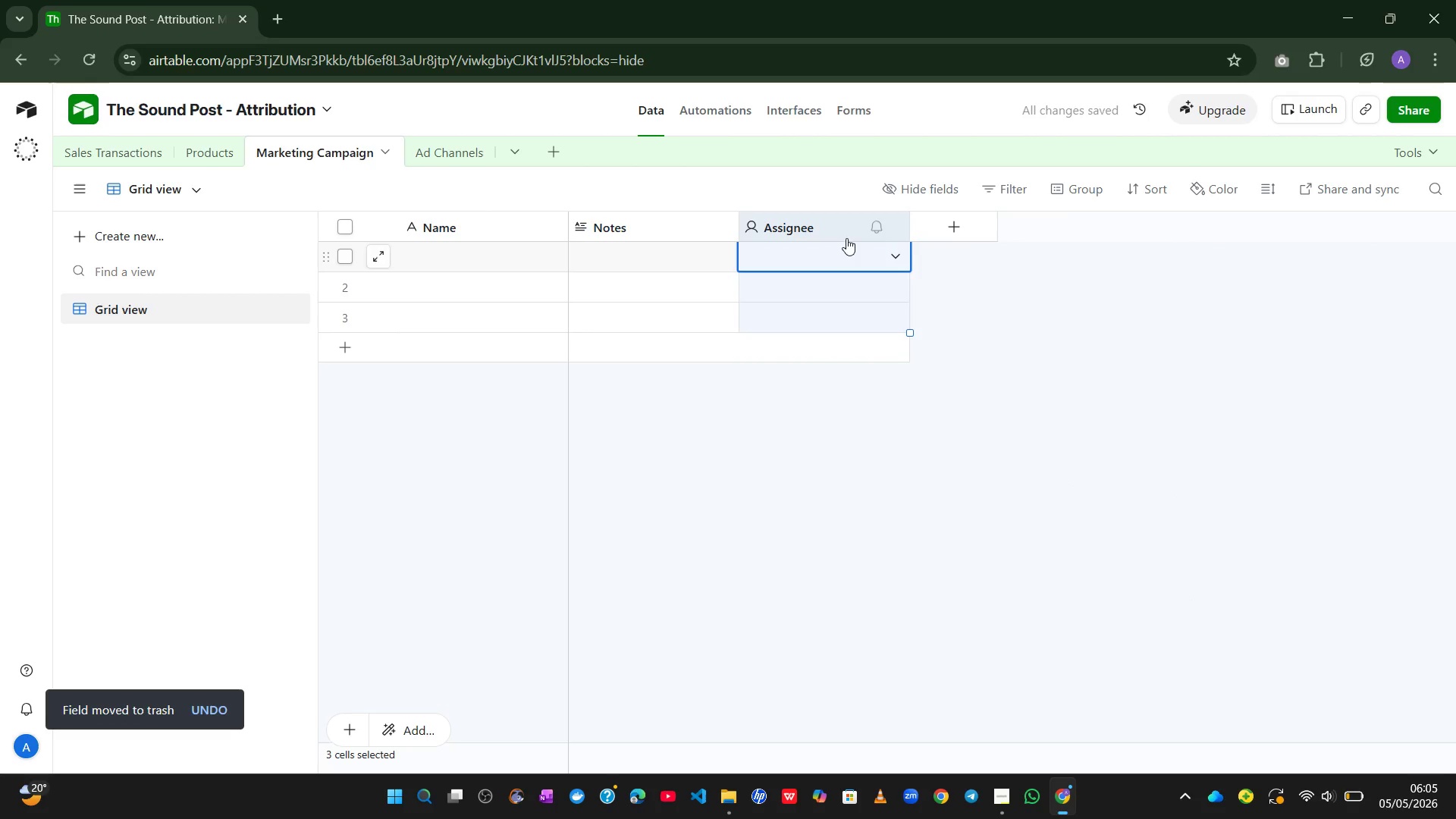 
right_click([837, 225])
 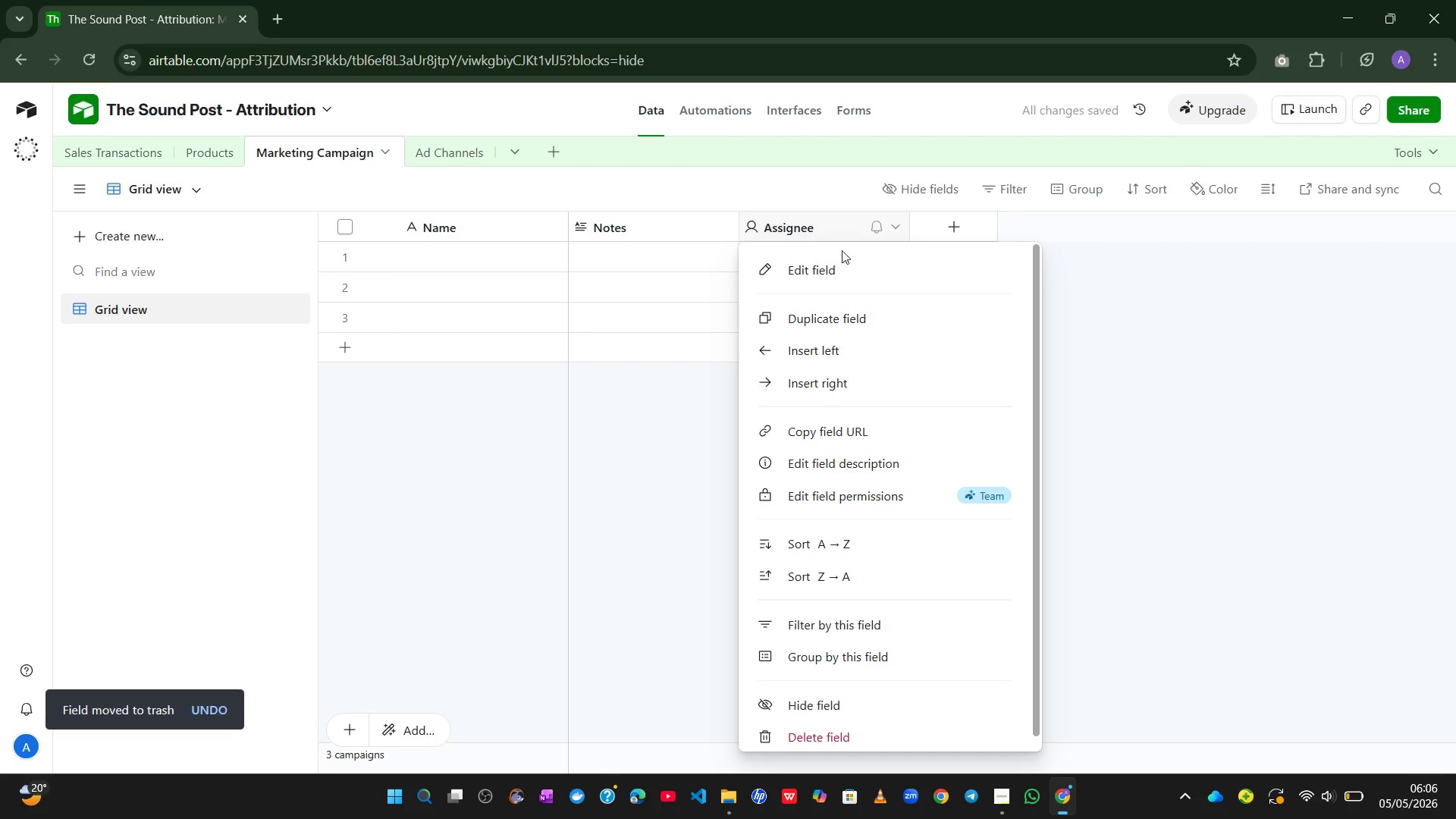 
mouse_move([833, 388])
 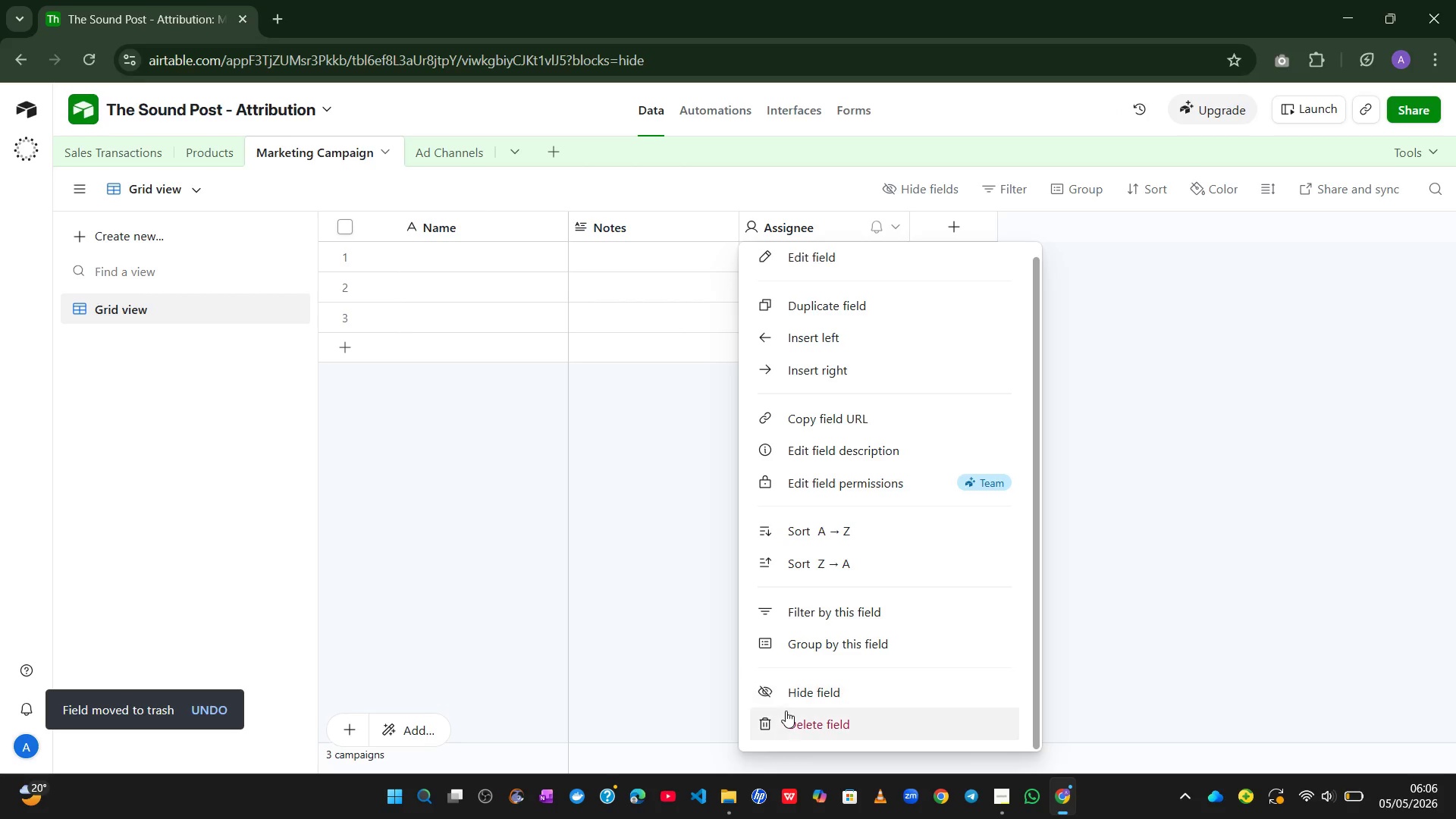 
left_click([785, 712])
 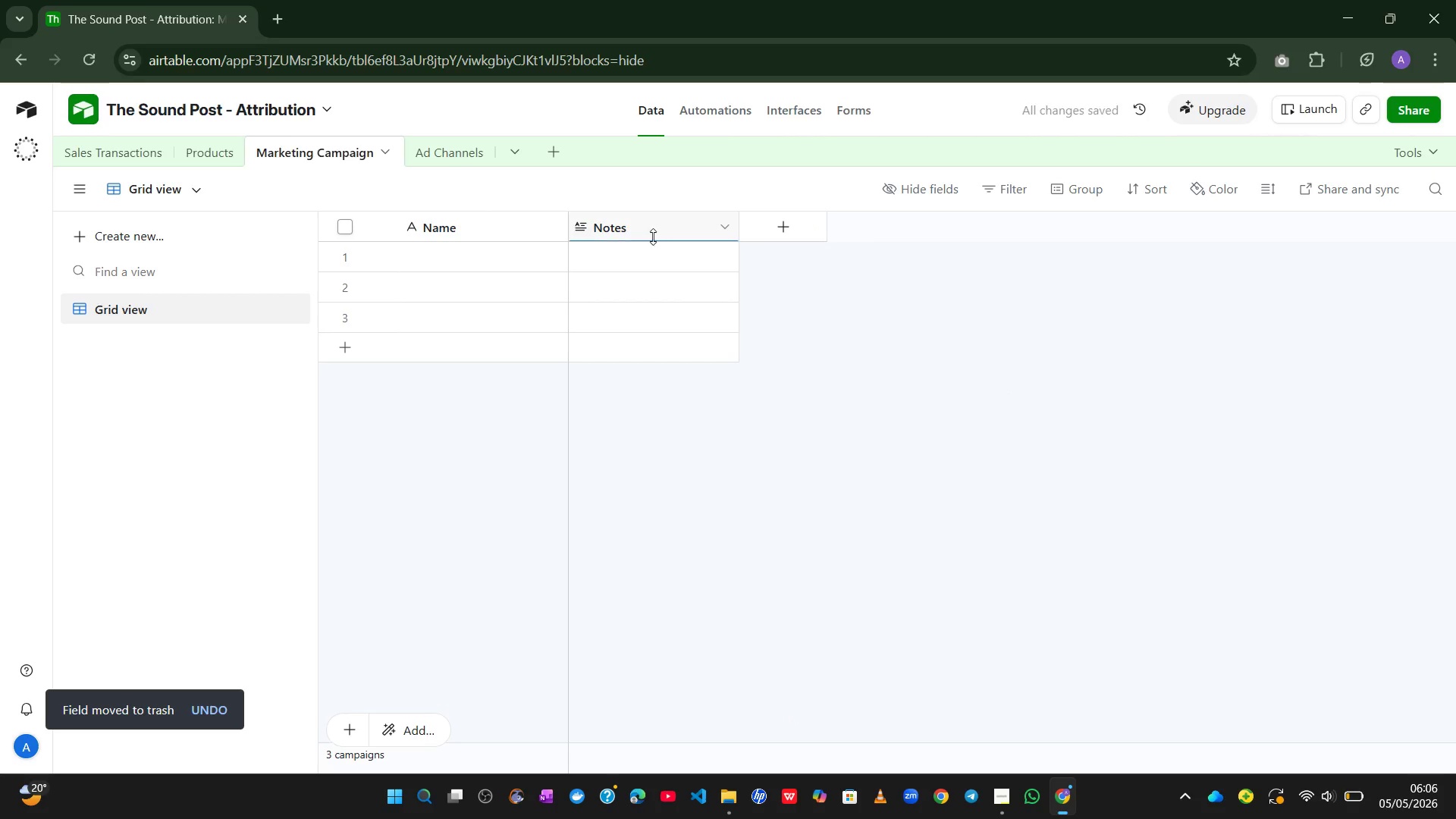 
right_click([656, 233])
 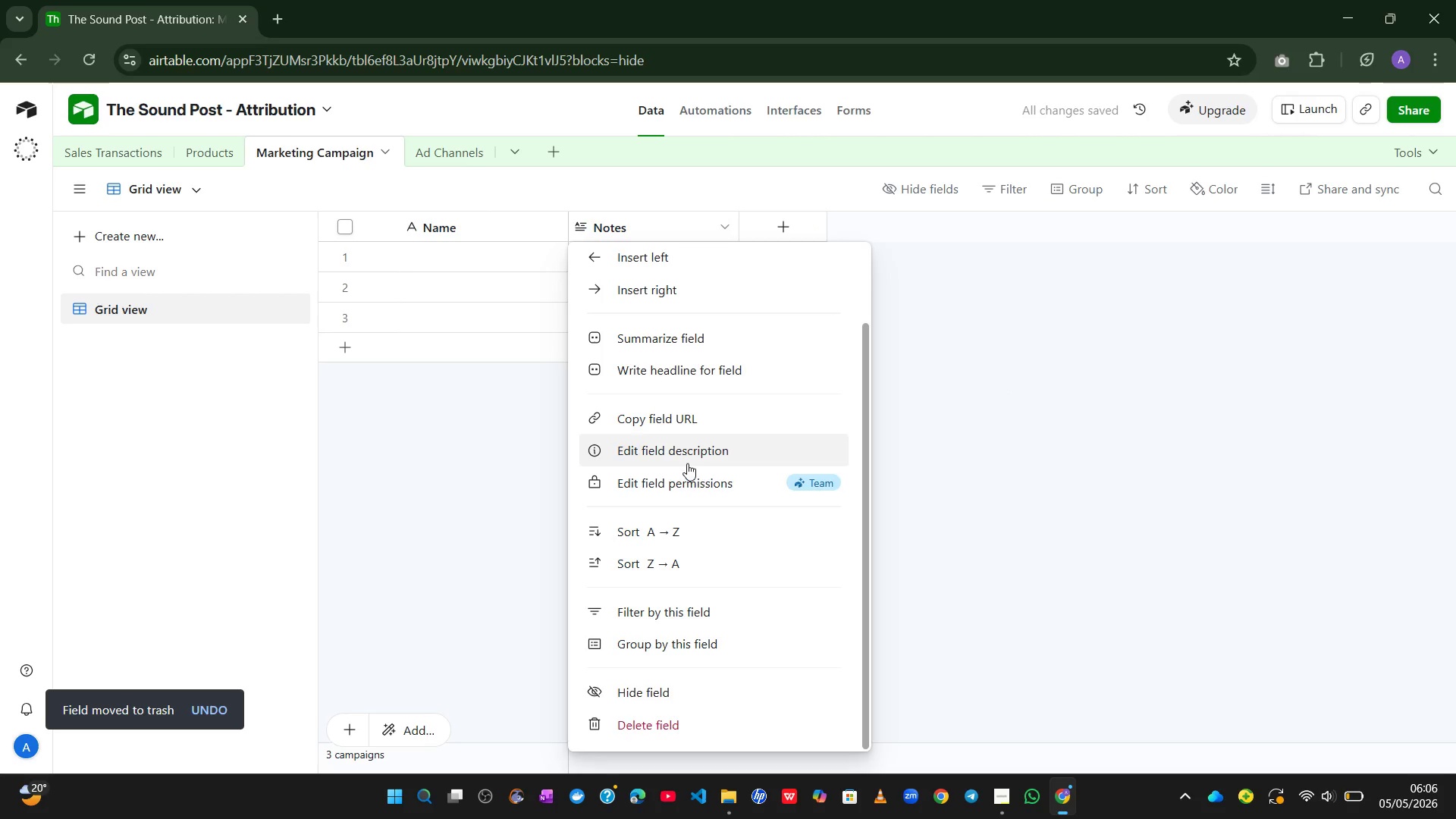 
left_click([656, 736])
 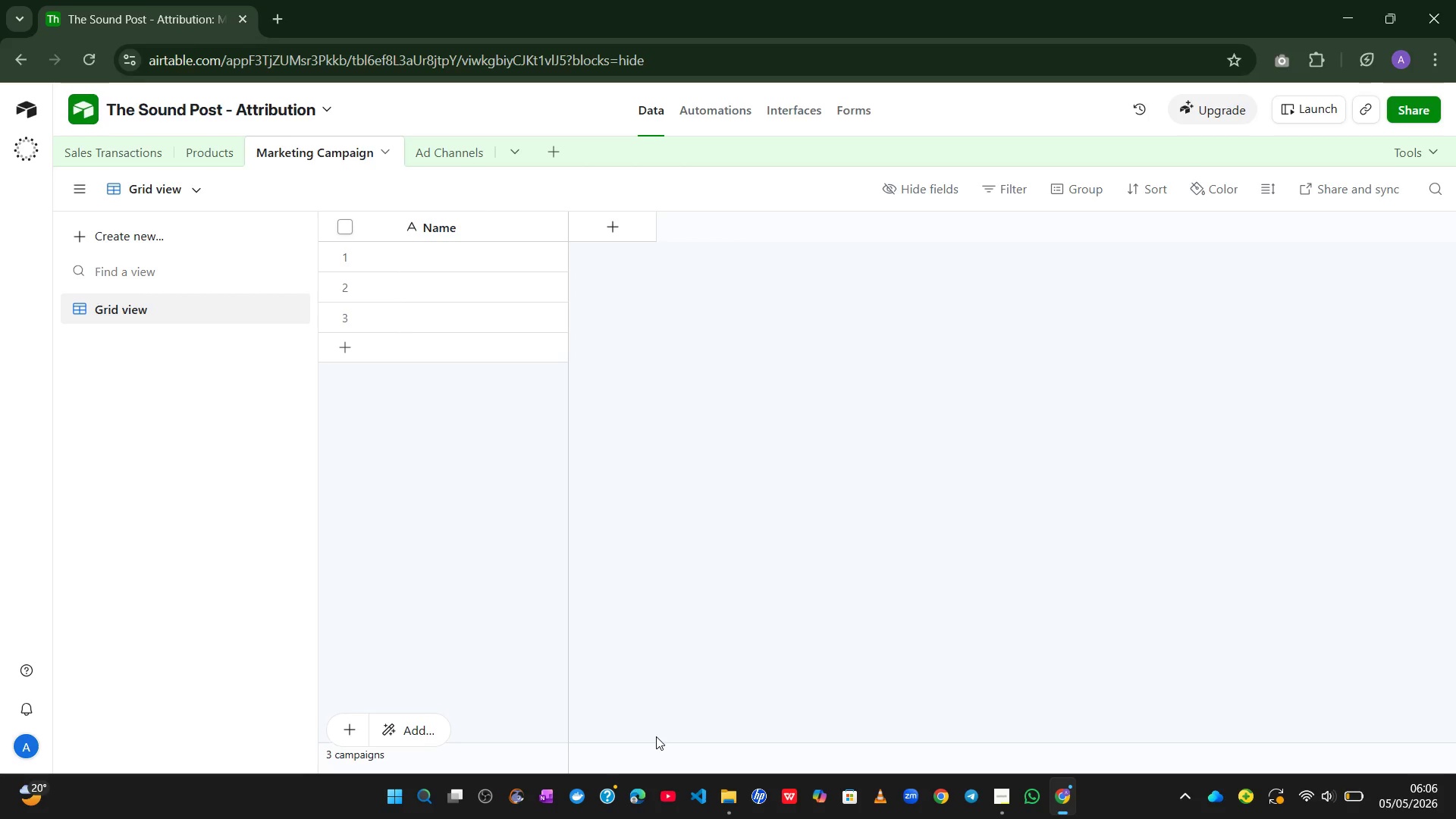 
wait(19.11)
 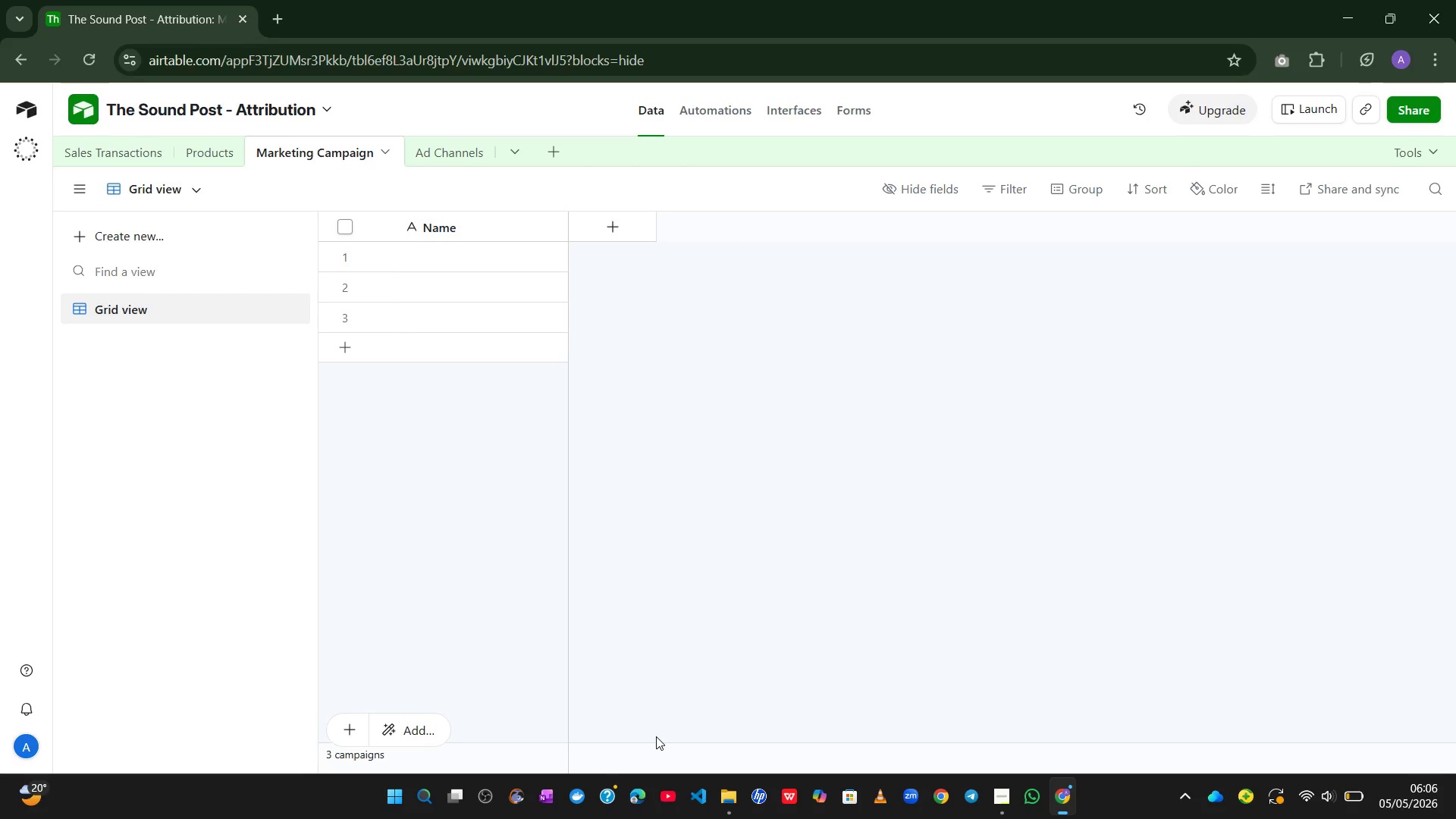 
double_click([492, 232])
 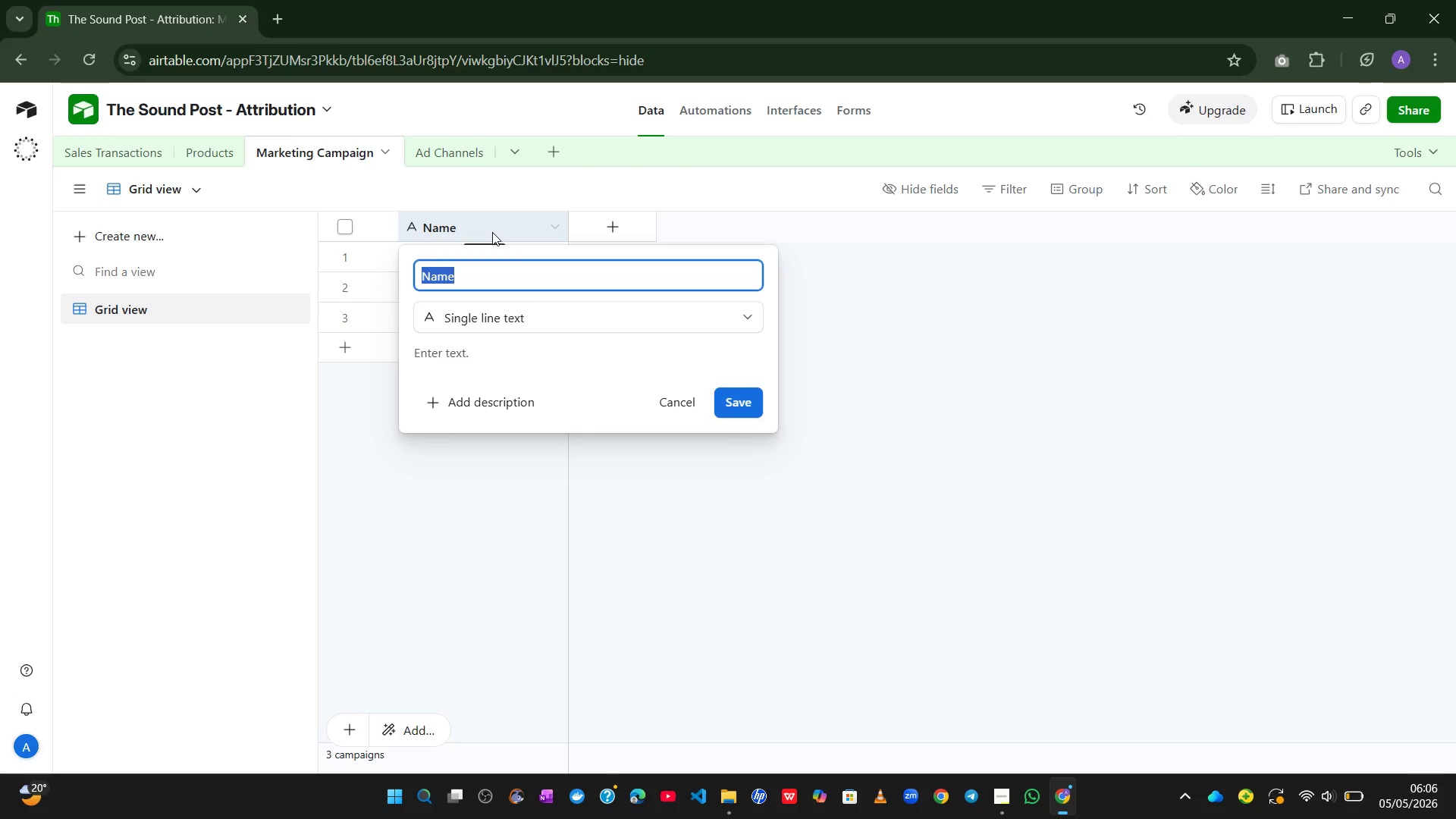 
type(Campaing)
key(Backspace)
key(Backspace)
type(gn ID)
 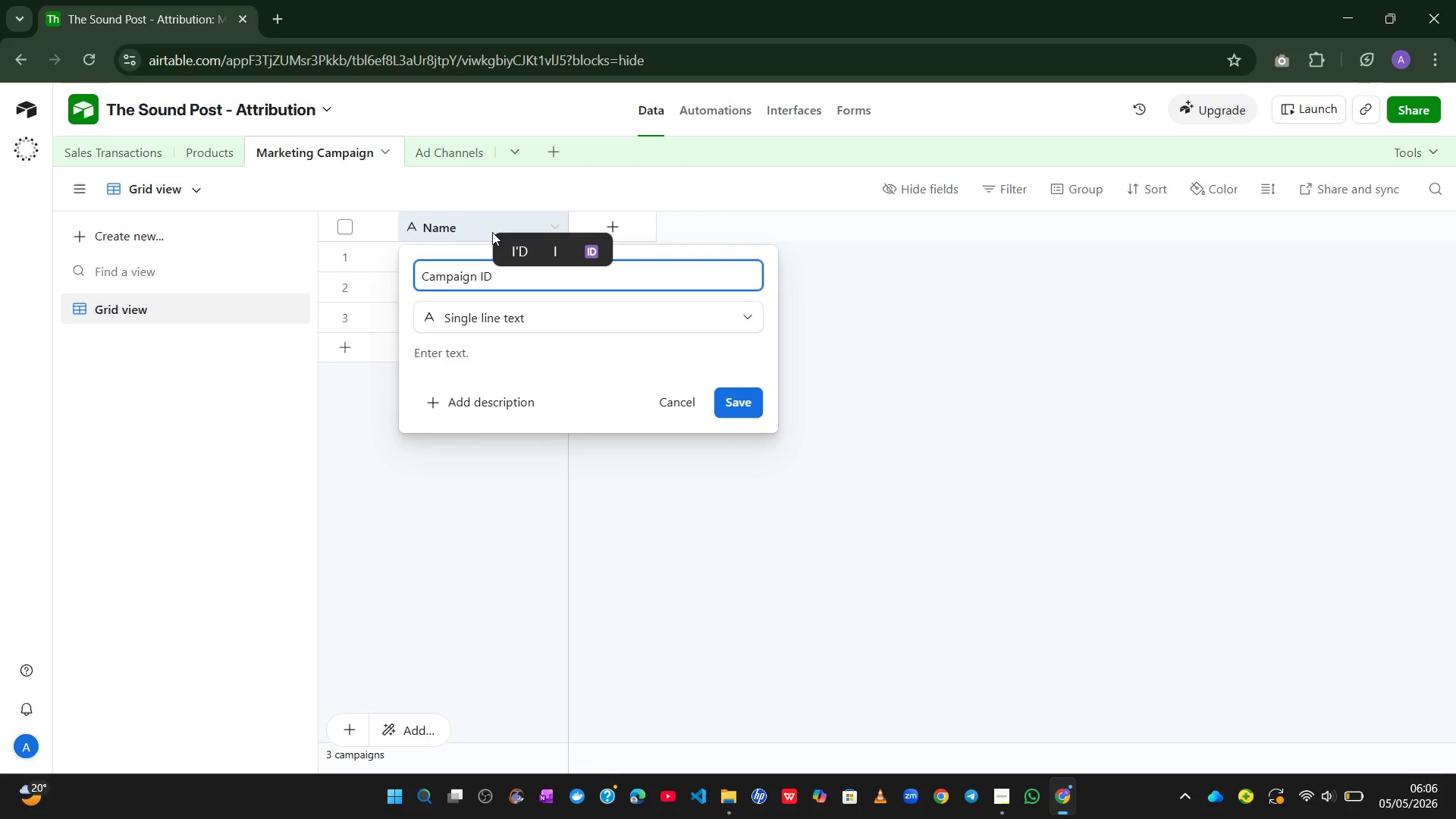 
left_click([760, 412])
 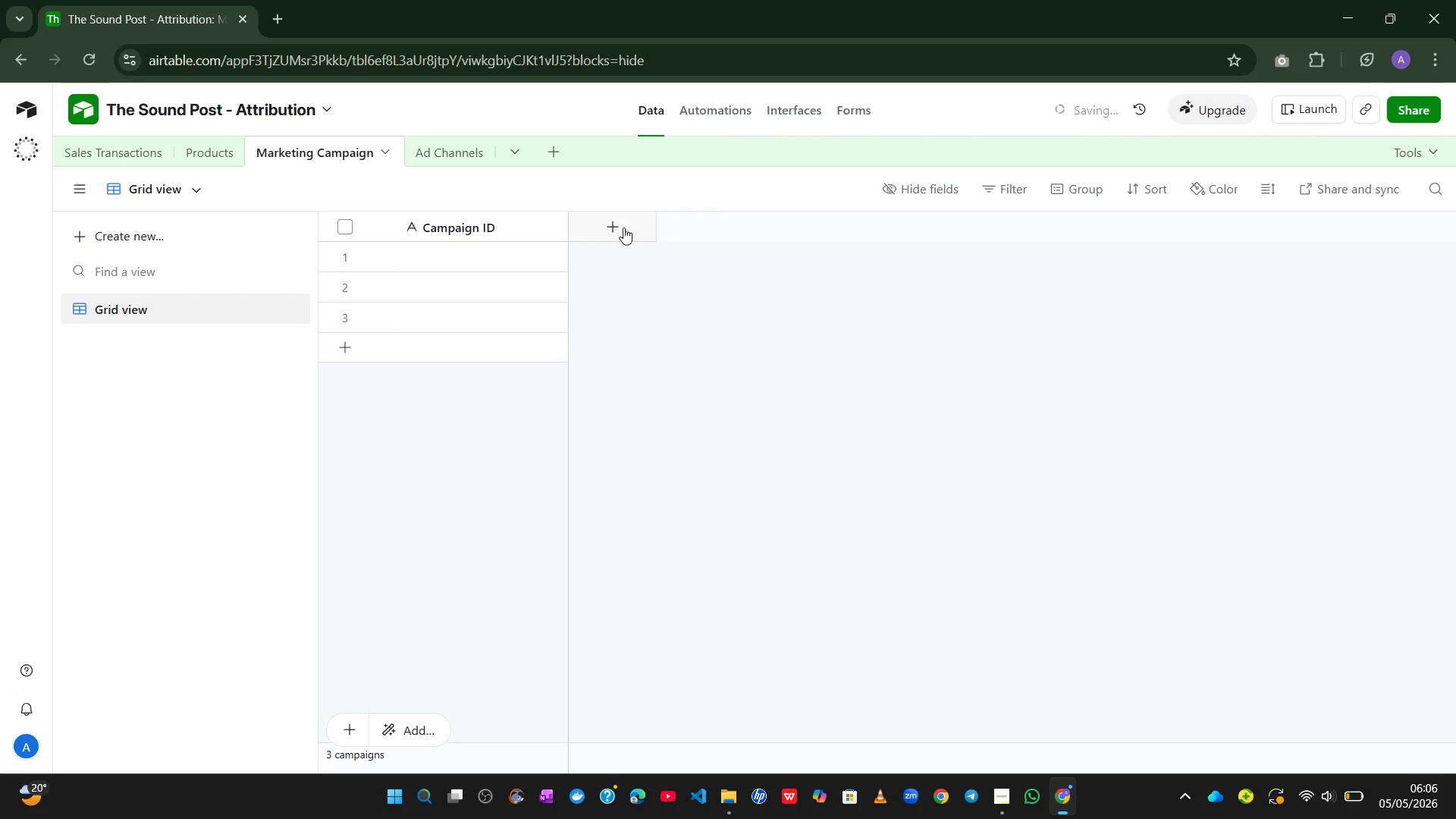 
left_click([611, 210])
 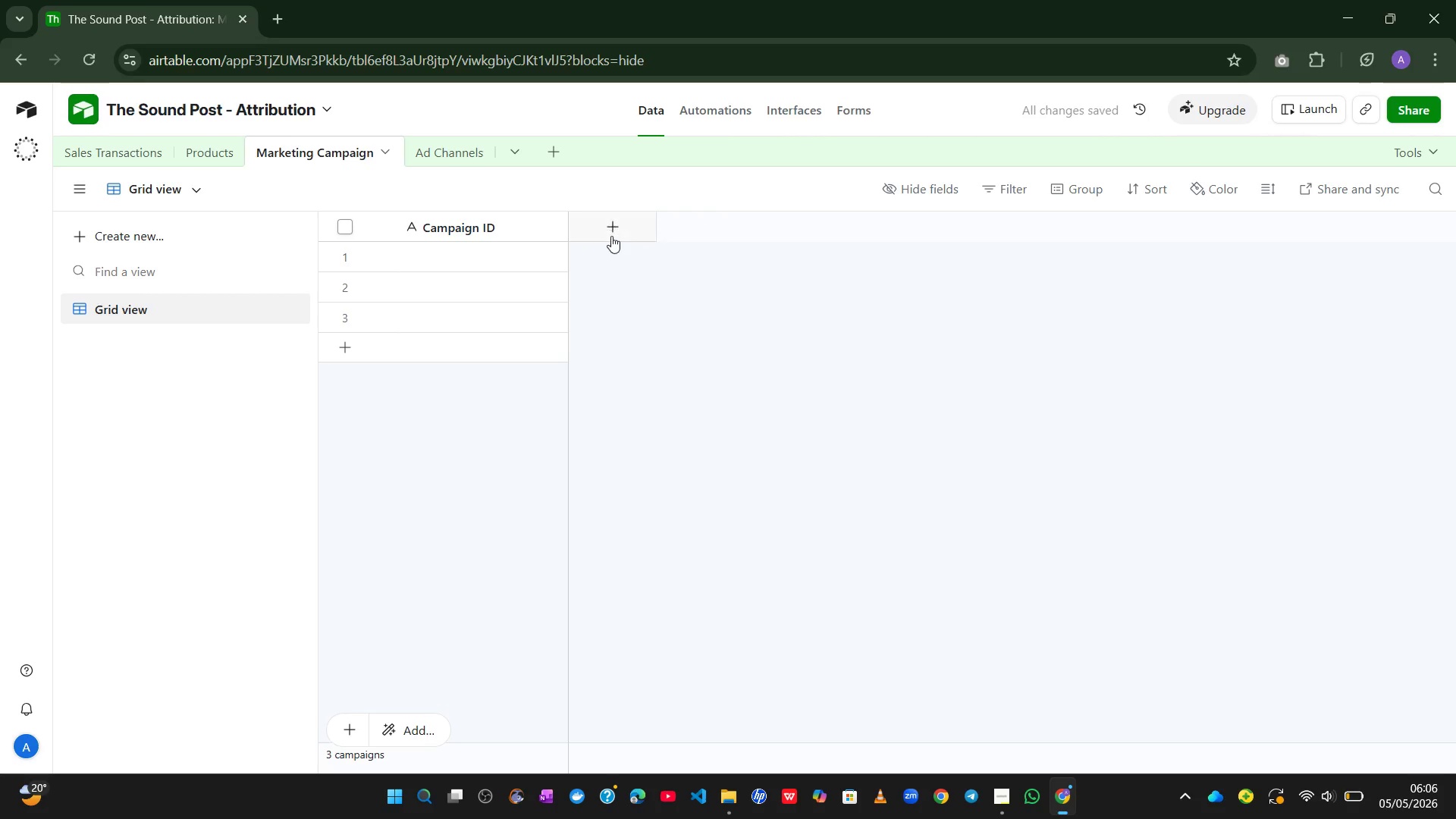 
left_click([611, 236])
 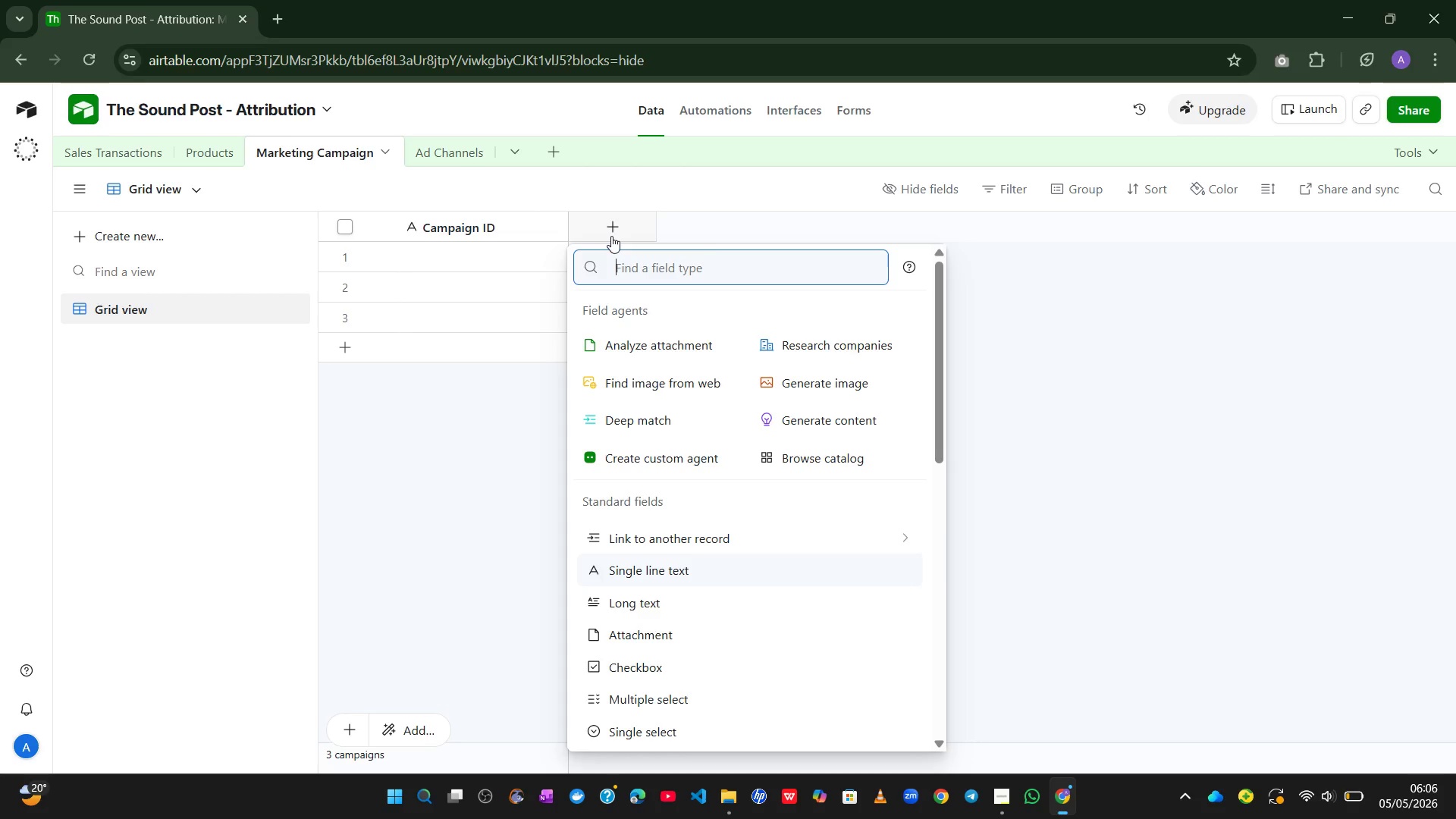 
wait(5.98)
 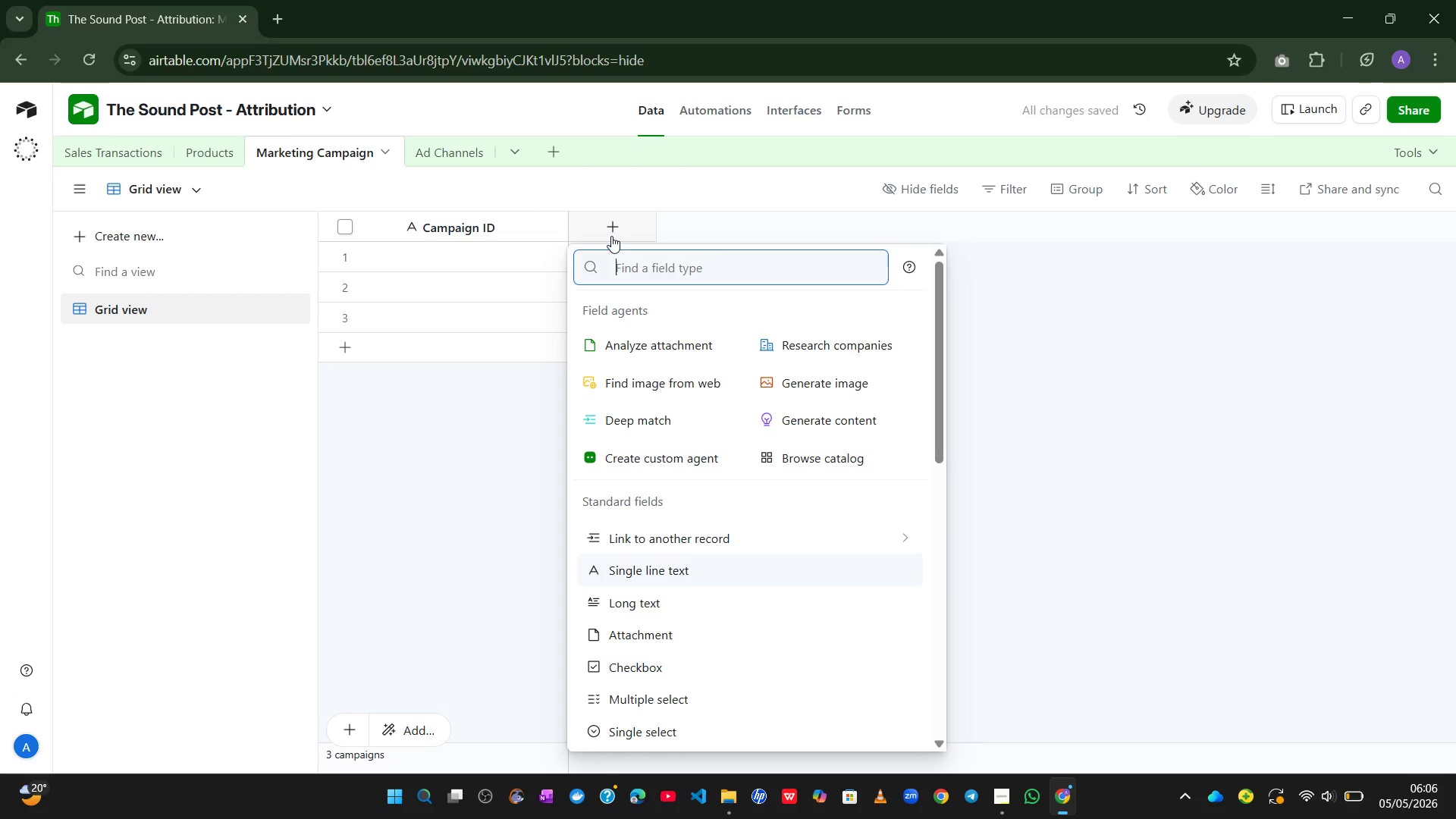 
left_click([649, 573])
 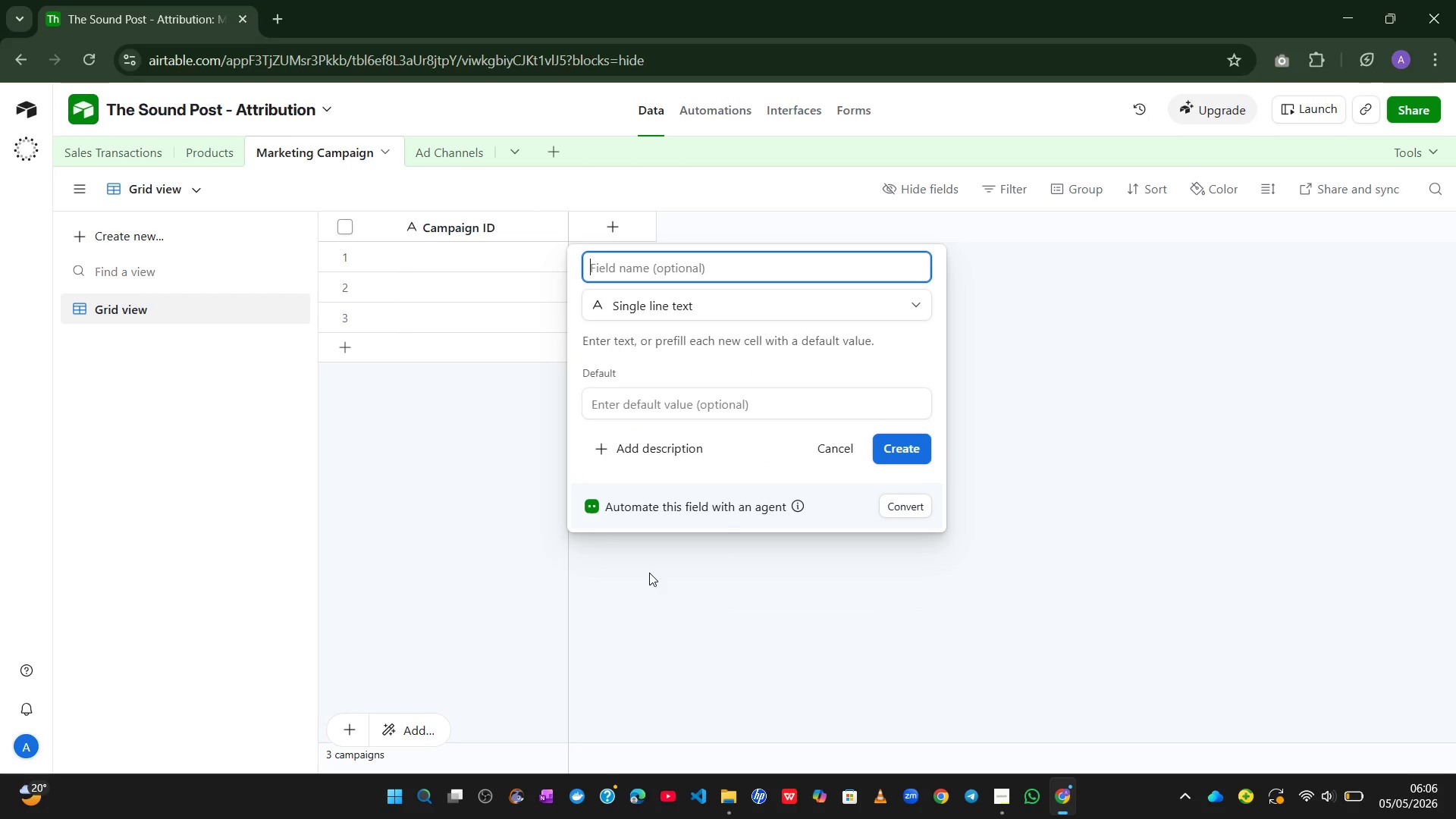 
type(Campaign Name)
 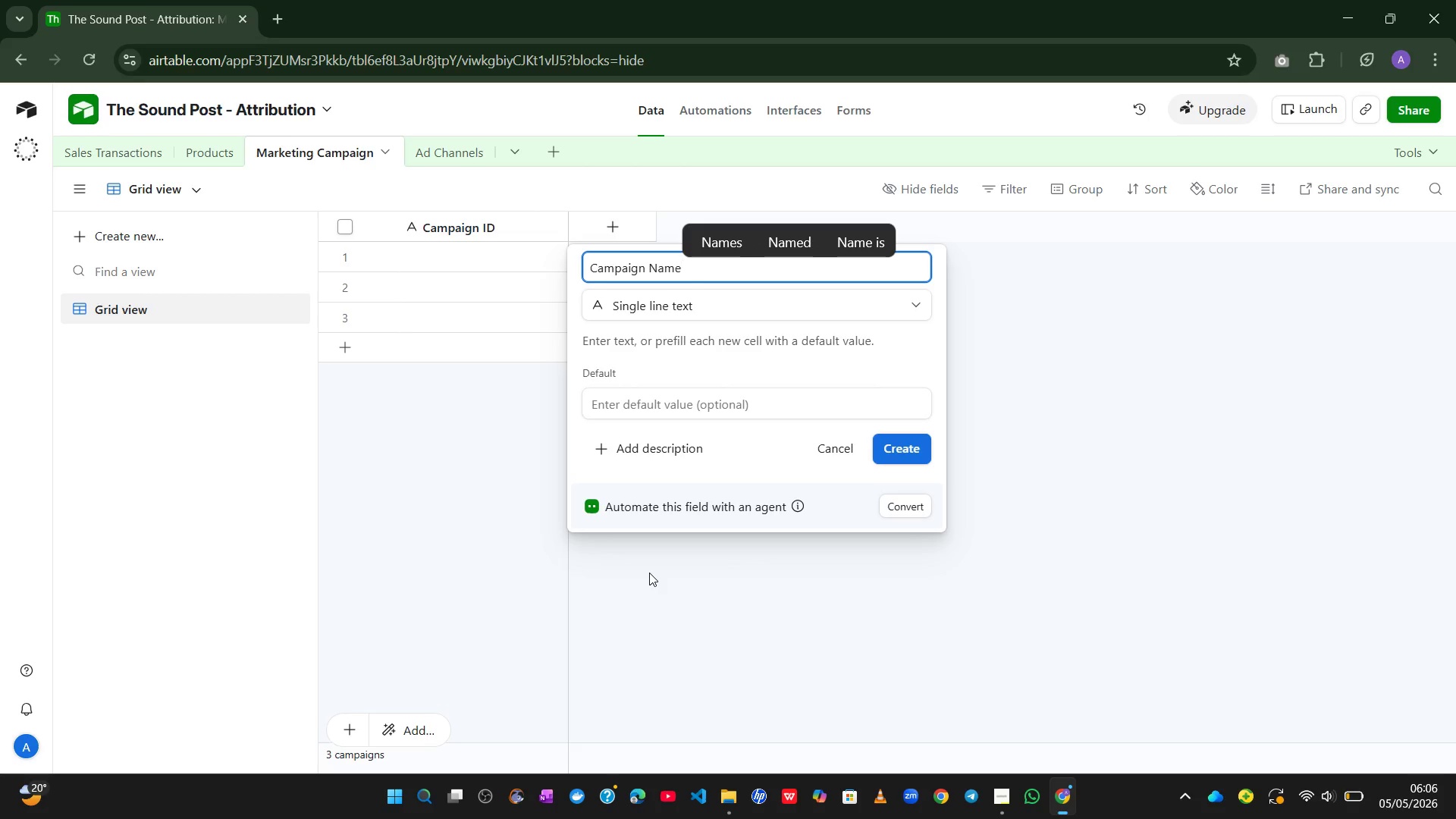 
left_click([902, 447])
 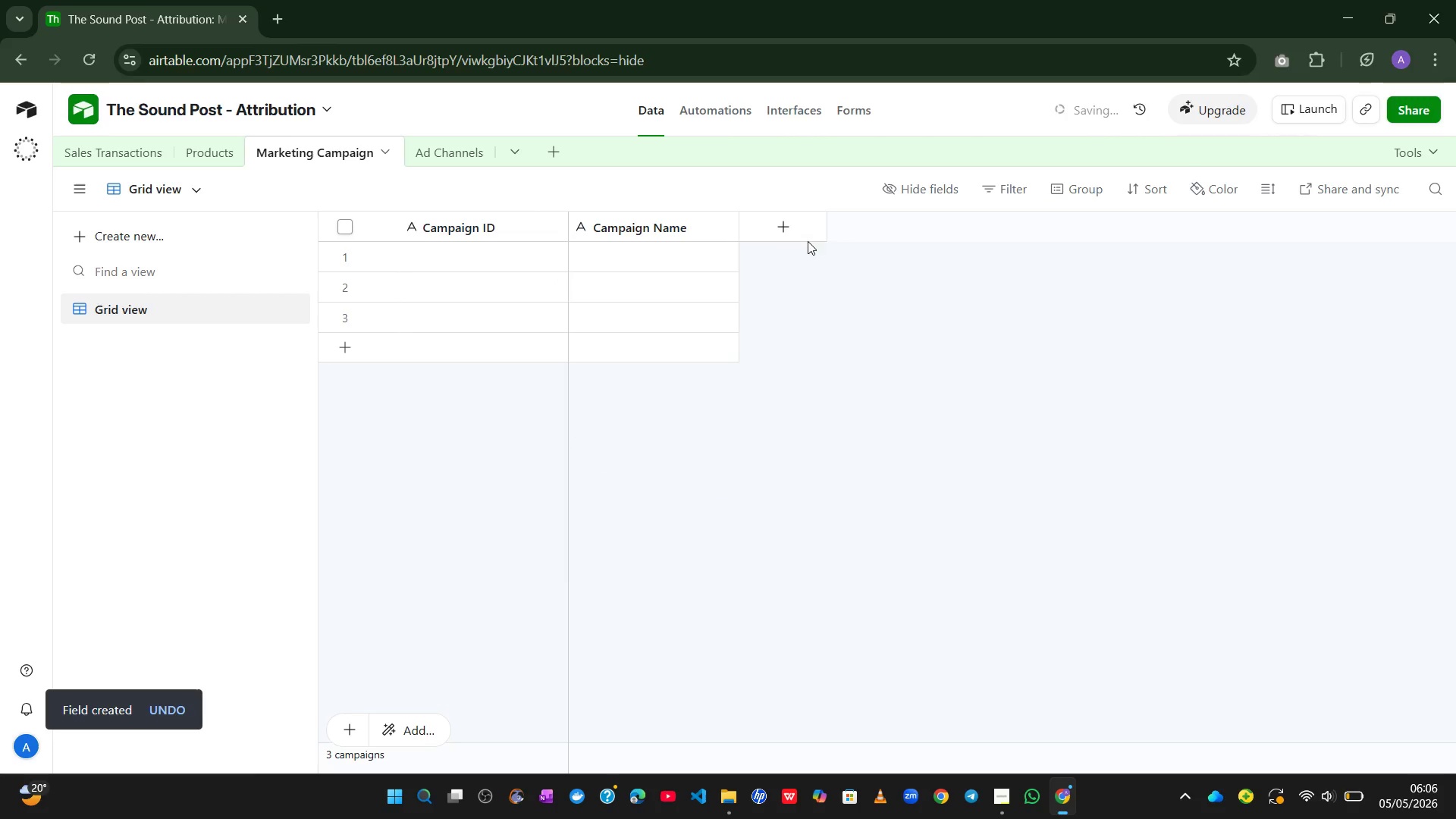 
left_click([784, 228])
 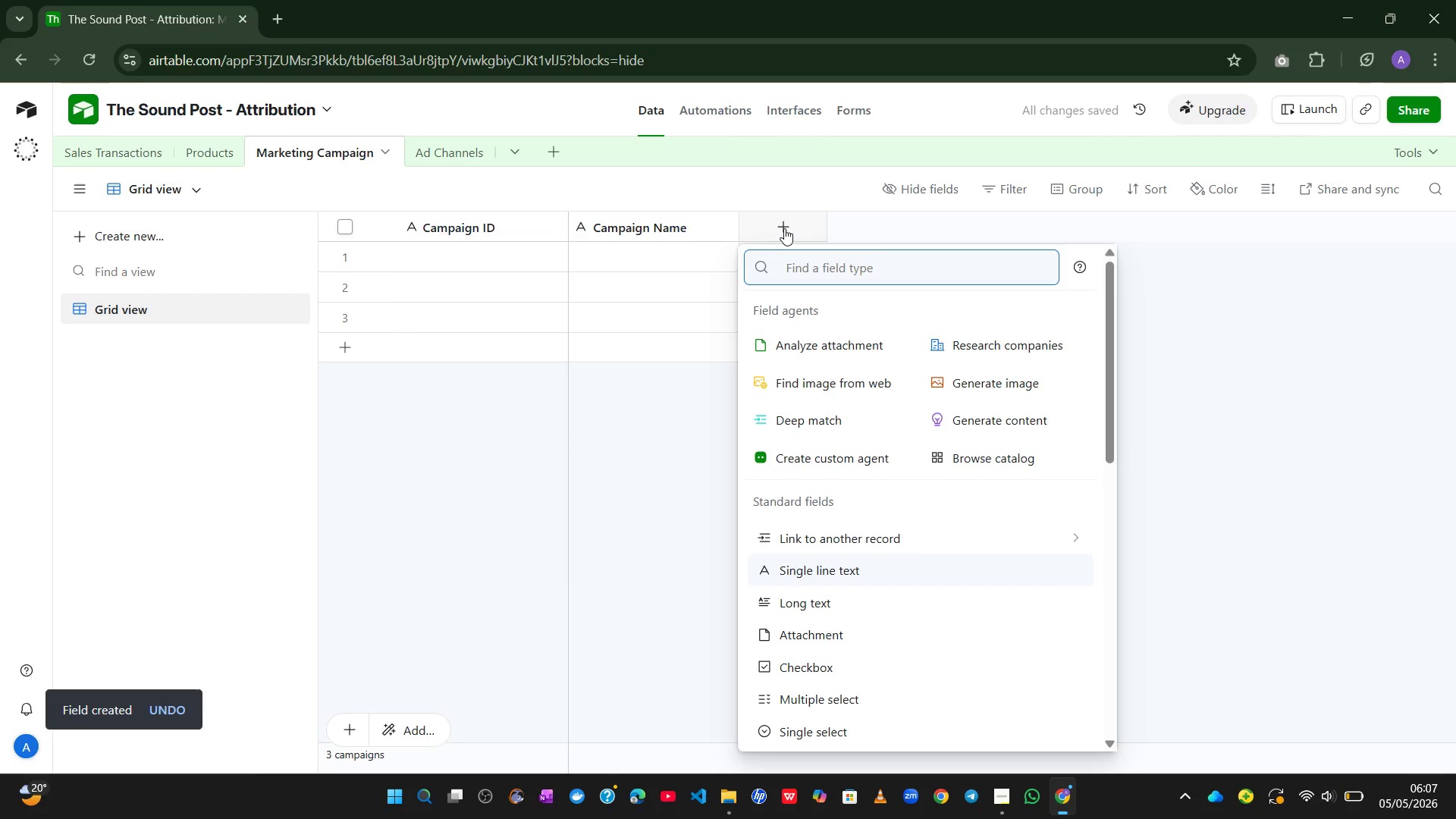 
wait(5.91)
 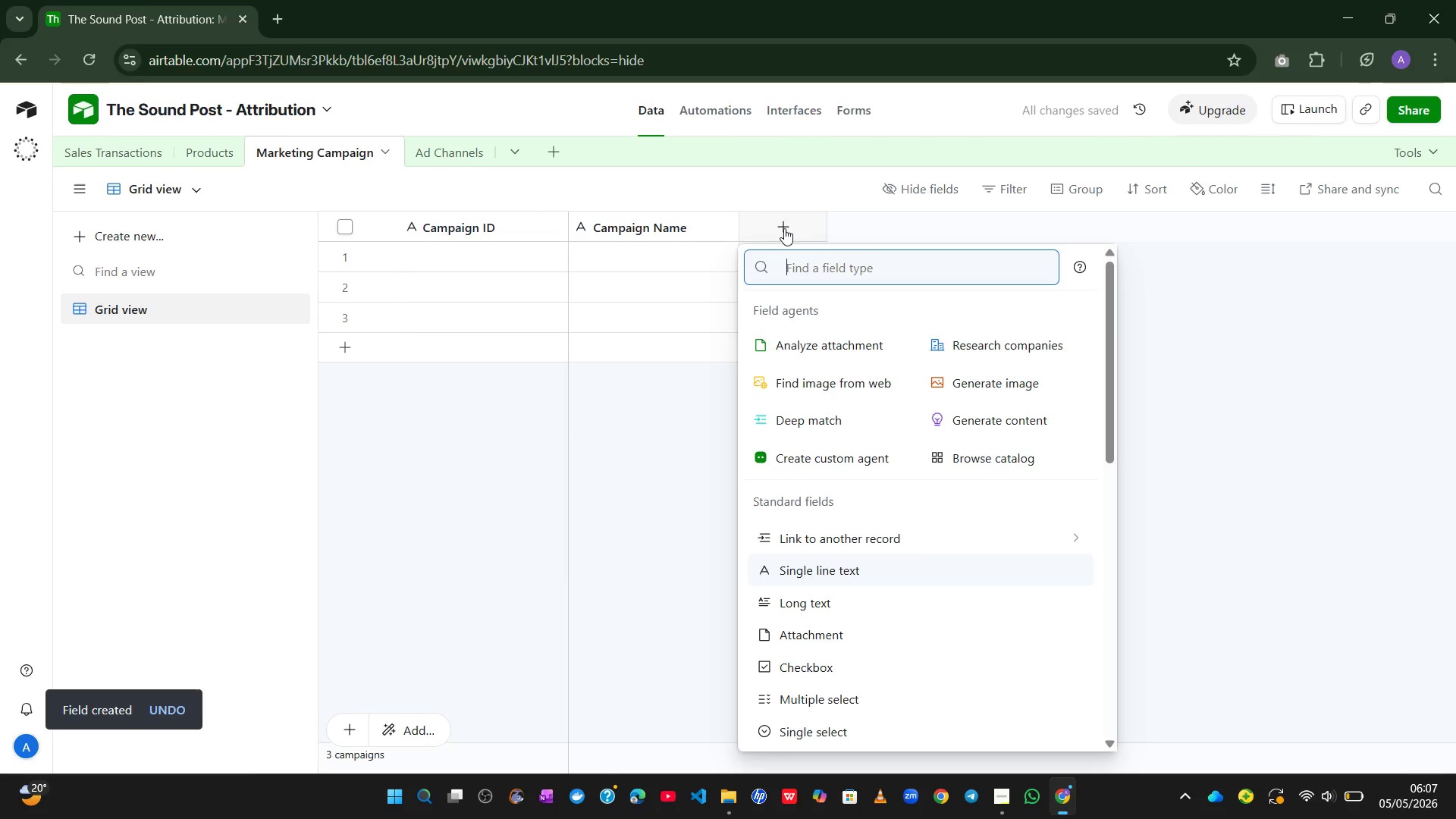 
type(Start)
 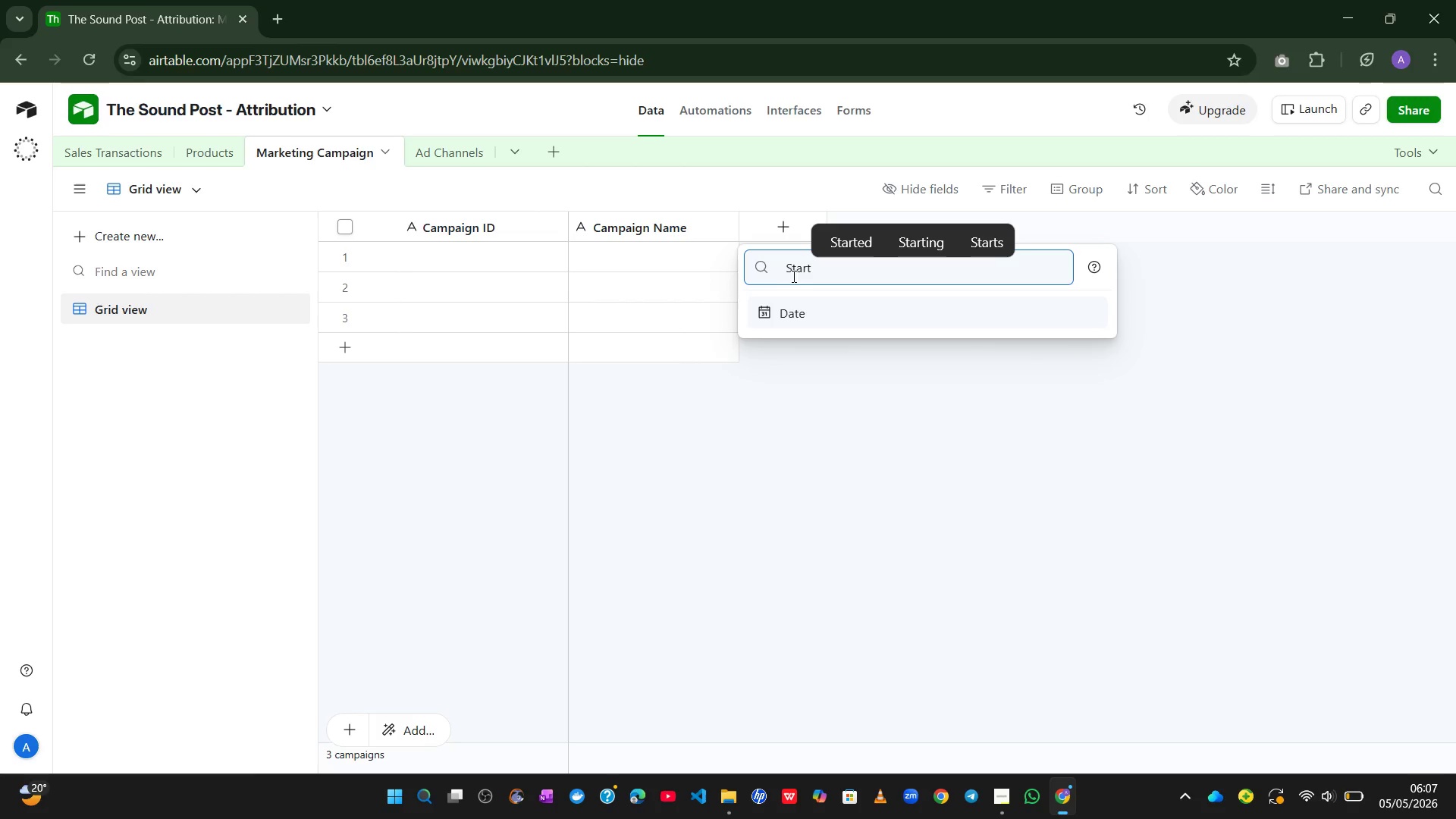 
left_click([788, 309])
 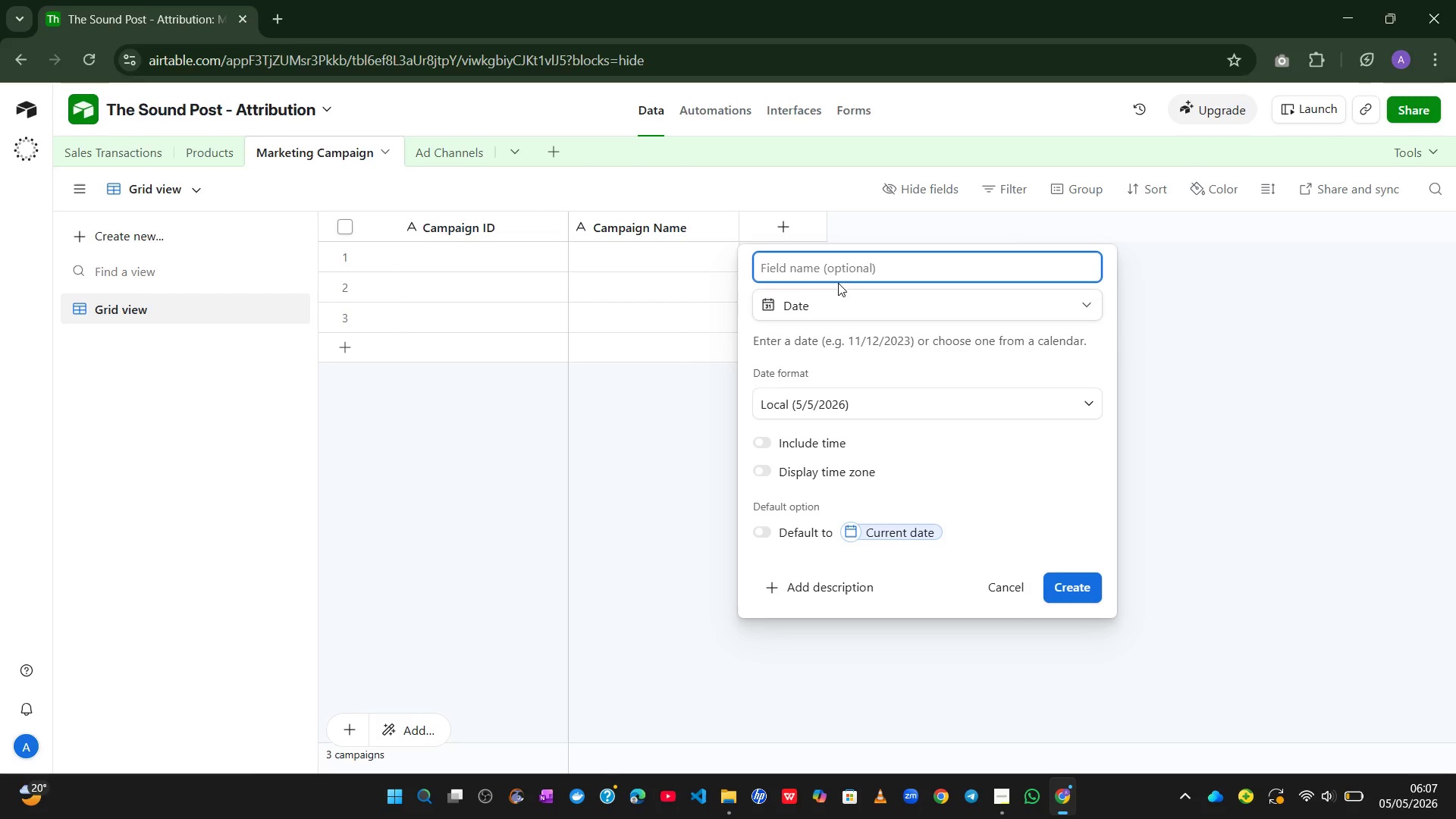 
left_click([841, 273])
 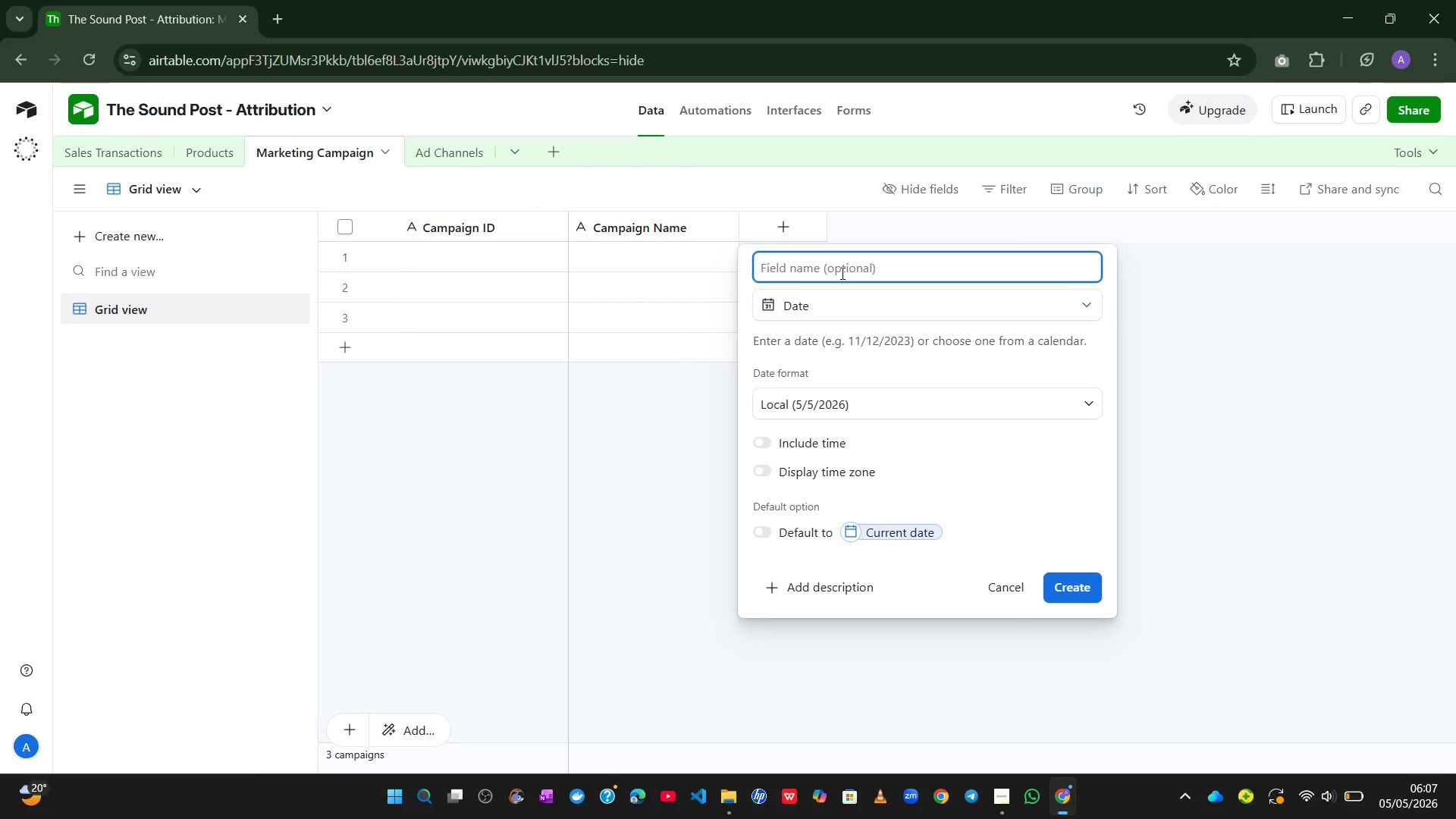 
type(Strt Date)
 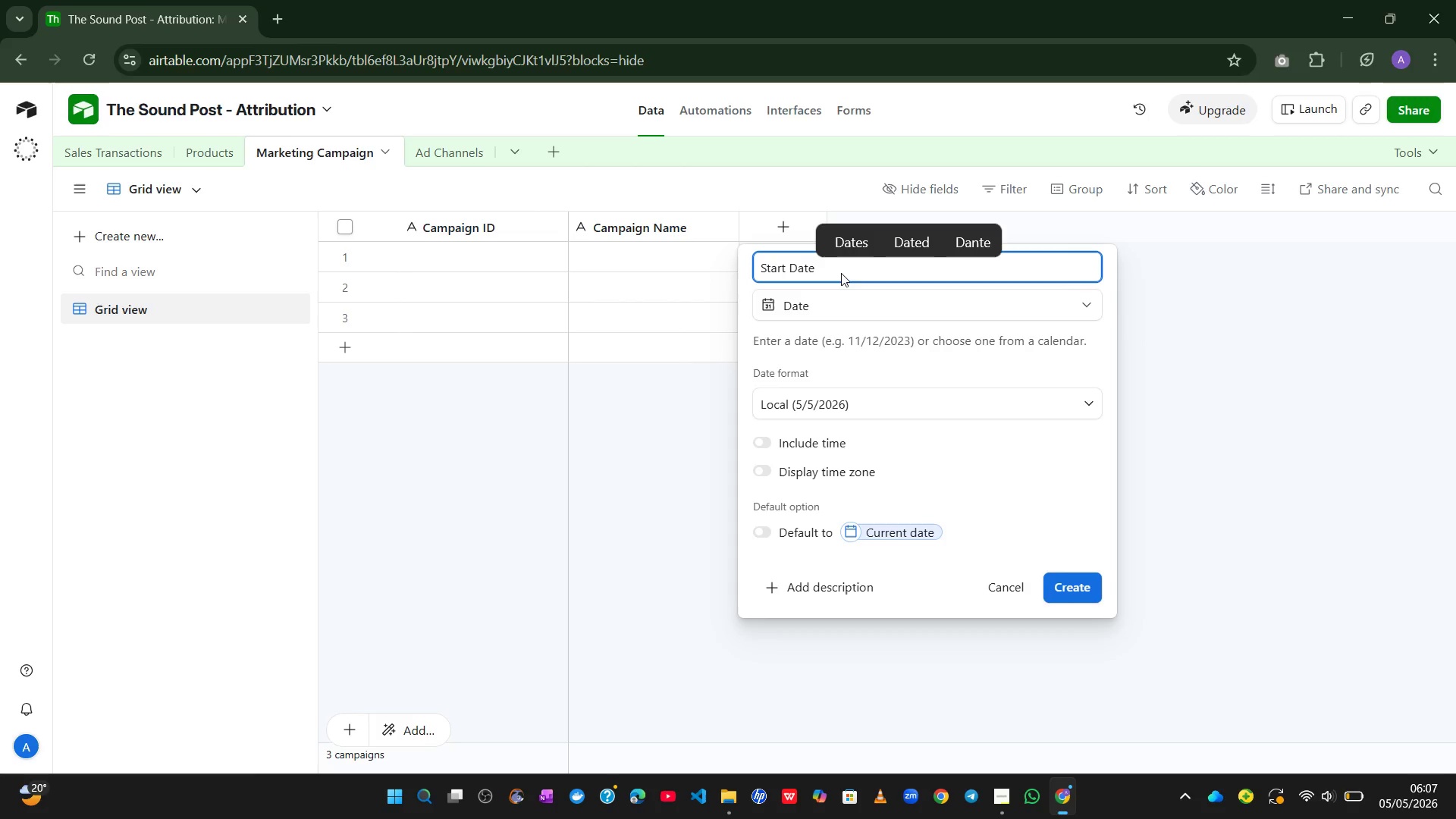 
left_click([1082, 584])
 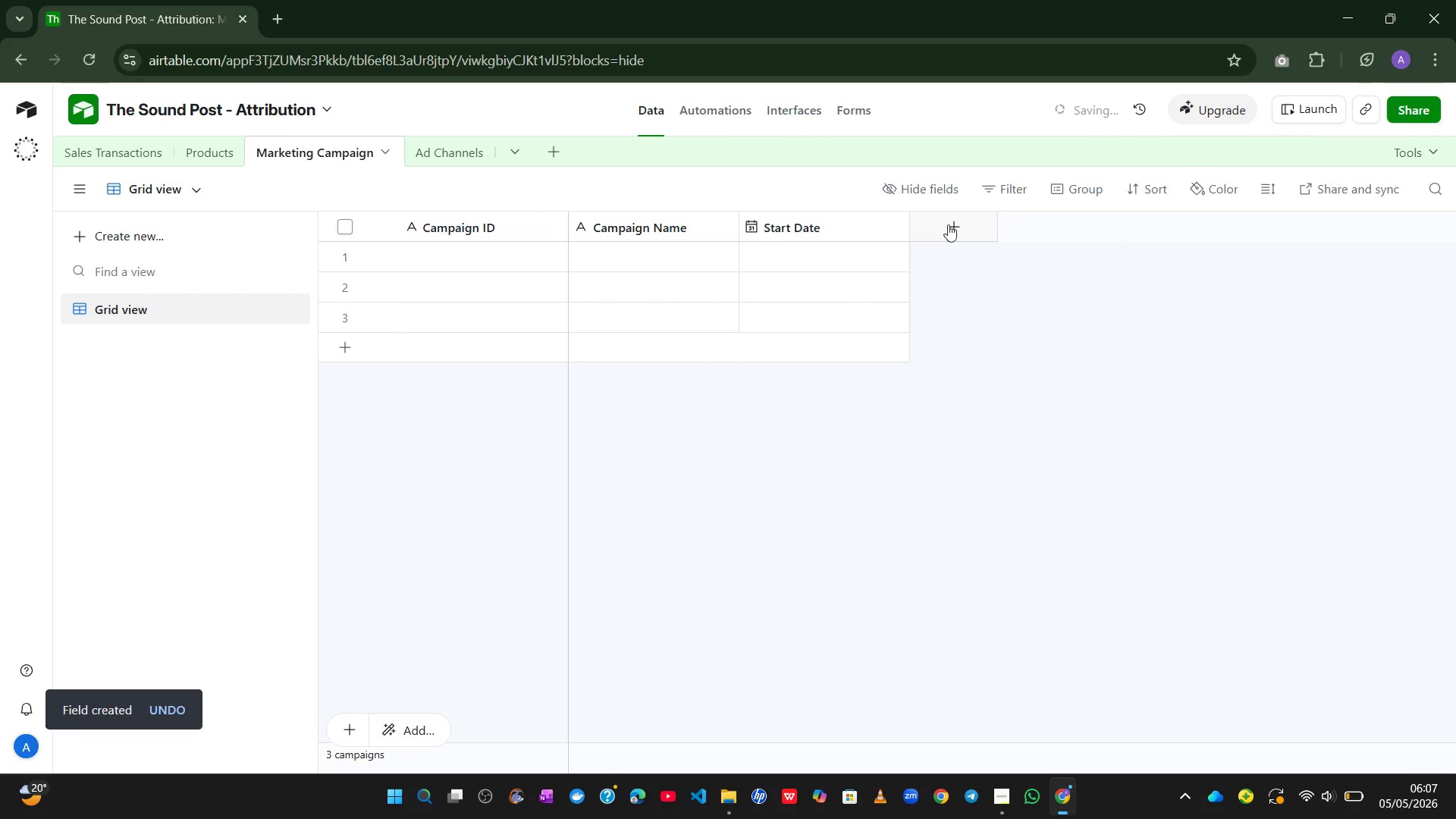 
left_click_drag(start_coordinate=[940, 204], to_coordinate=[943, 235])
 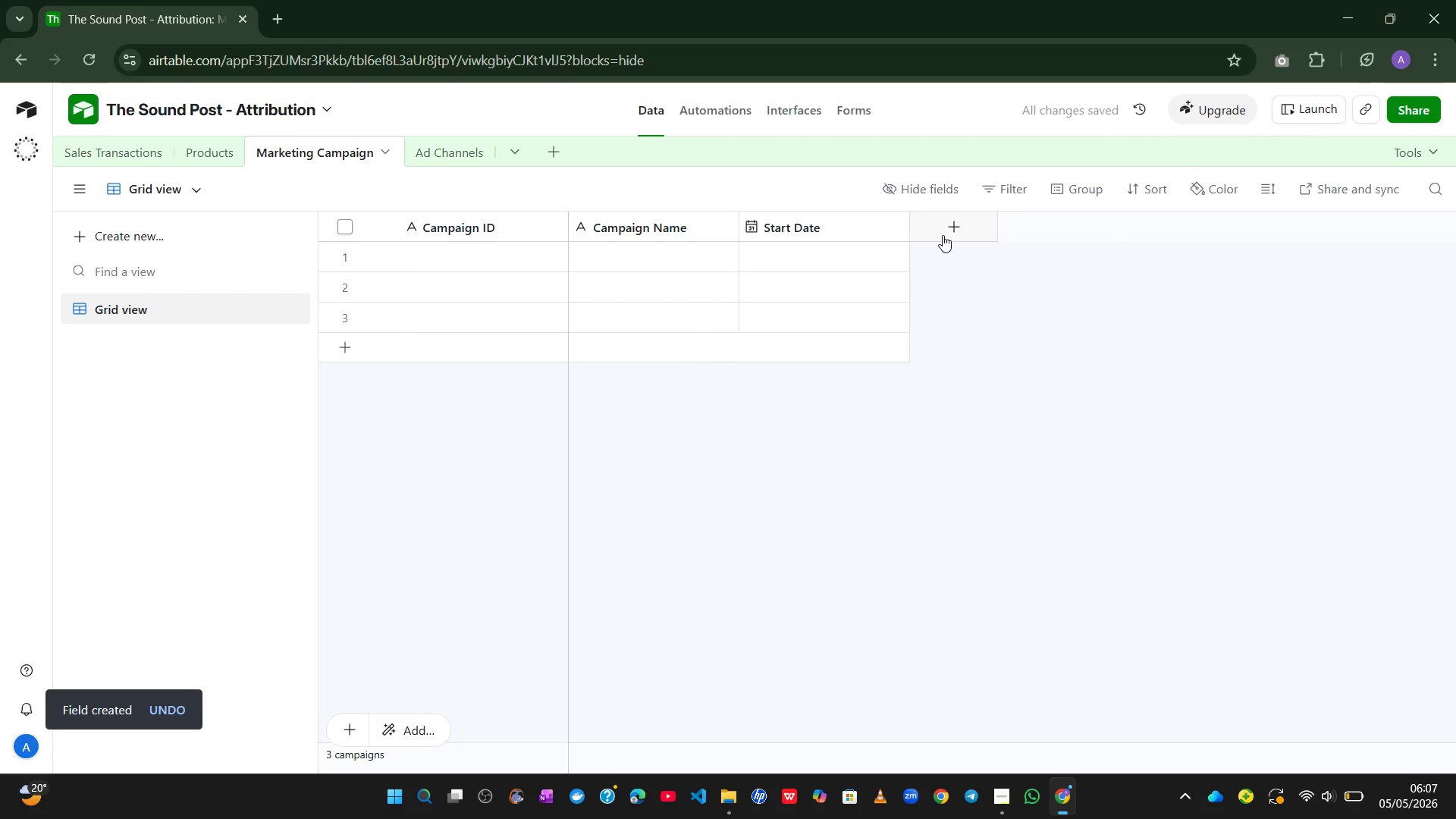 
left_click([943, 235])
 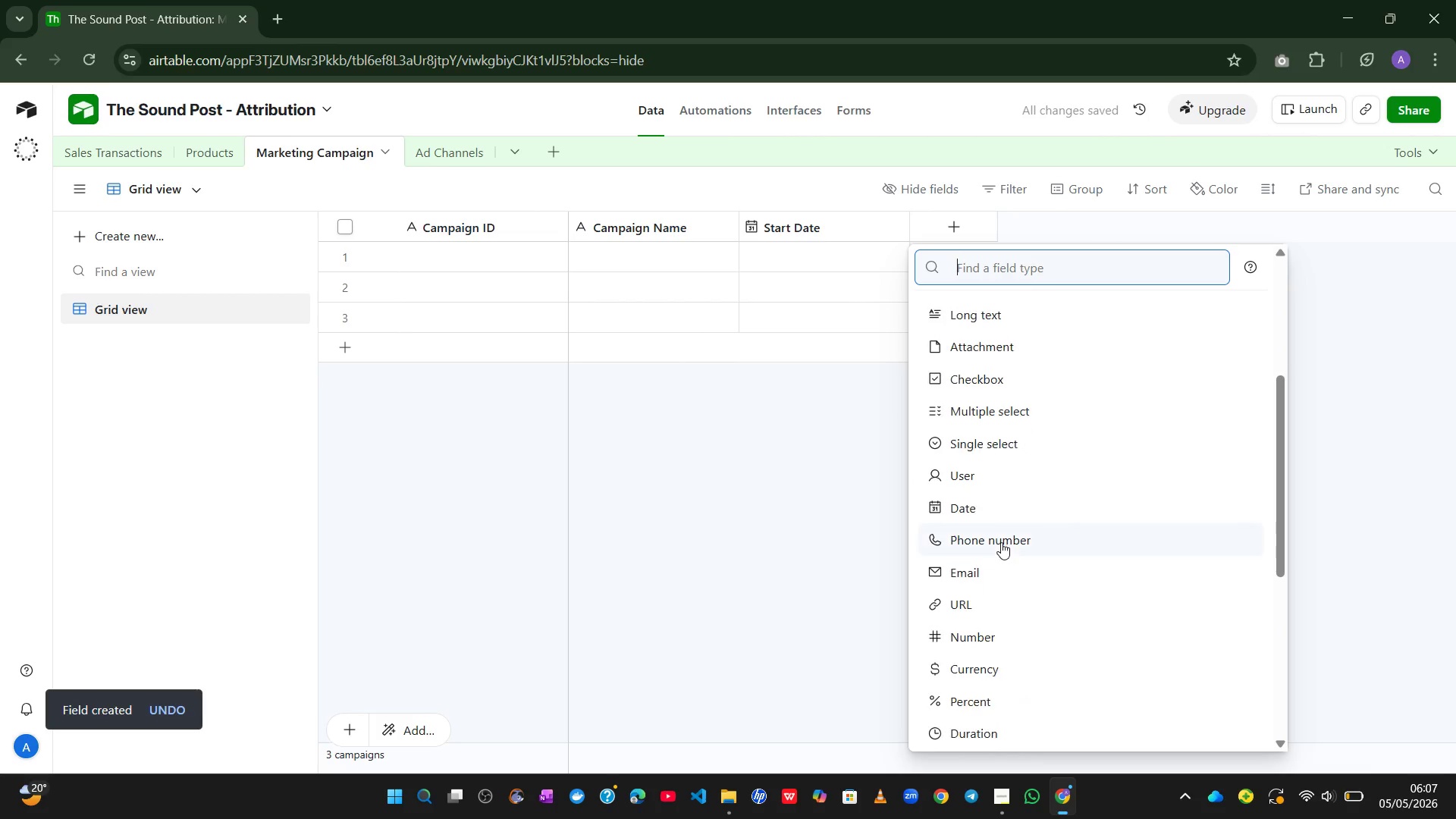 
left_click([957, 526])
 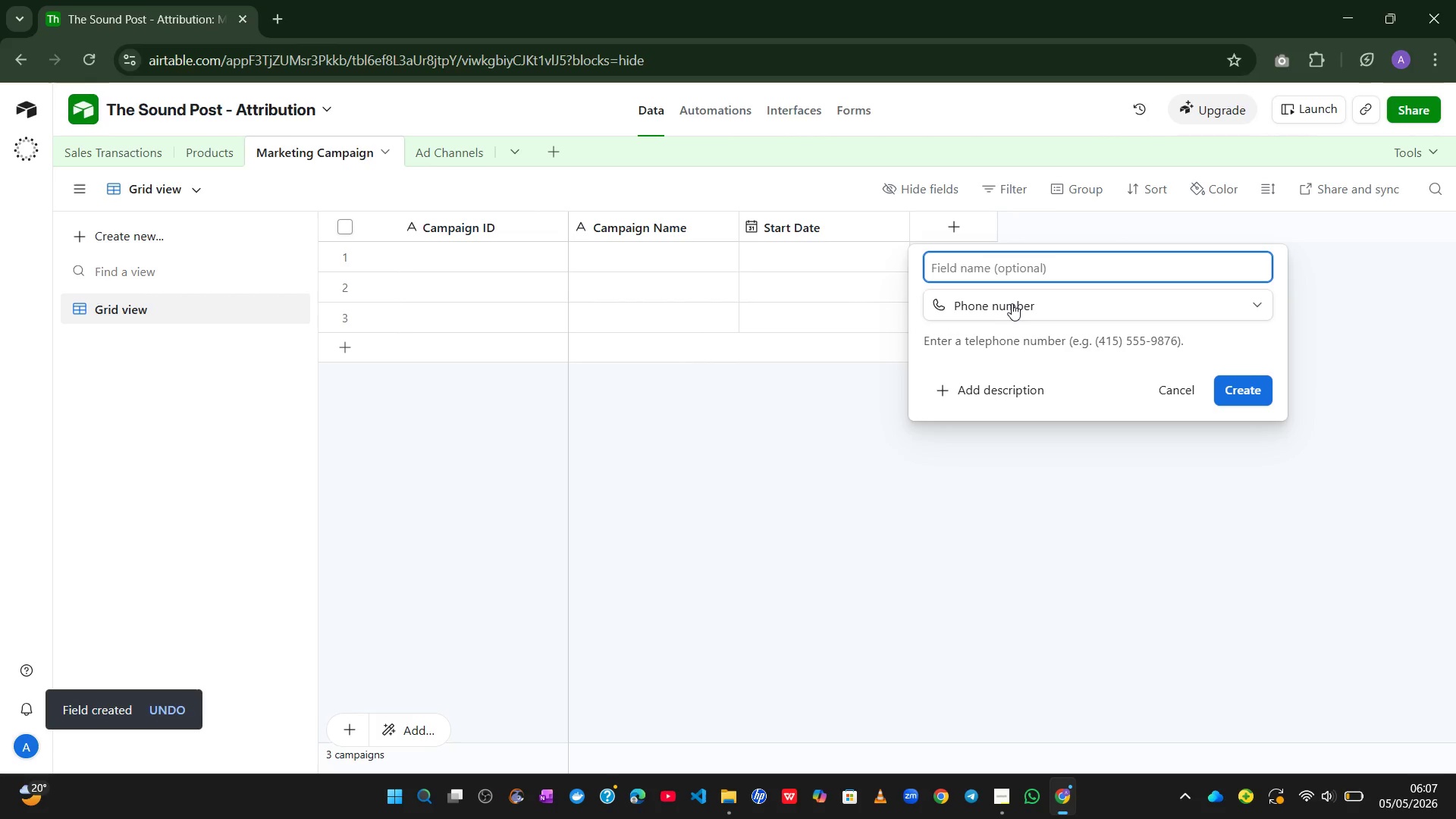 
left_click([1006, 303])
 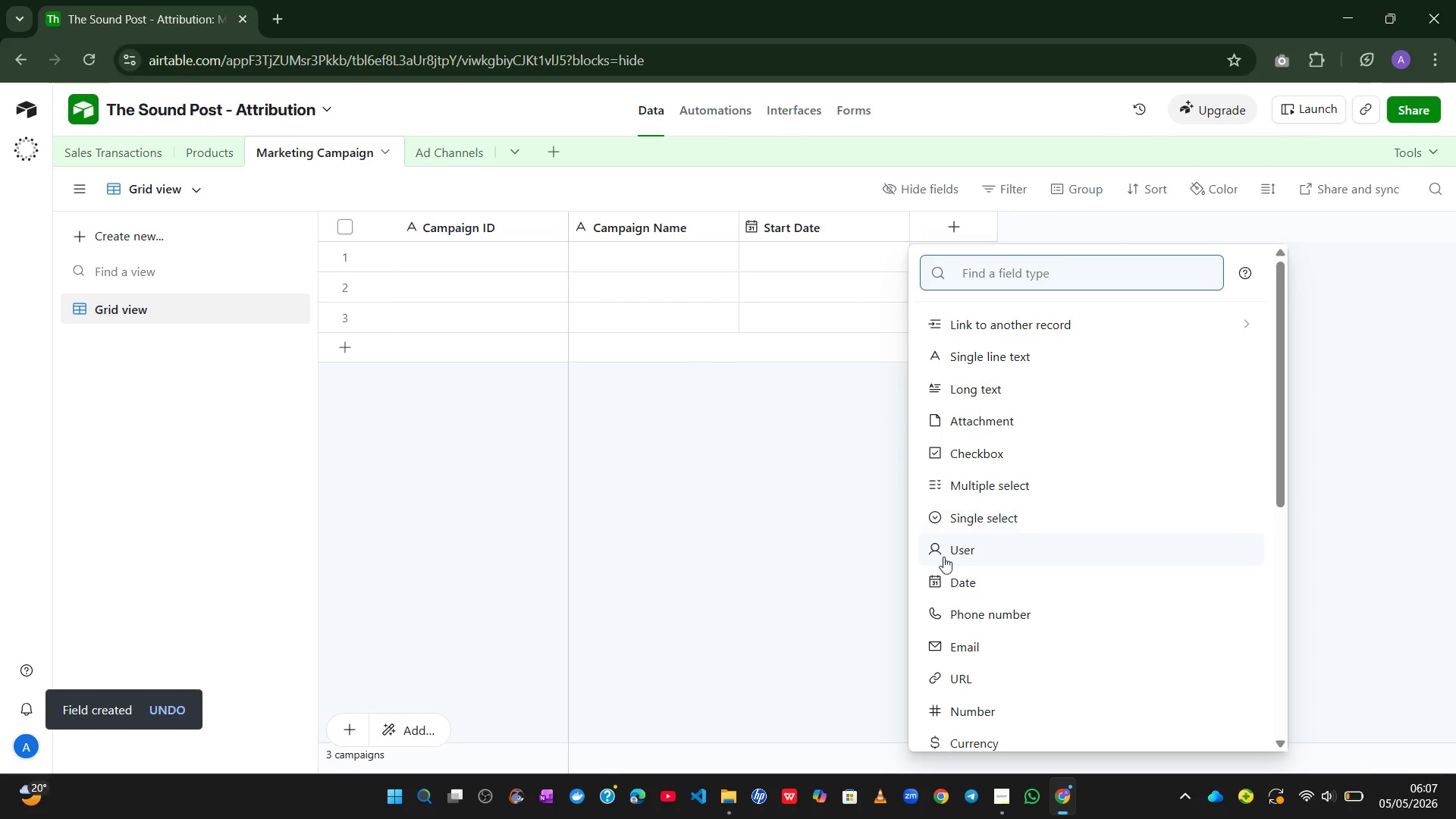 
left_click([939, 570])
 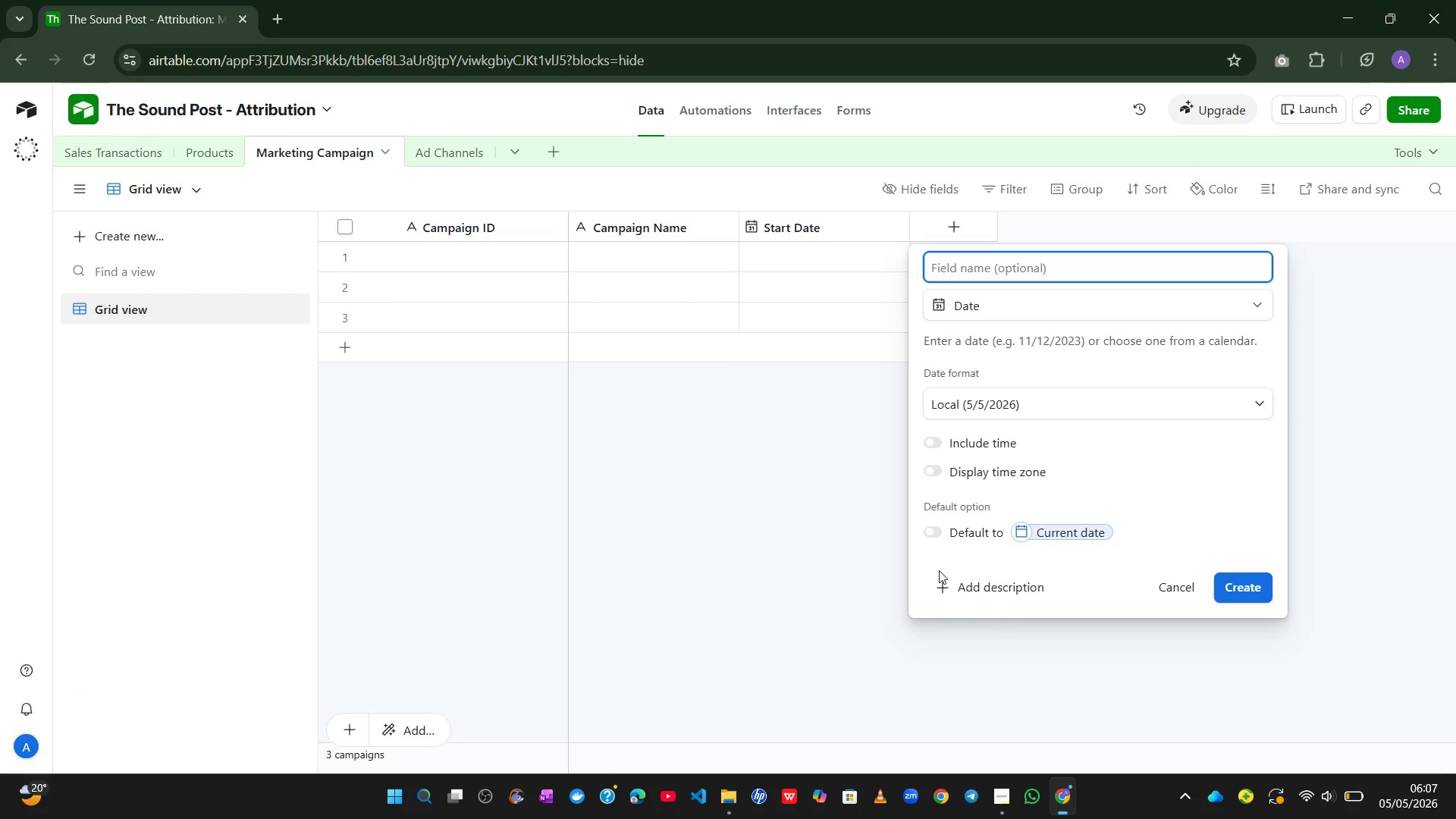 
type(End Date)
 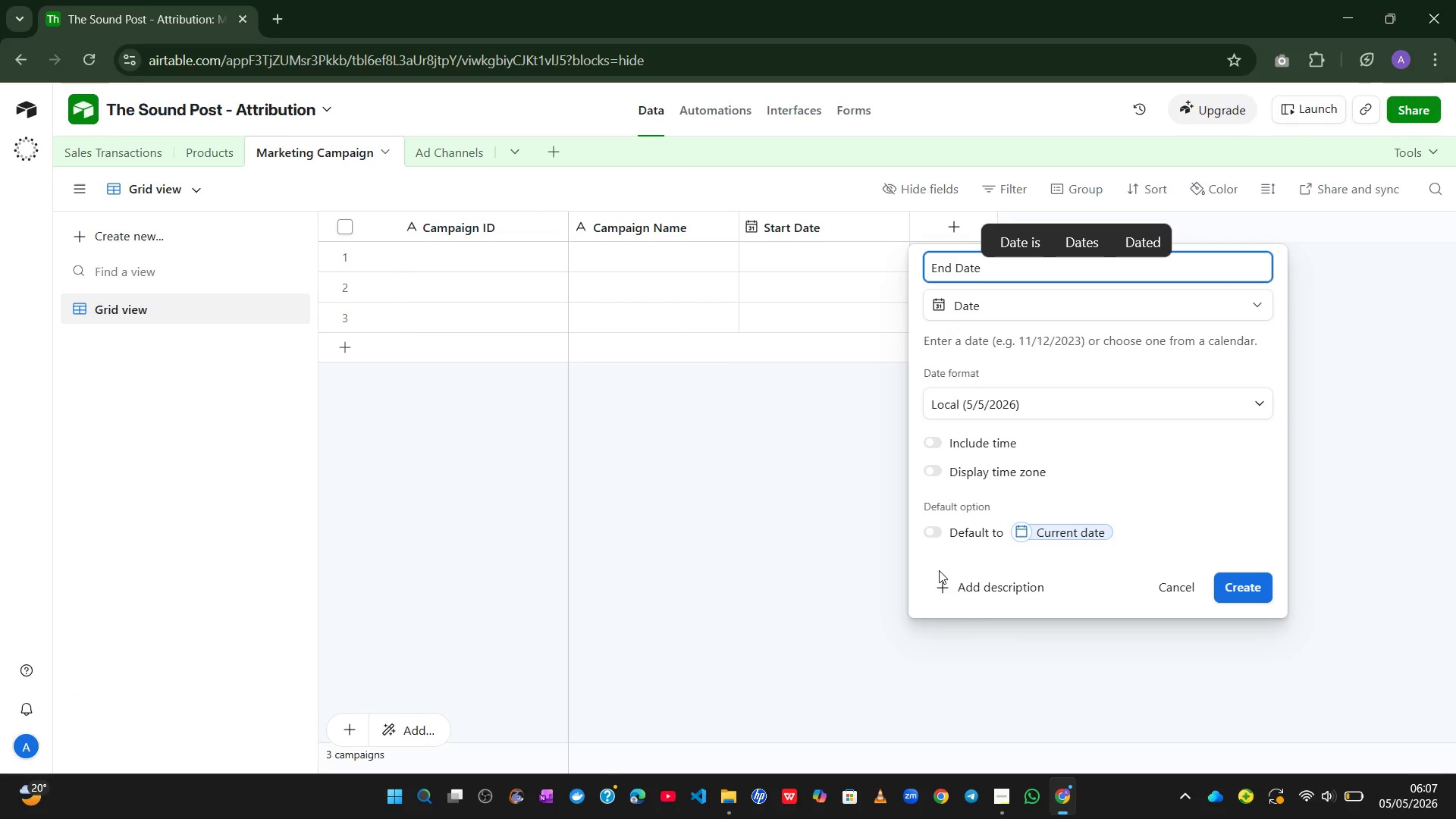 
left_click([1259, 587])
 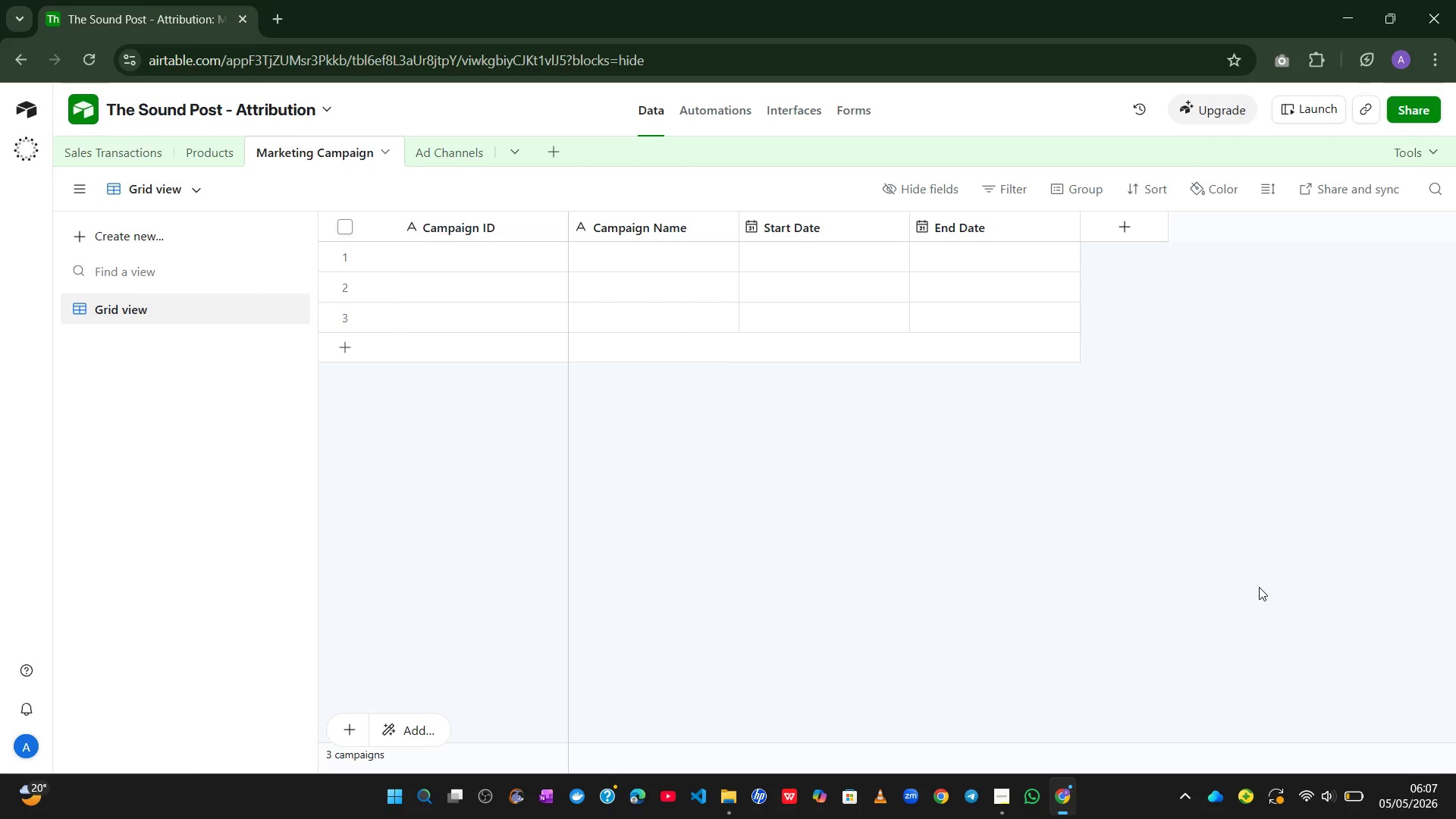 
wait(15.81)
 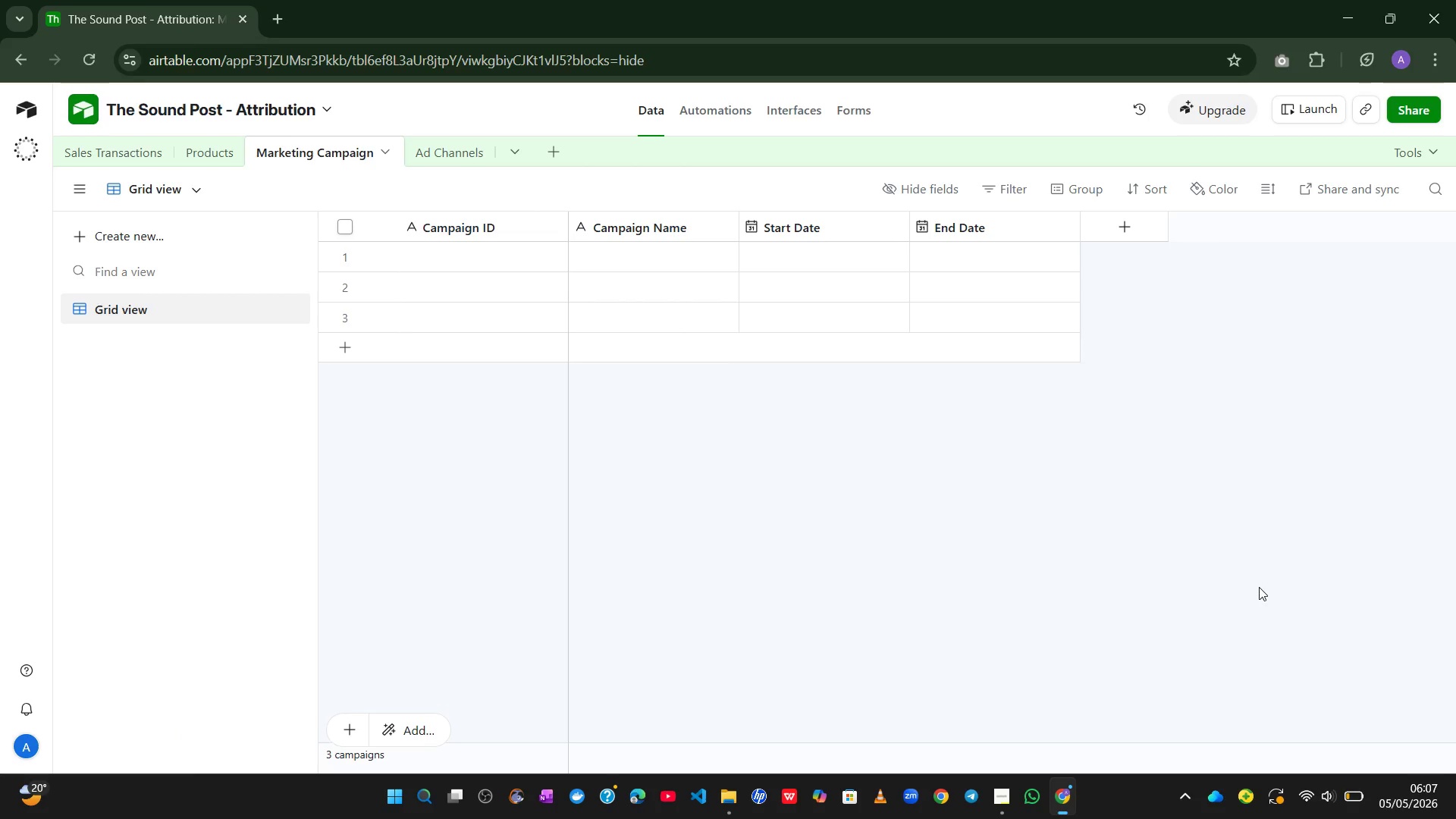 
double_click([1122, 222])
 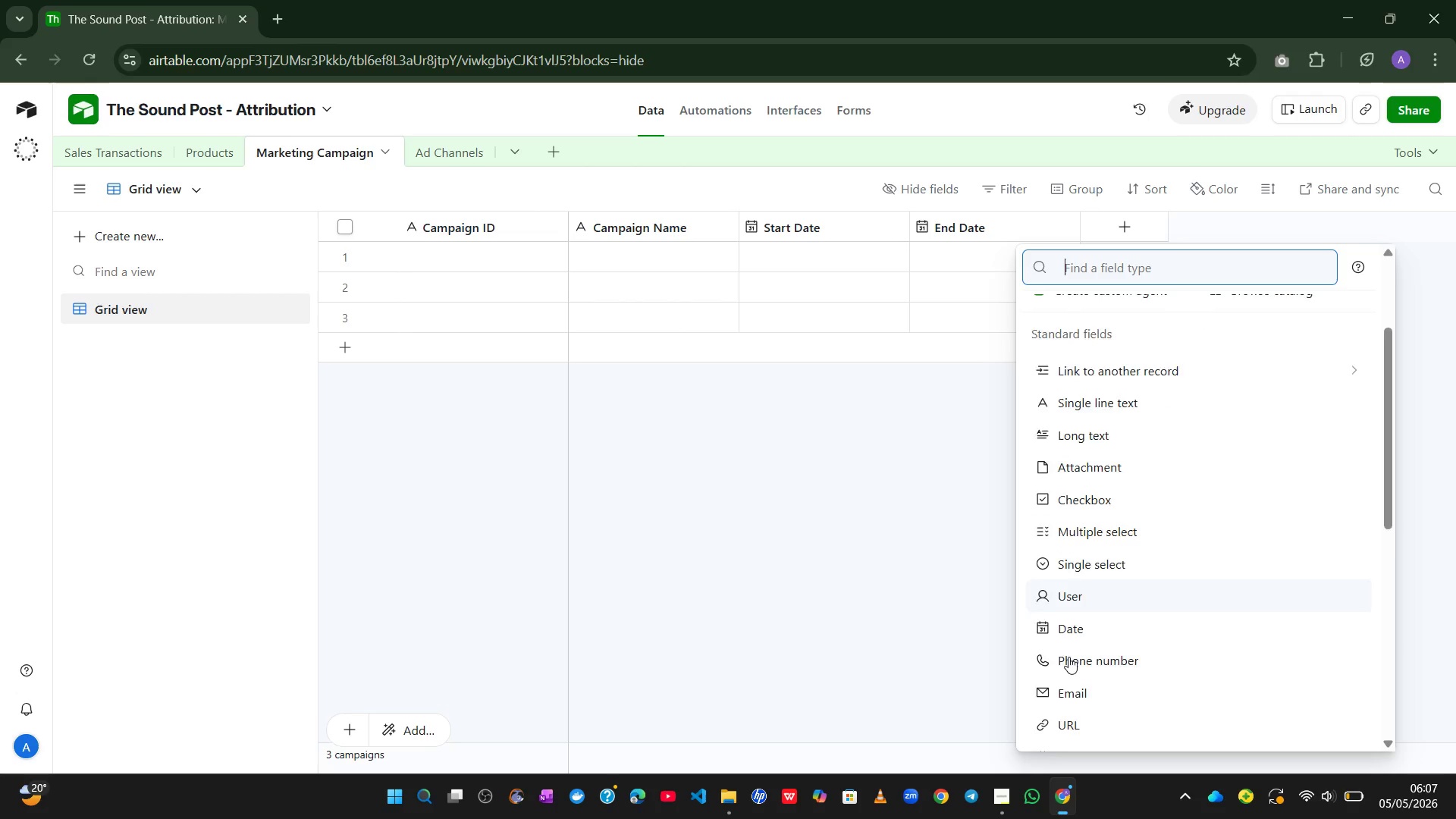 
mouse_move([1094, 679])
 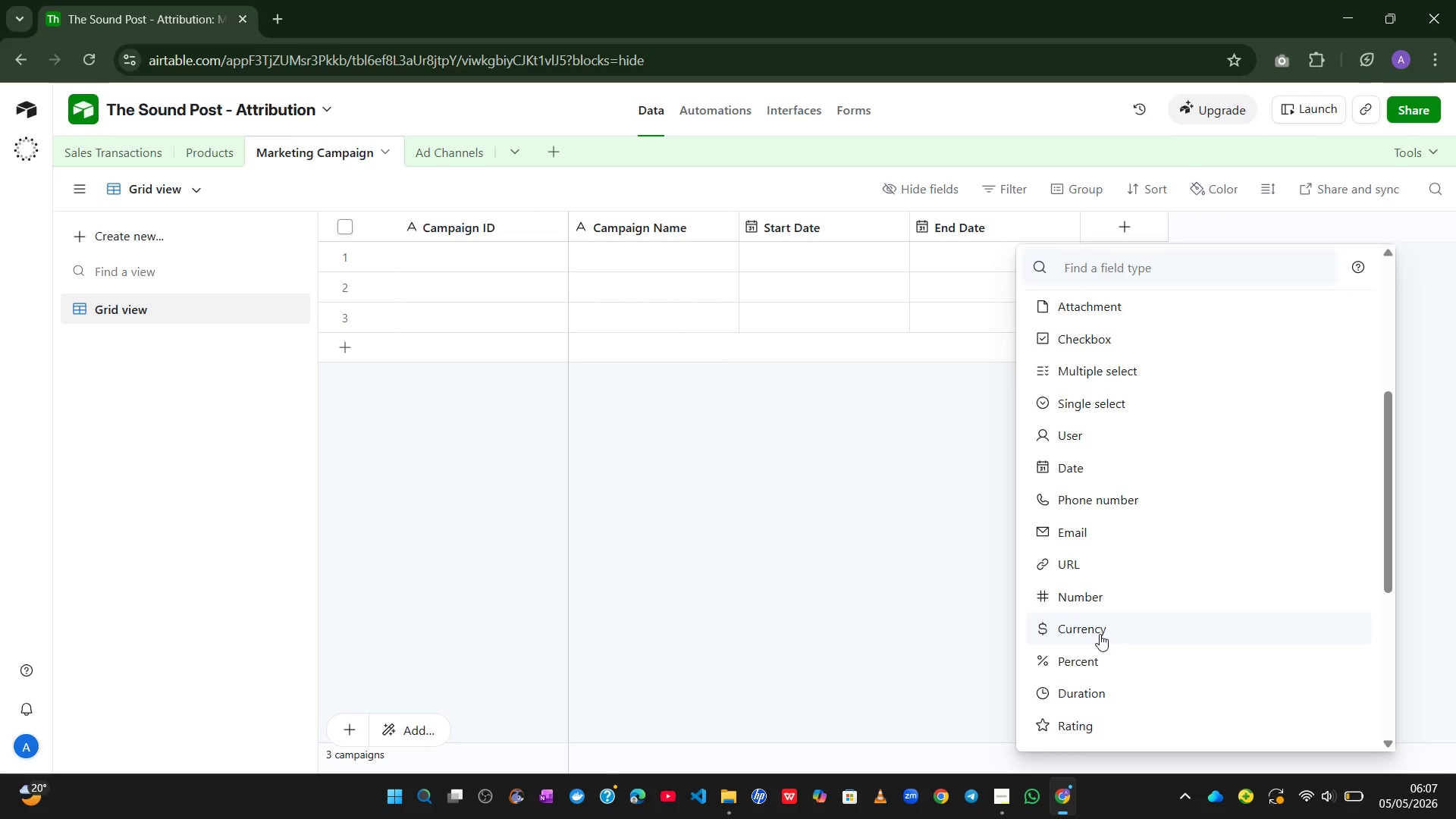 
left_click([1100, 634])
 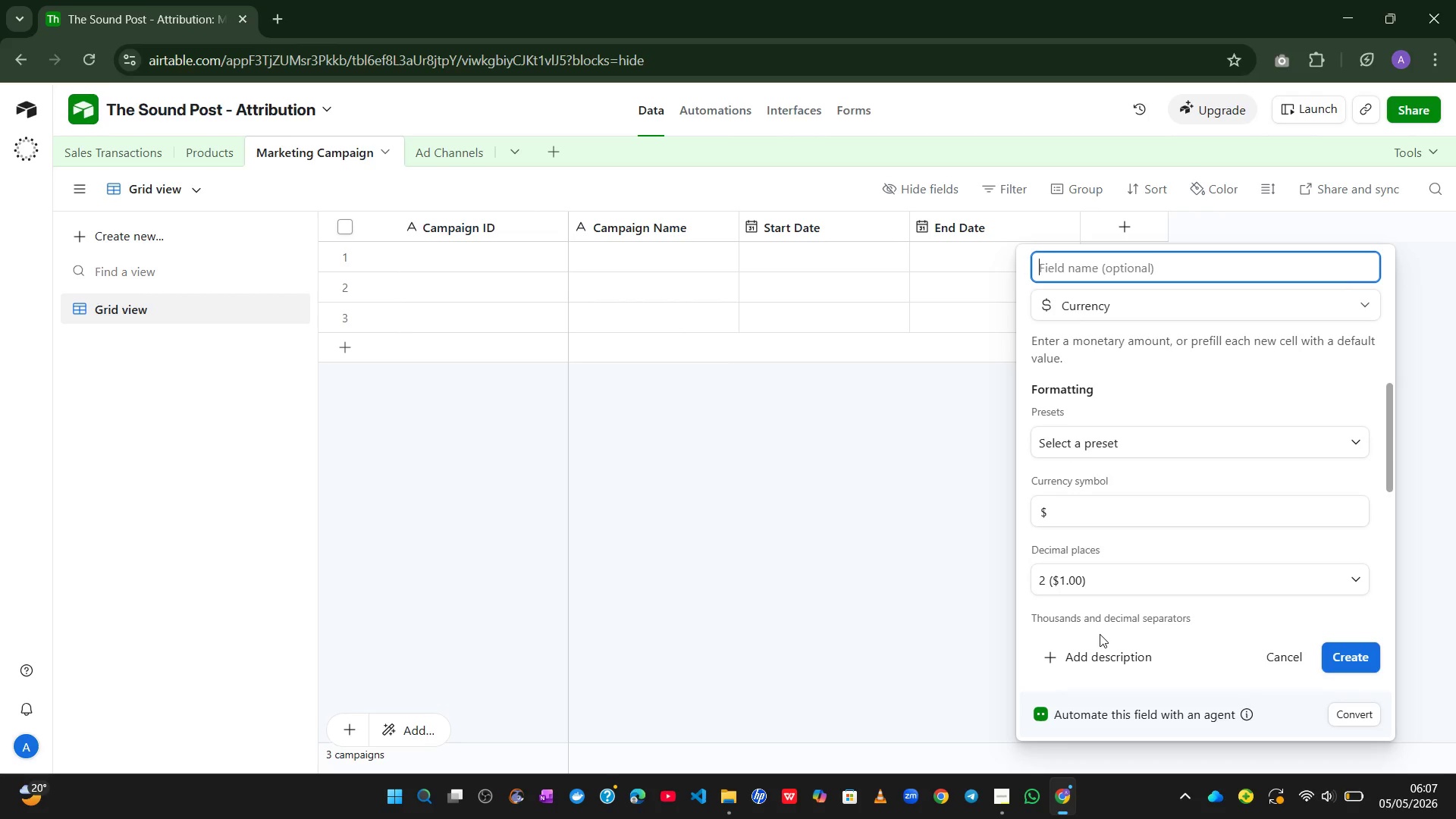 
type(Total )
 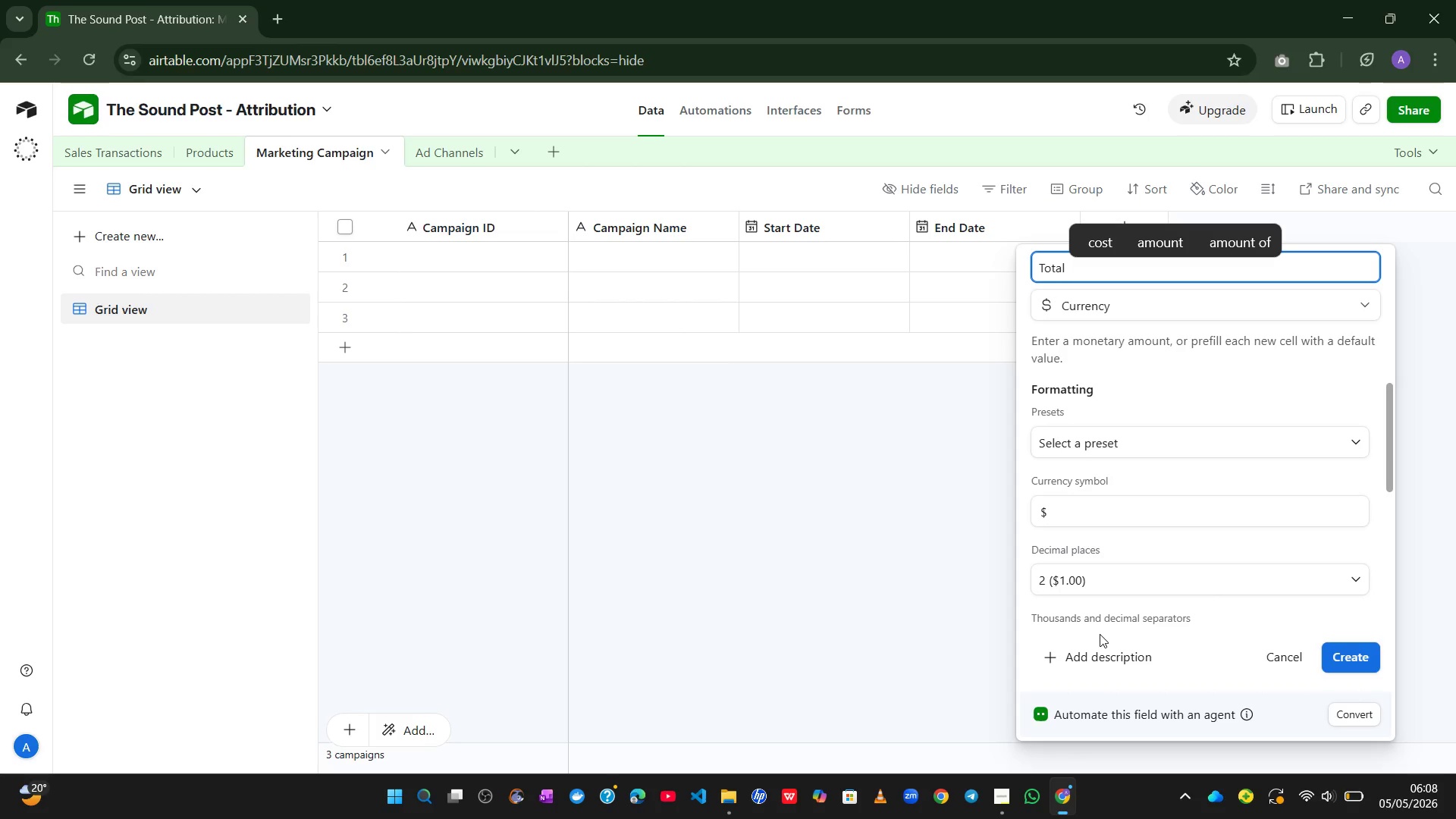 
wait(10.19)
 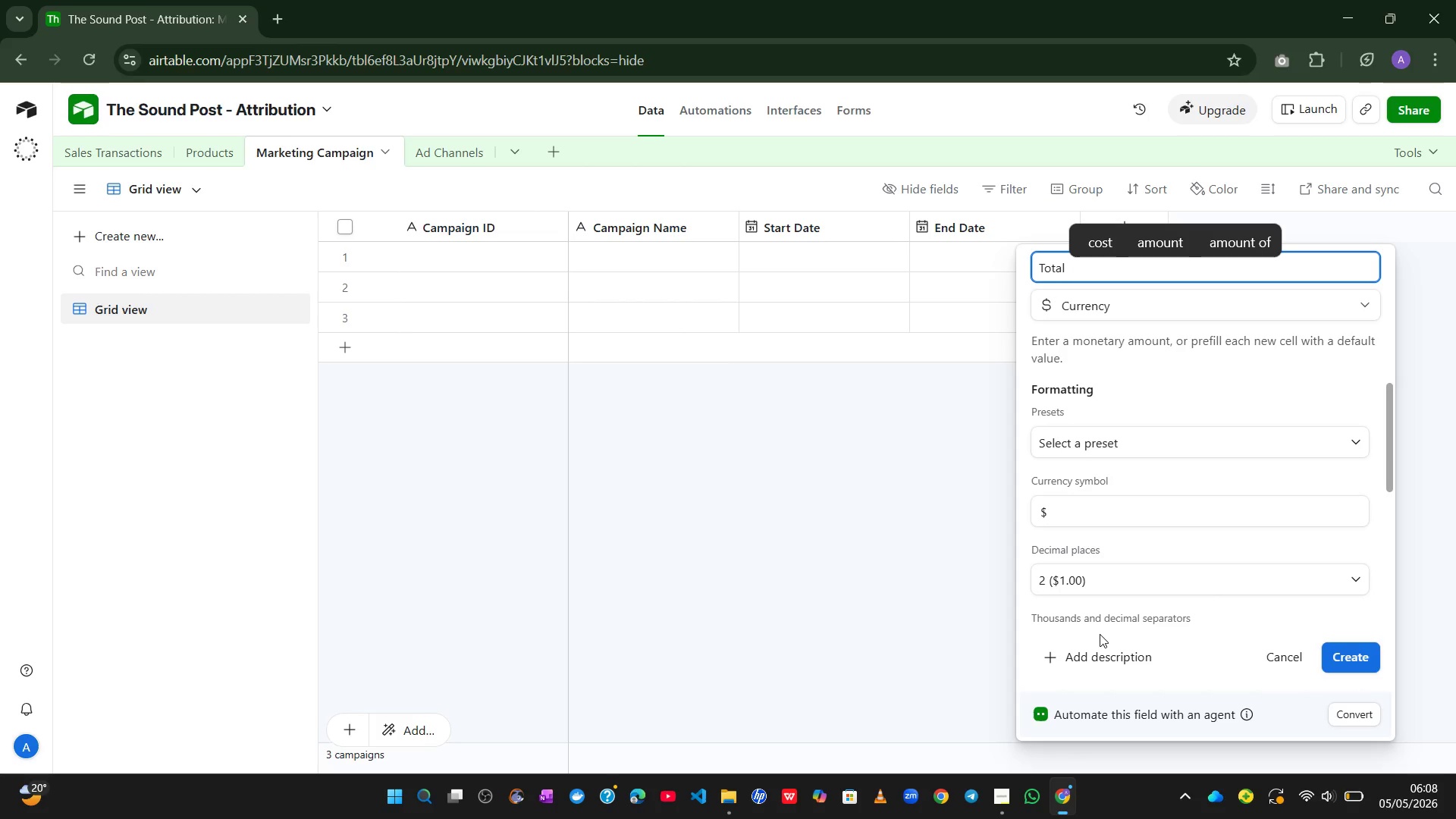 
type(Ad Spend)
 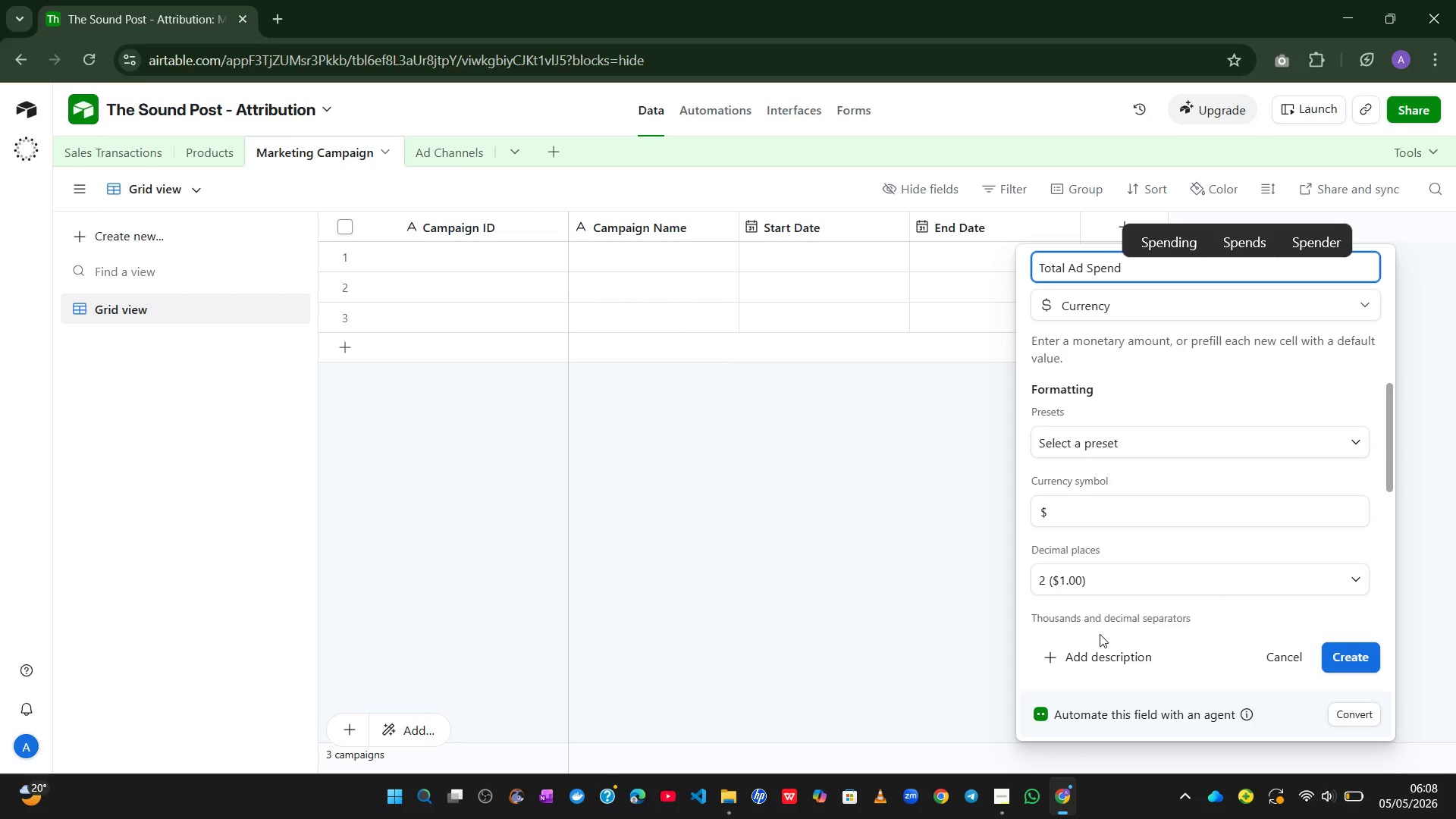 
wait(14.09)
 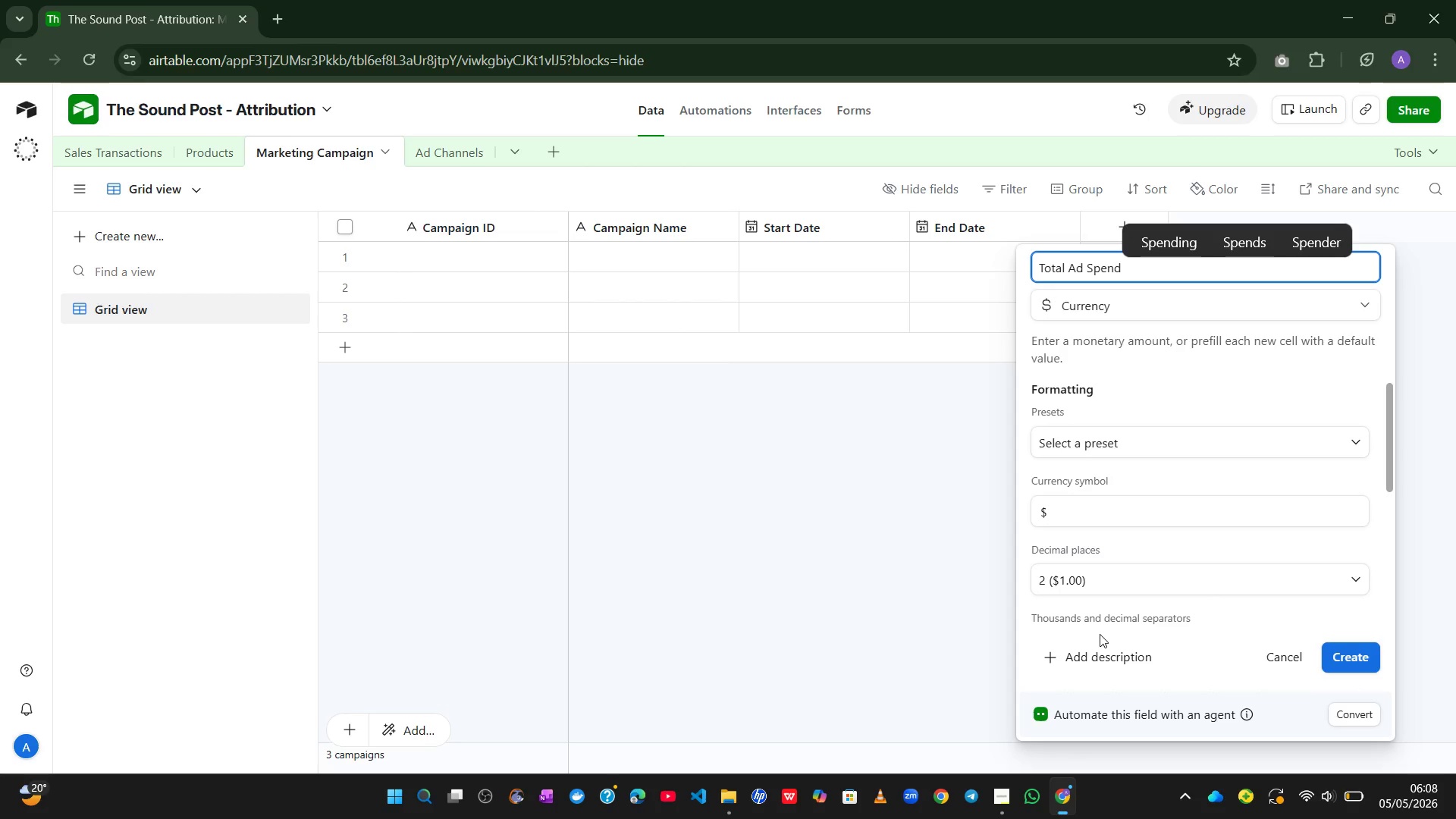 
left_click([1339, 654])
 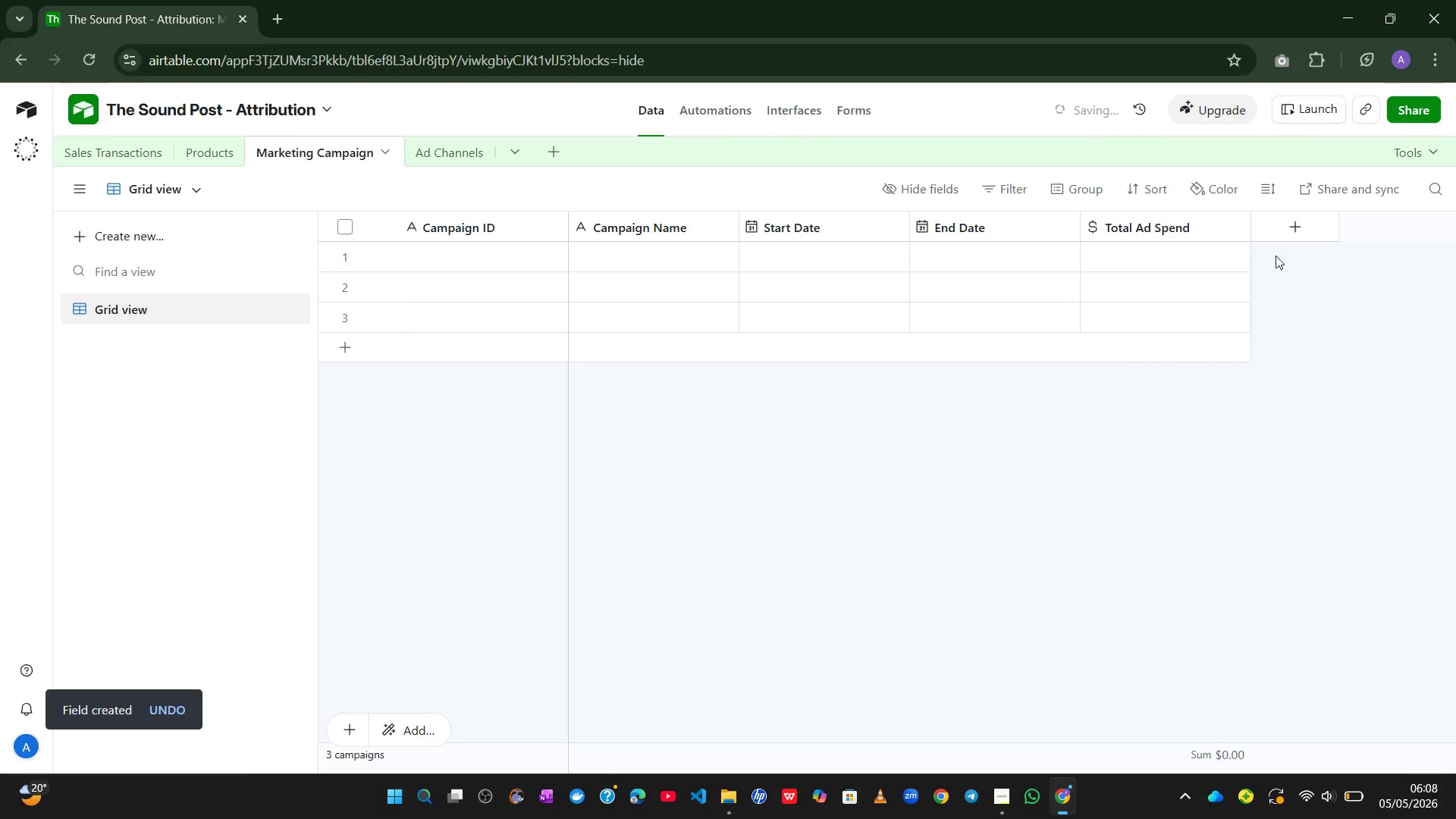 
left_click([1276, 234])
 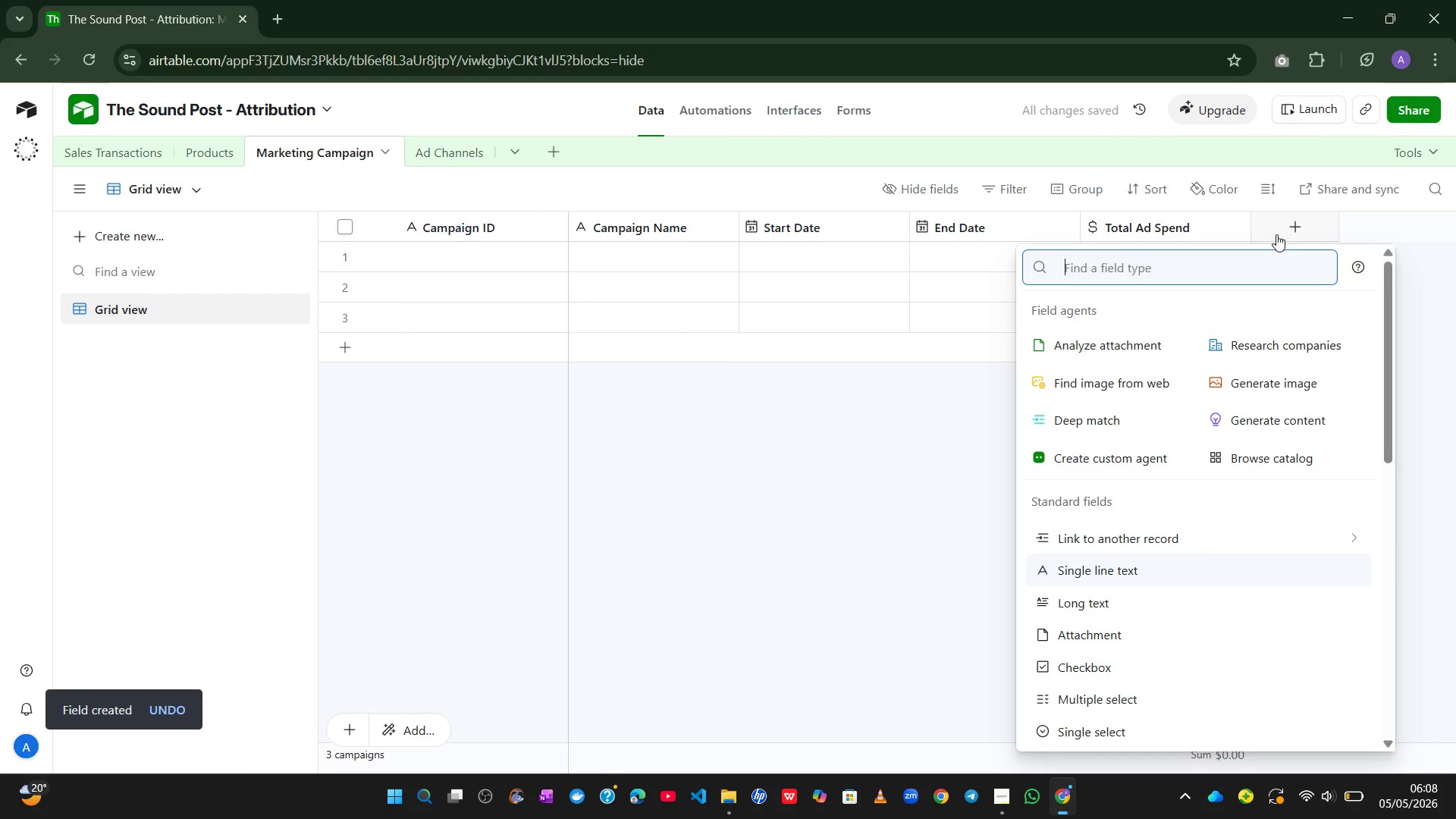 
wait(6.12)
 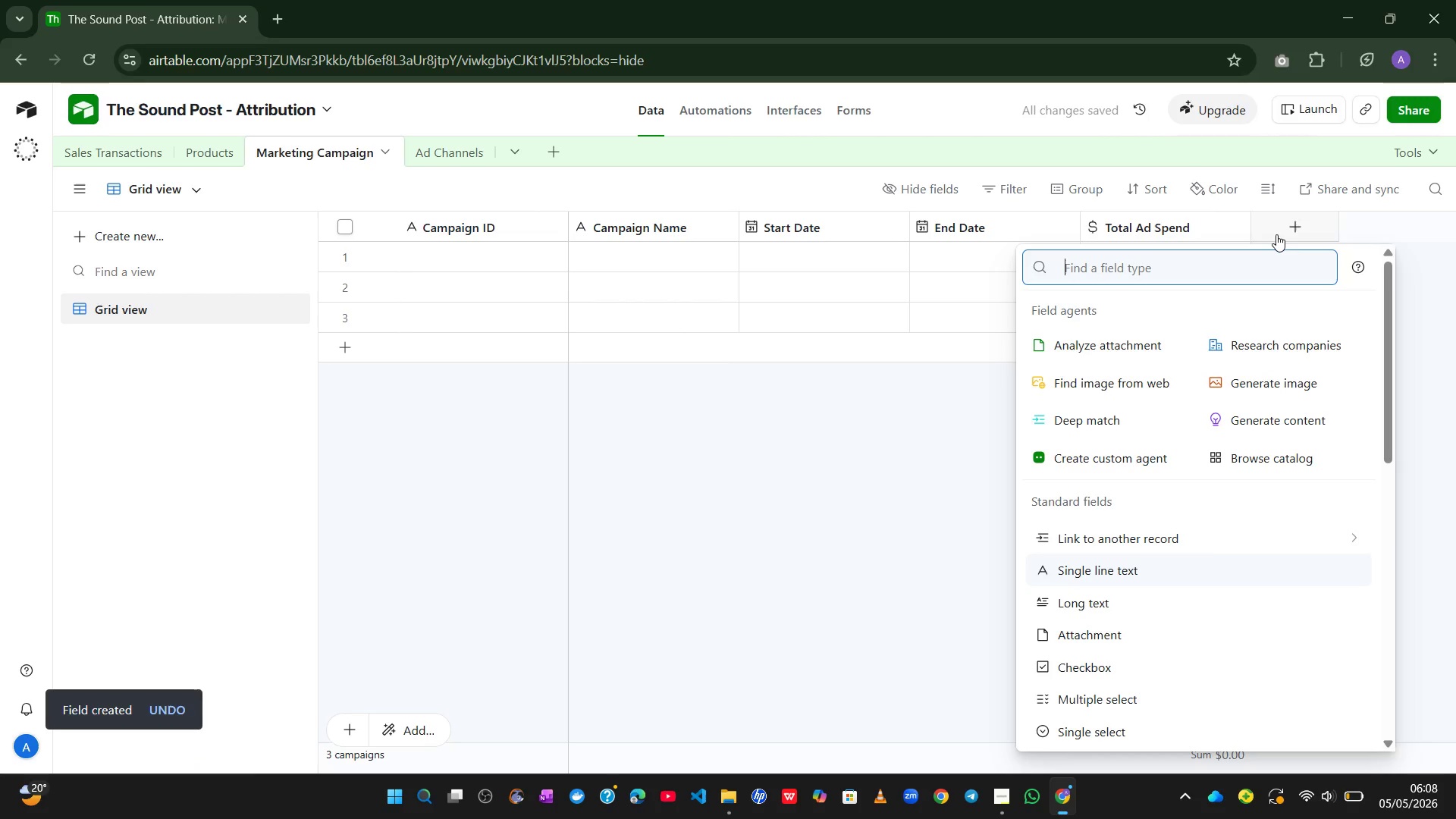 
mouse_move([1126, 469])
 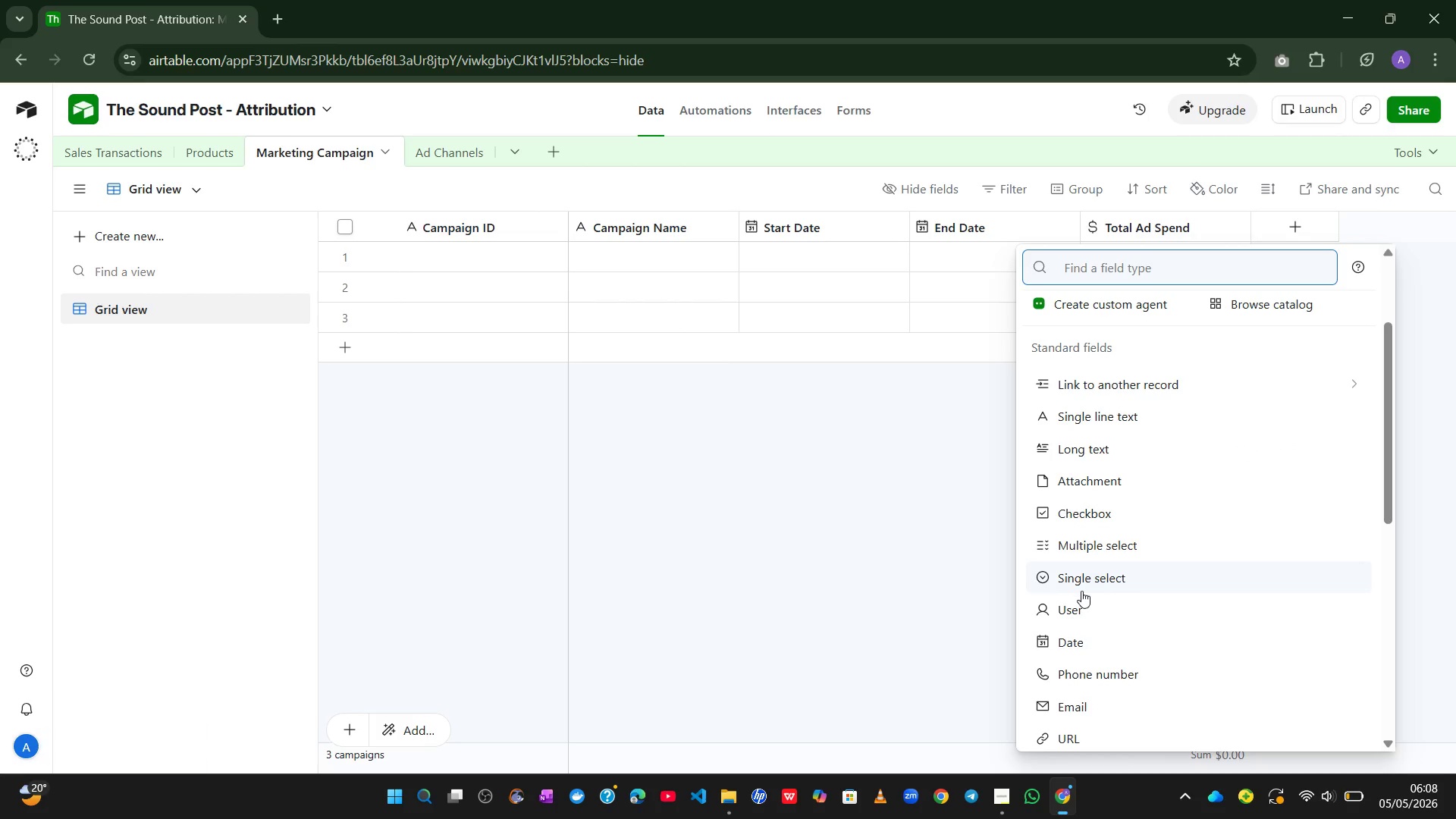 
left_click([1081, 591])
 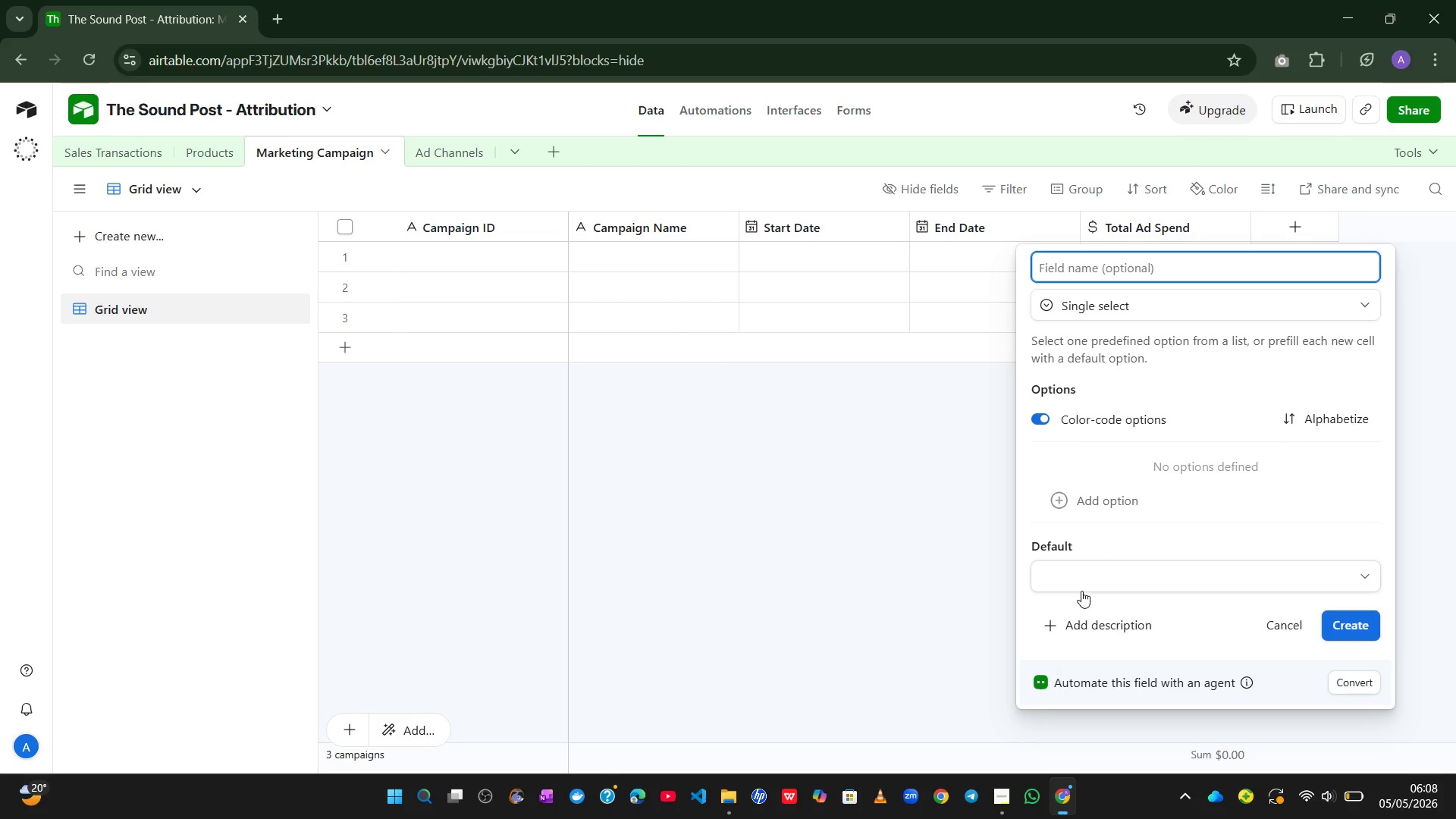 
type(Campaig)
 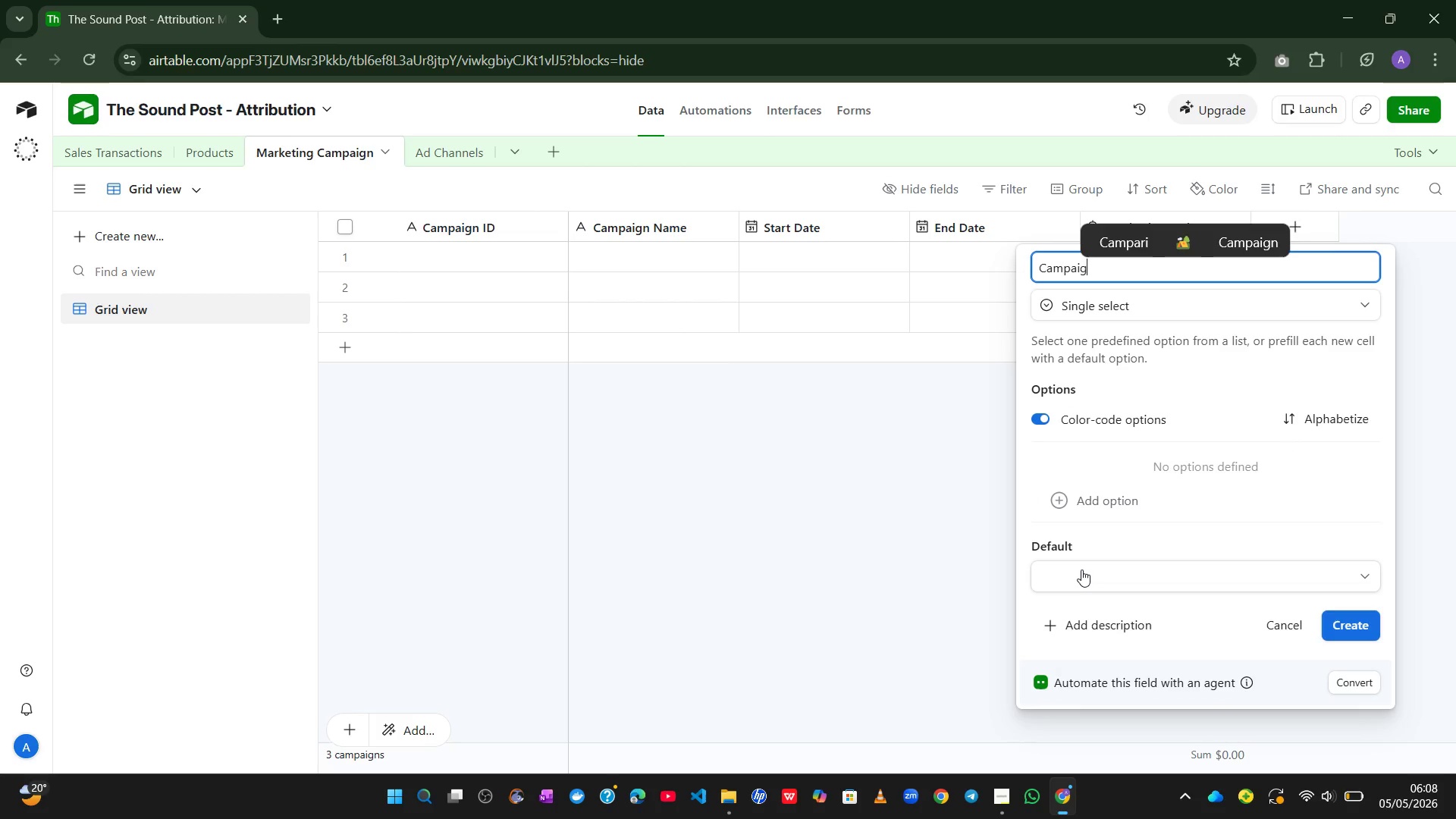 
type(n Goal)
 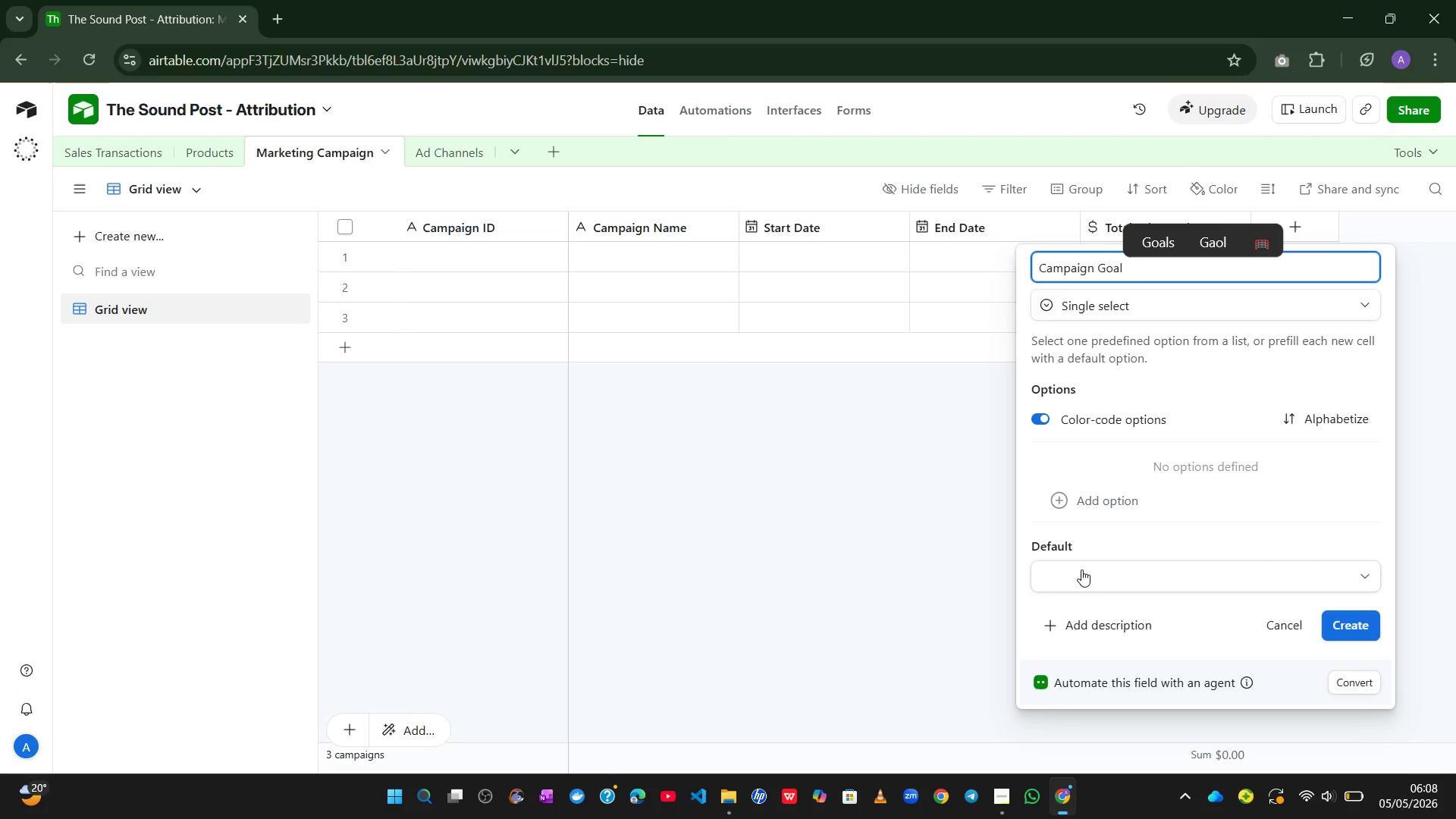 
left_click([1142, 518])
 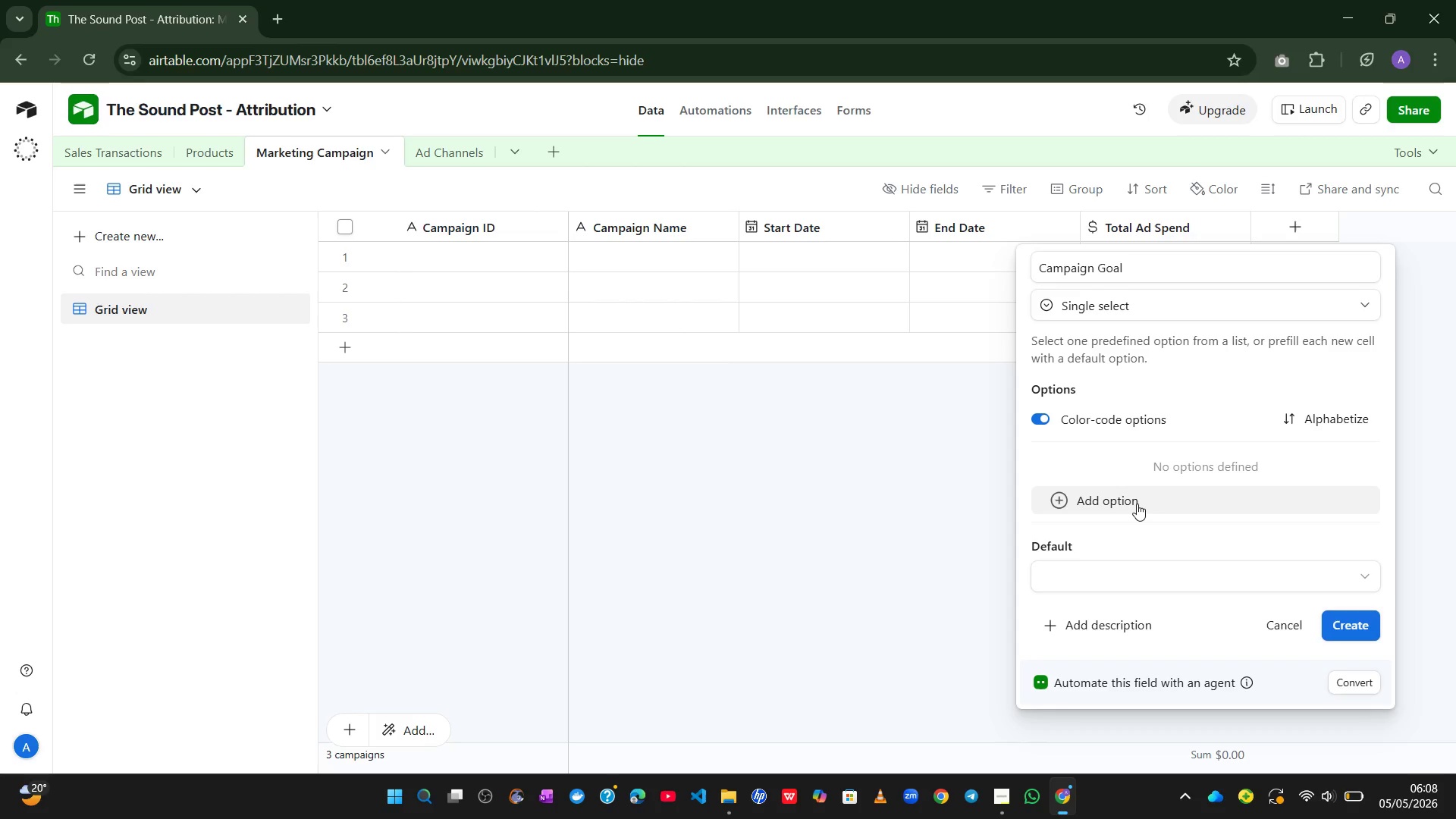 
left_click([1137, 504])
 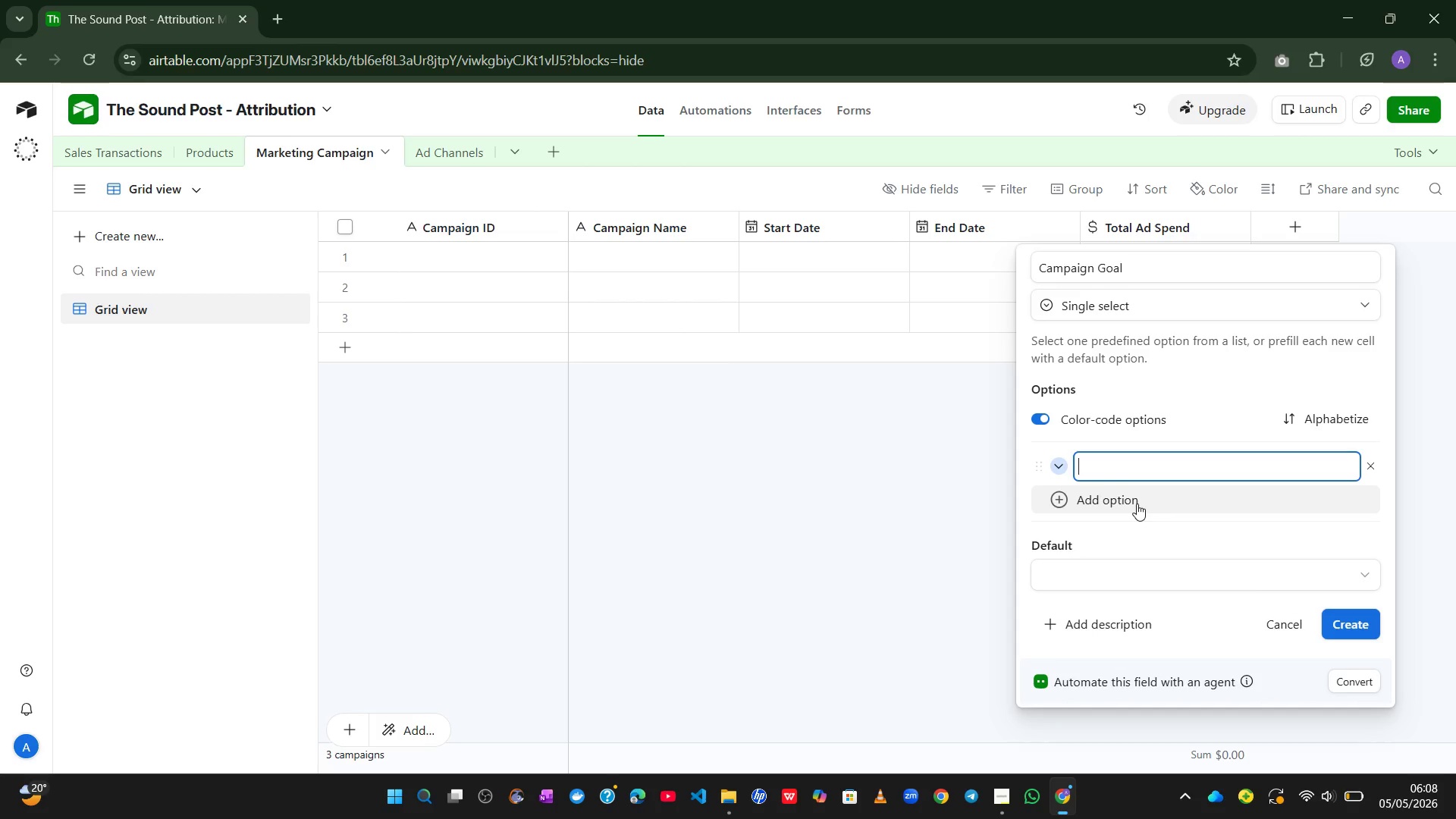 
wait(5.08)
 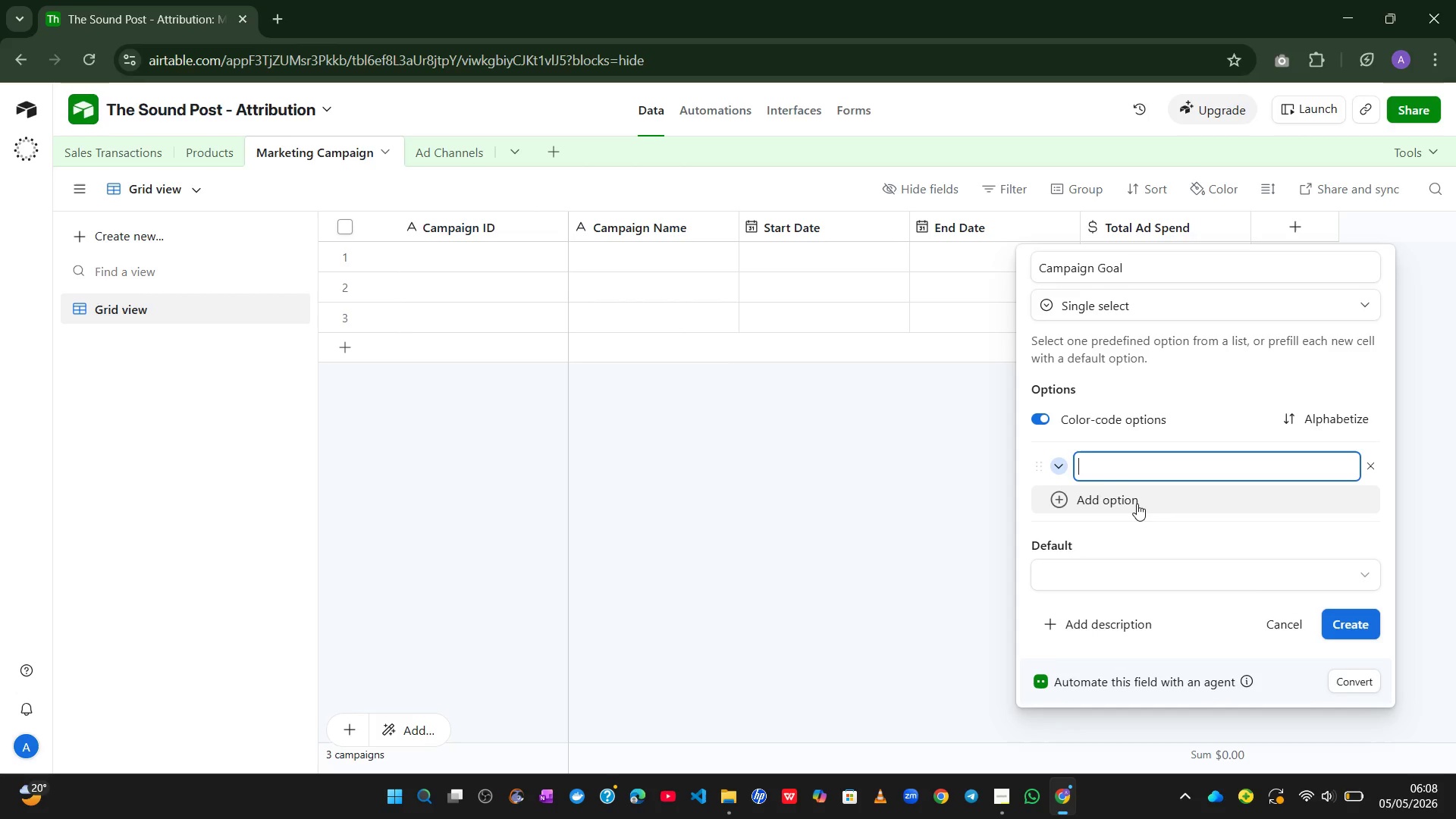 
type(Awaare)
 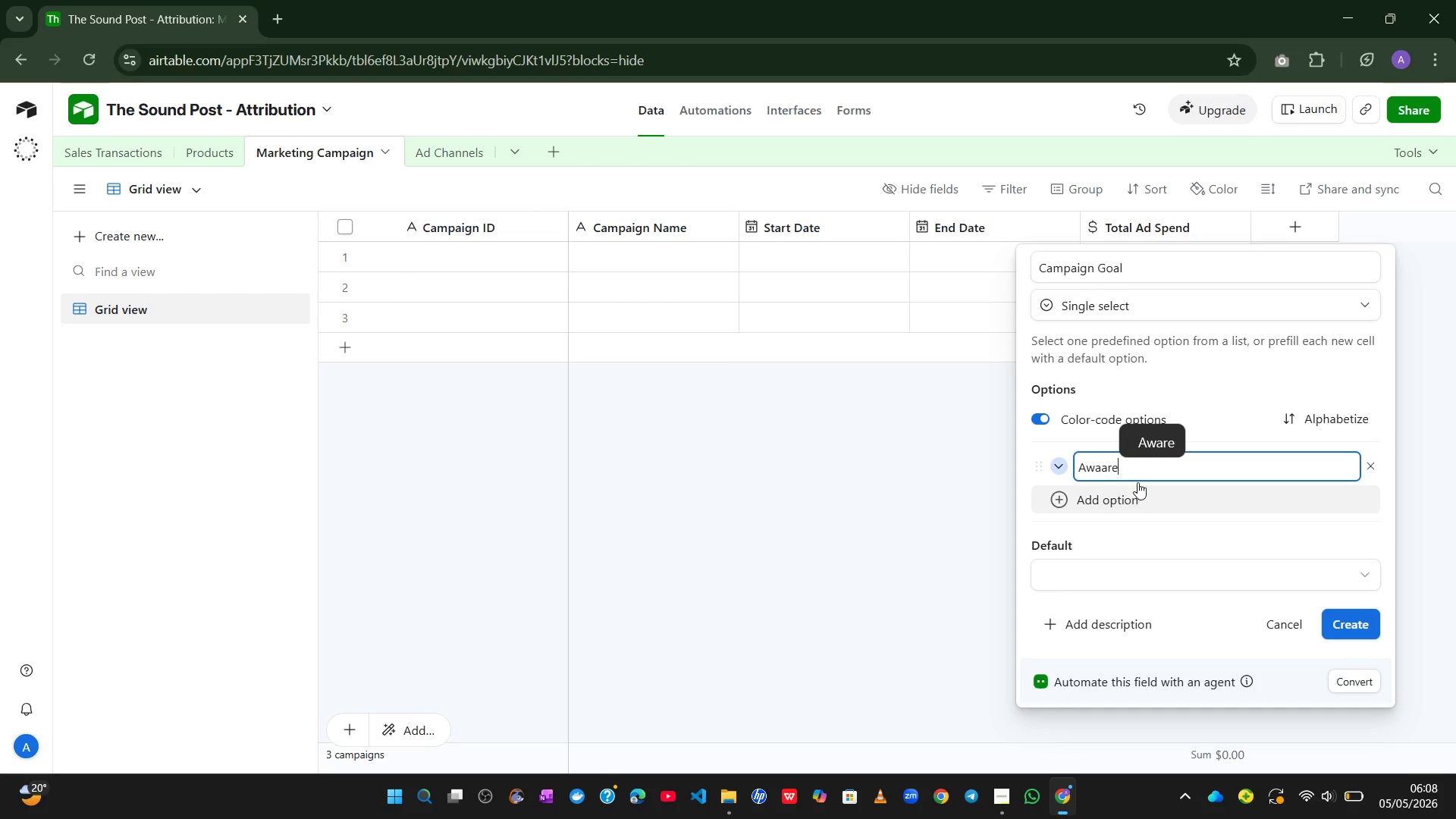 
left_click([1149, 449])
 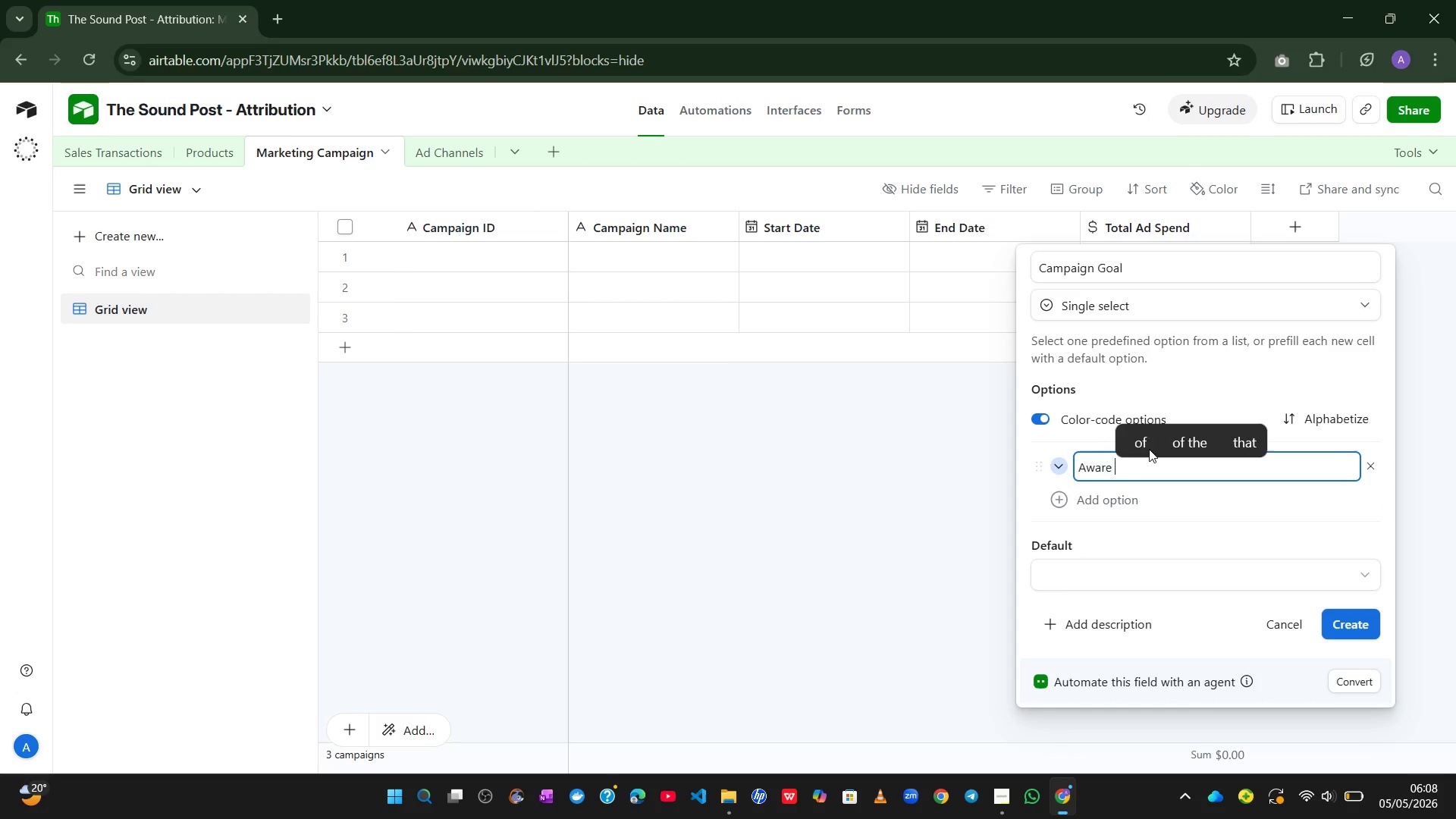 
key(Backspace)
type(ness)
 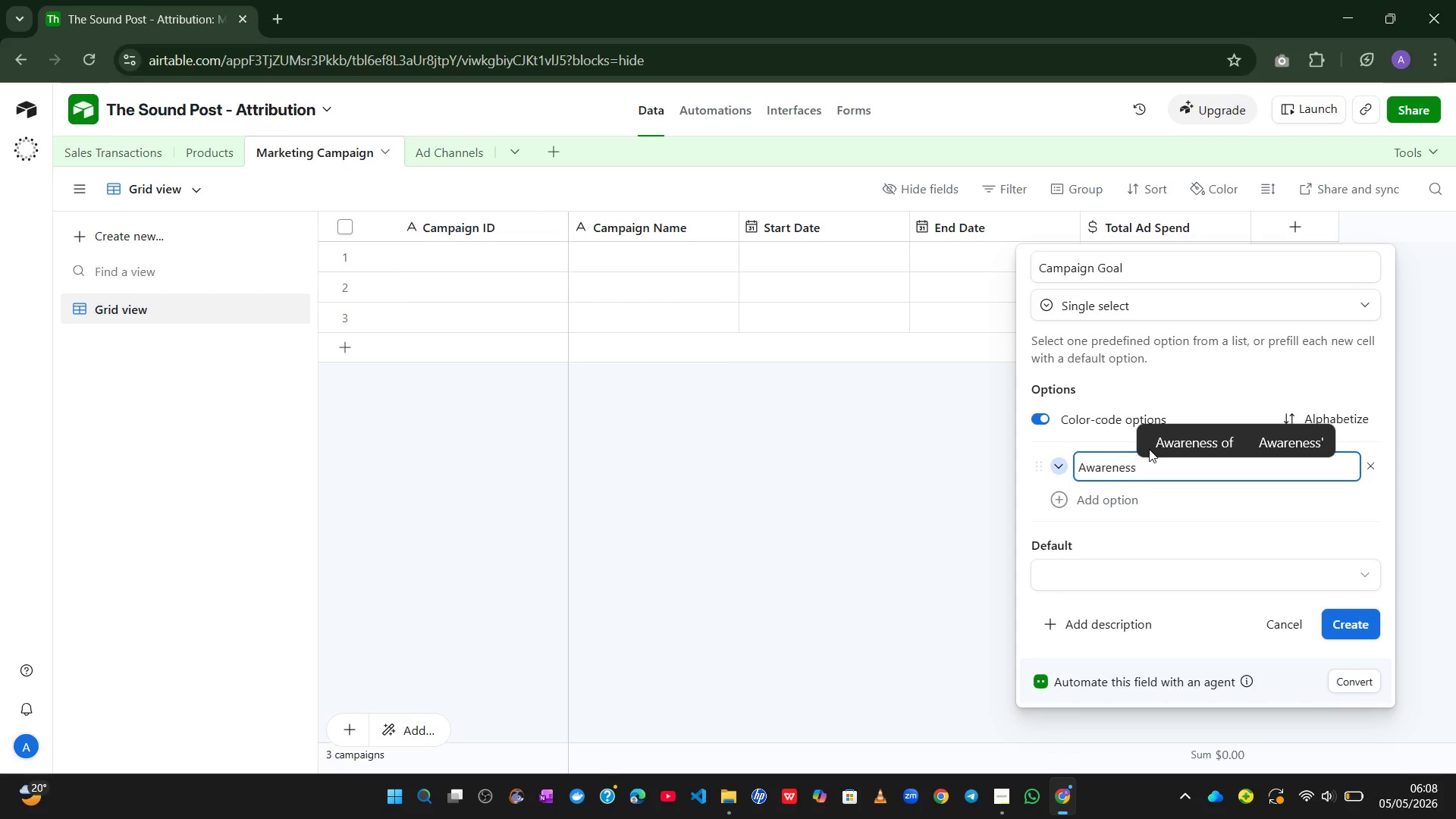 
key(Enter)
 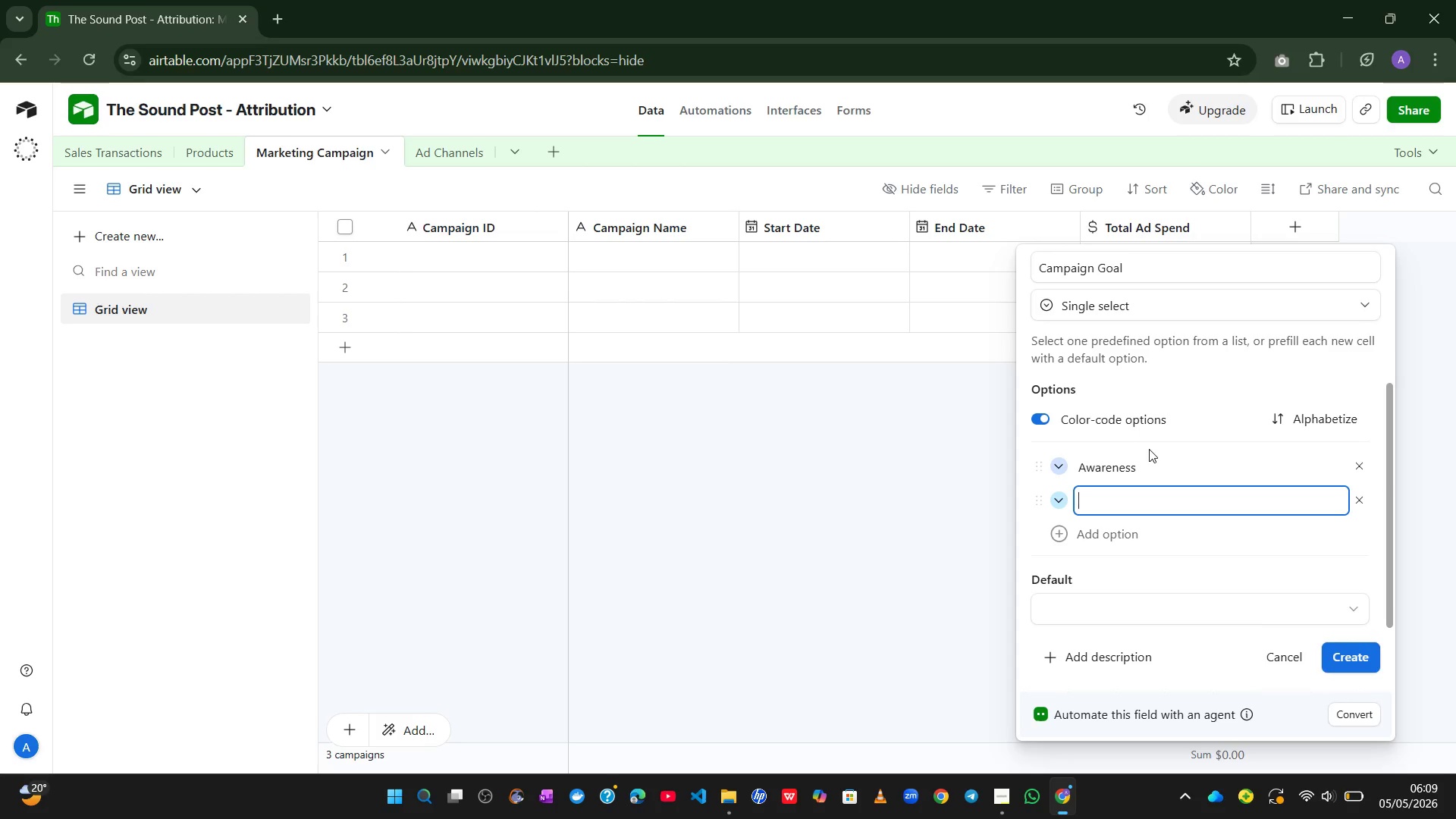 
type(Complw)
key(Backspace)
type(eted)
 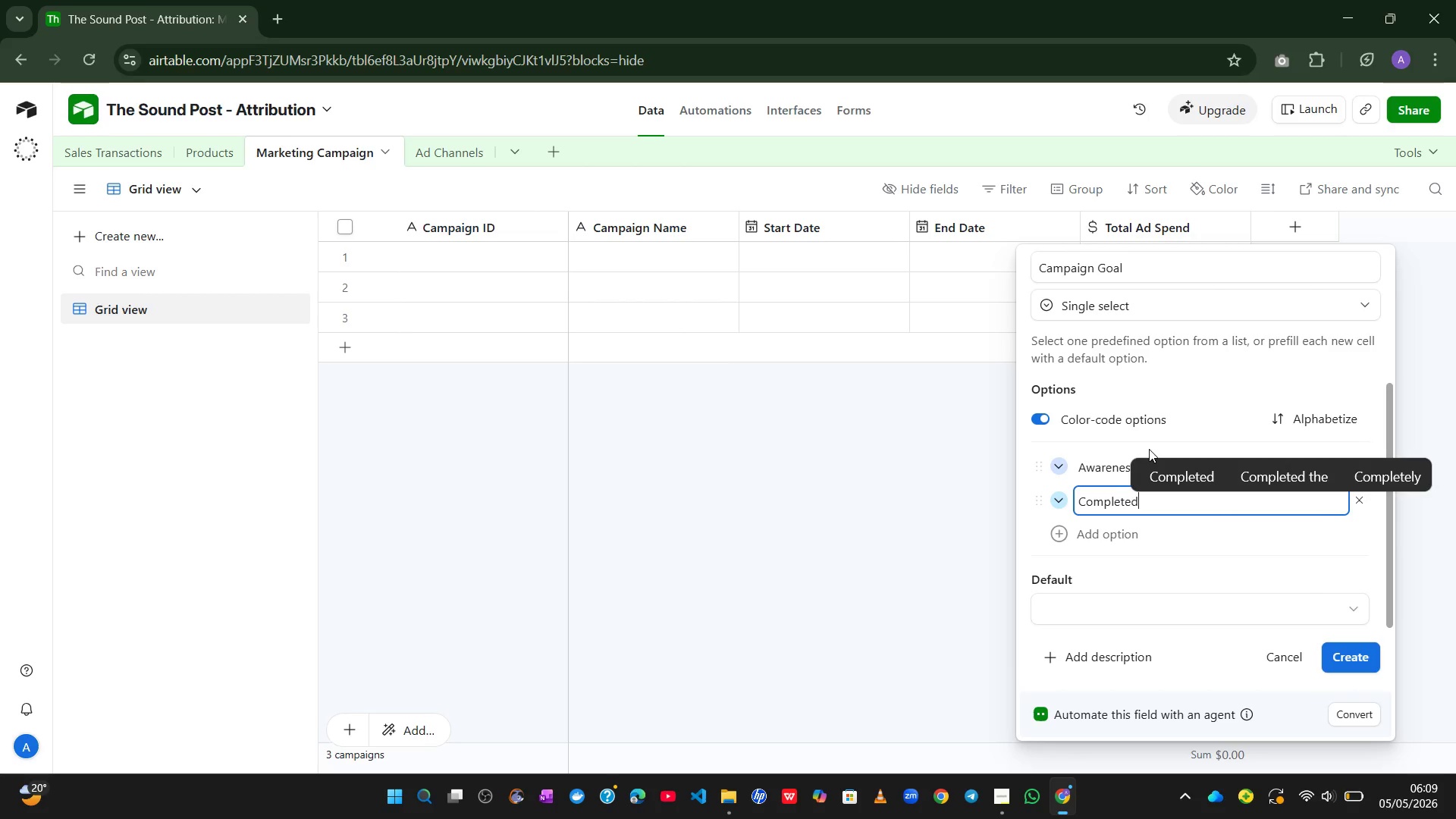 
key(Enter)
 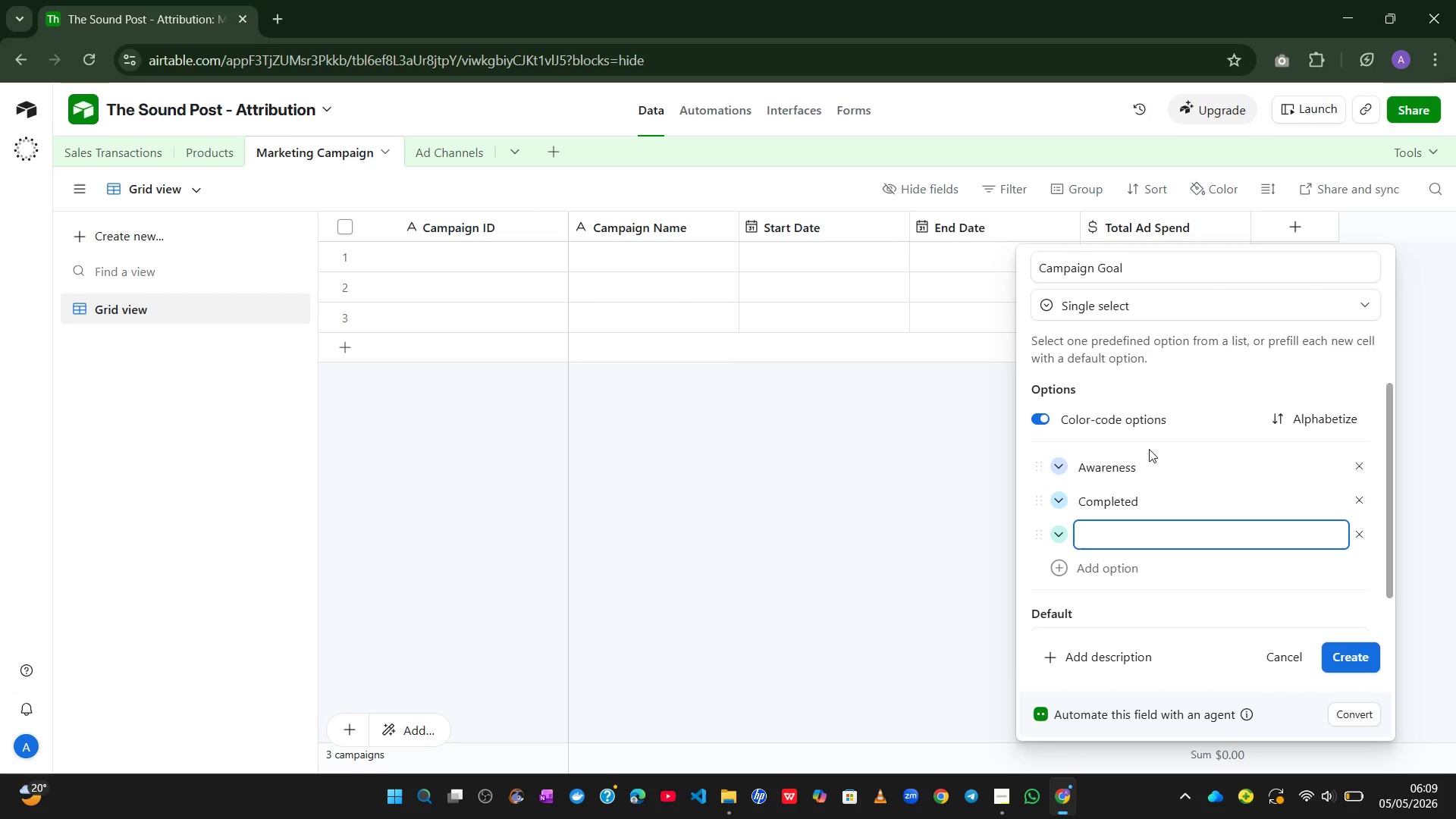 
type(Paused)
 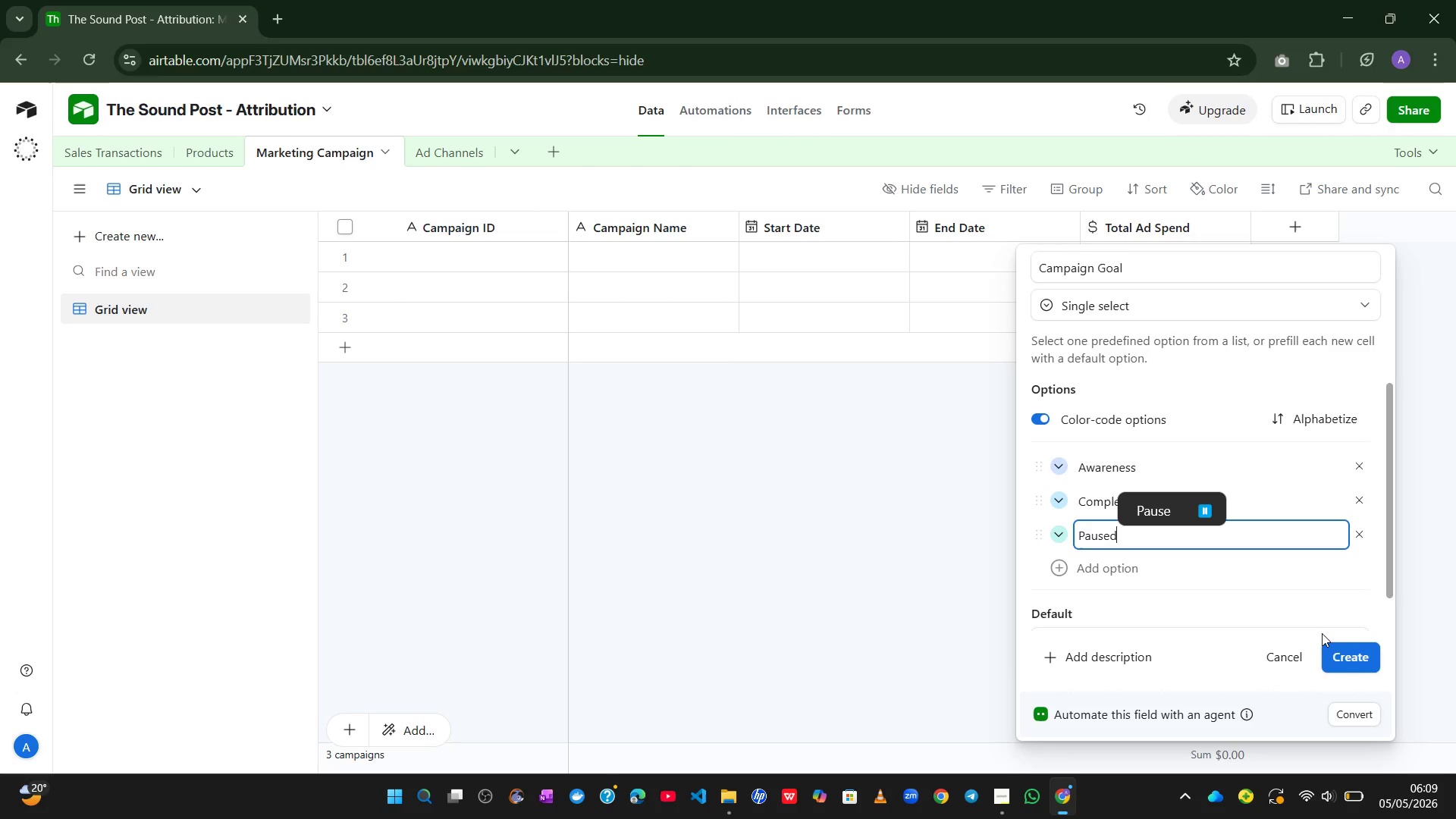 
left_click([1349, 660])
 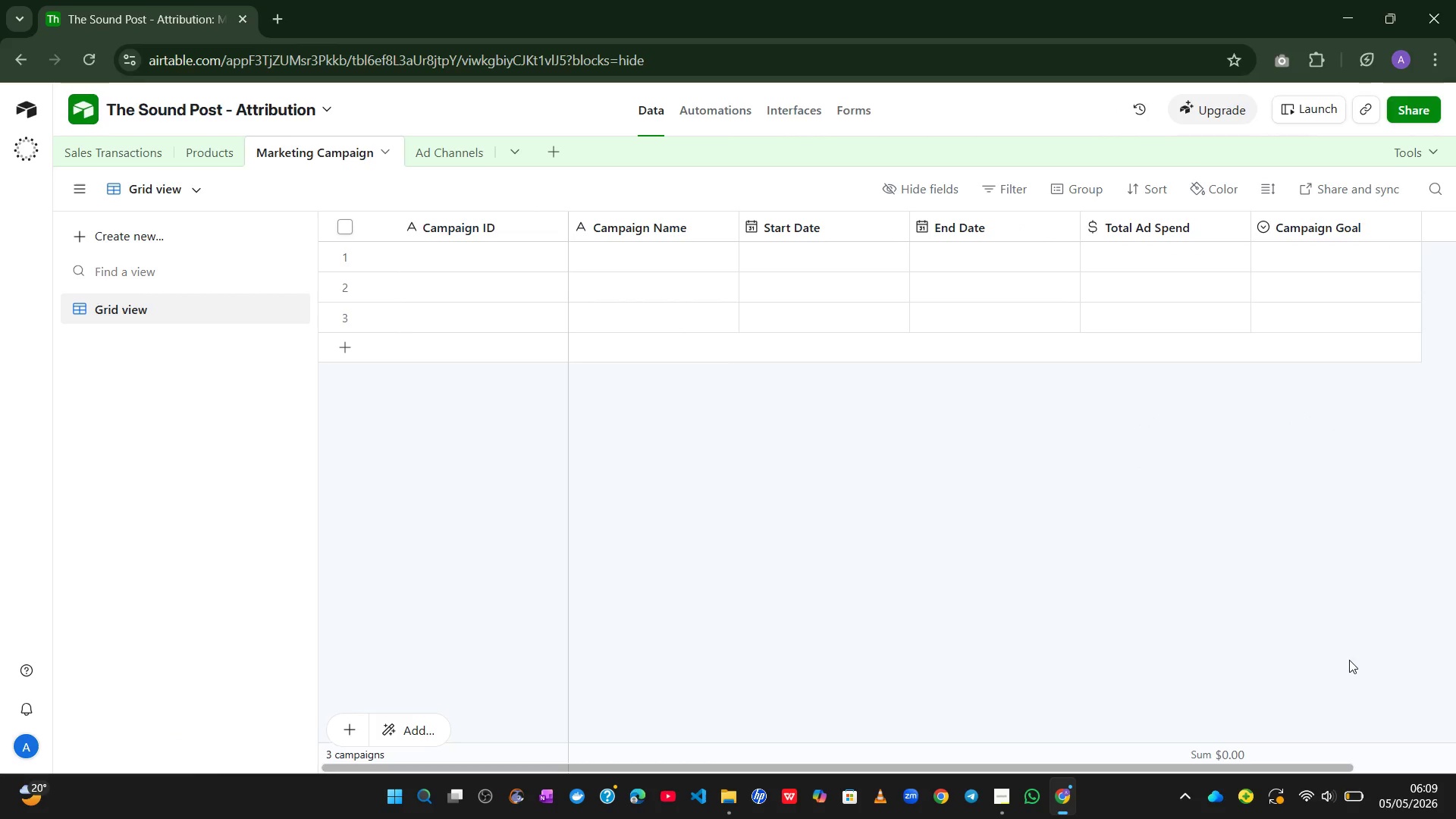 
wait(49.89)
 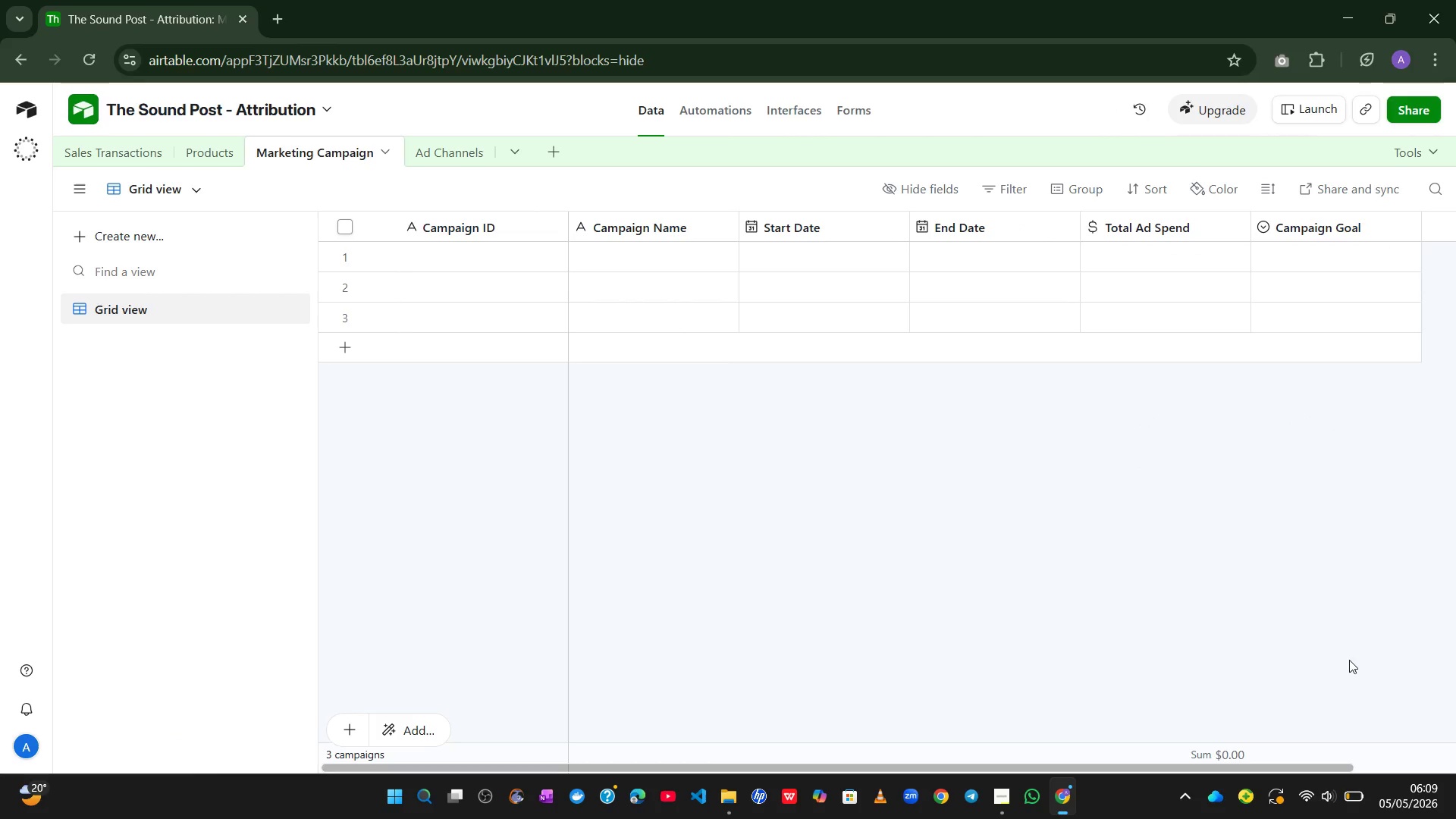 
left_click([105, 145])
 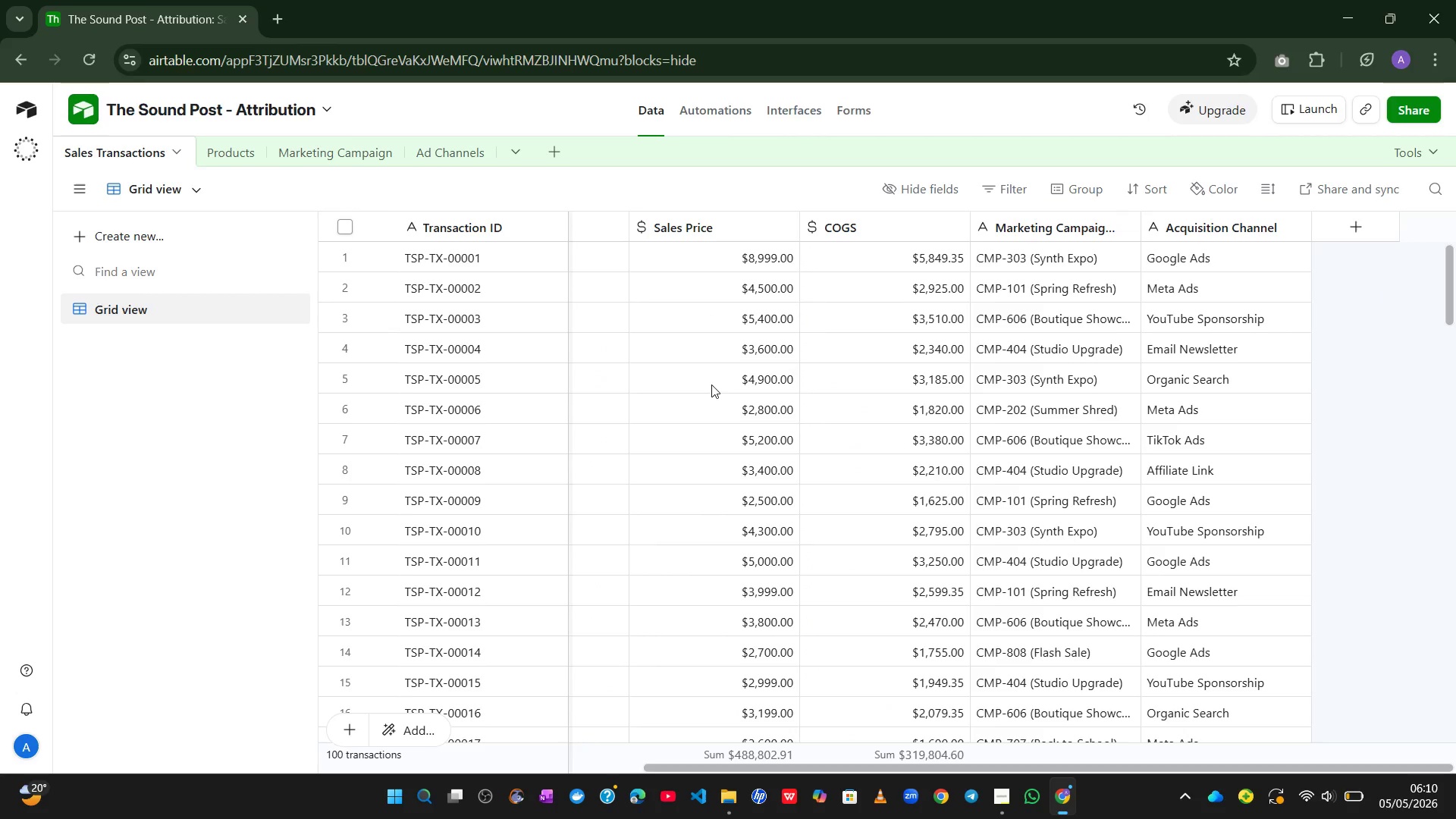 
wait(5.09)
 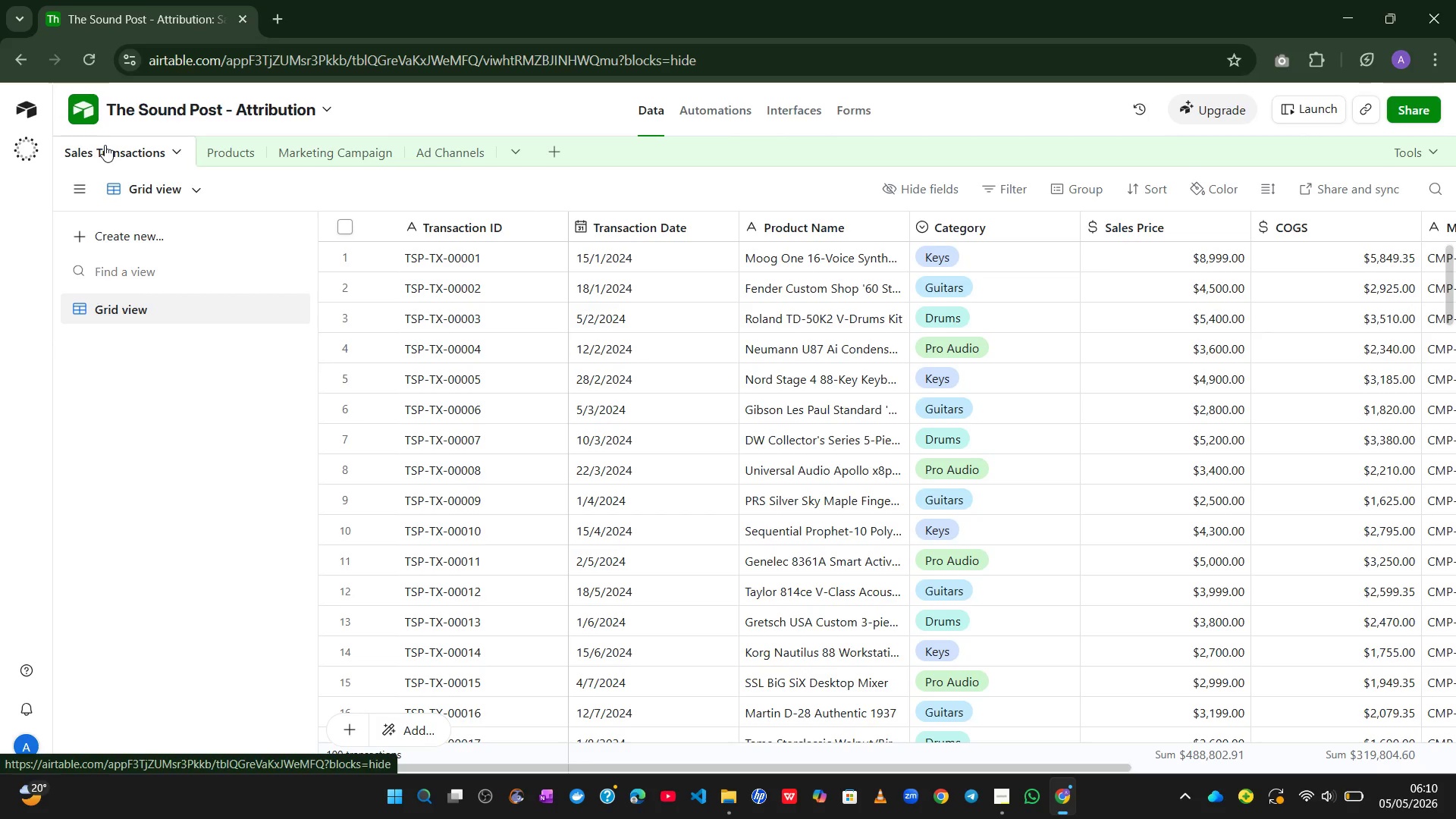 
left_click([335, 127])
 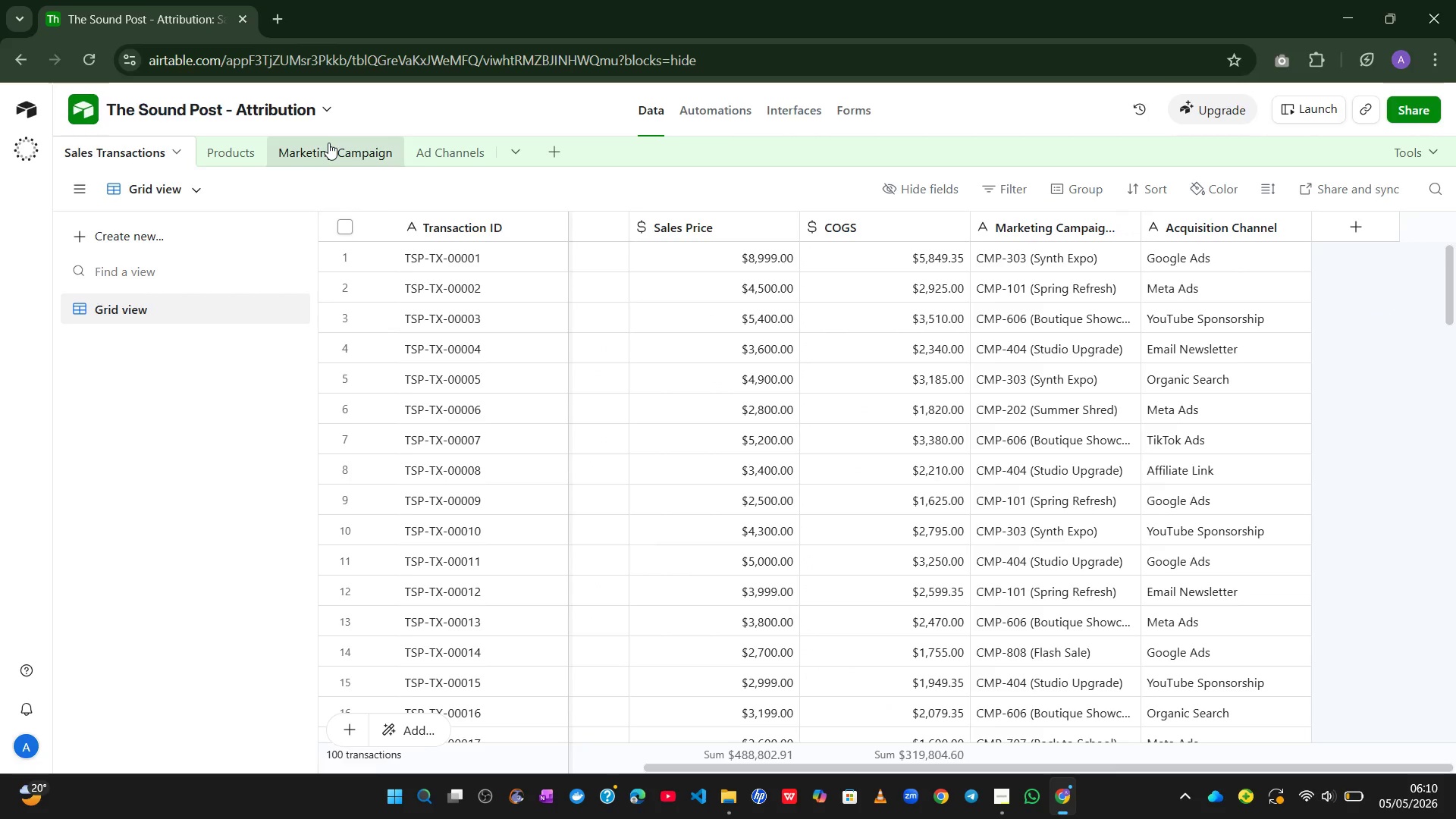 
left_click([328, 143])
 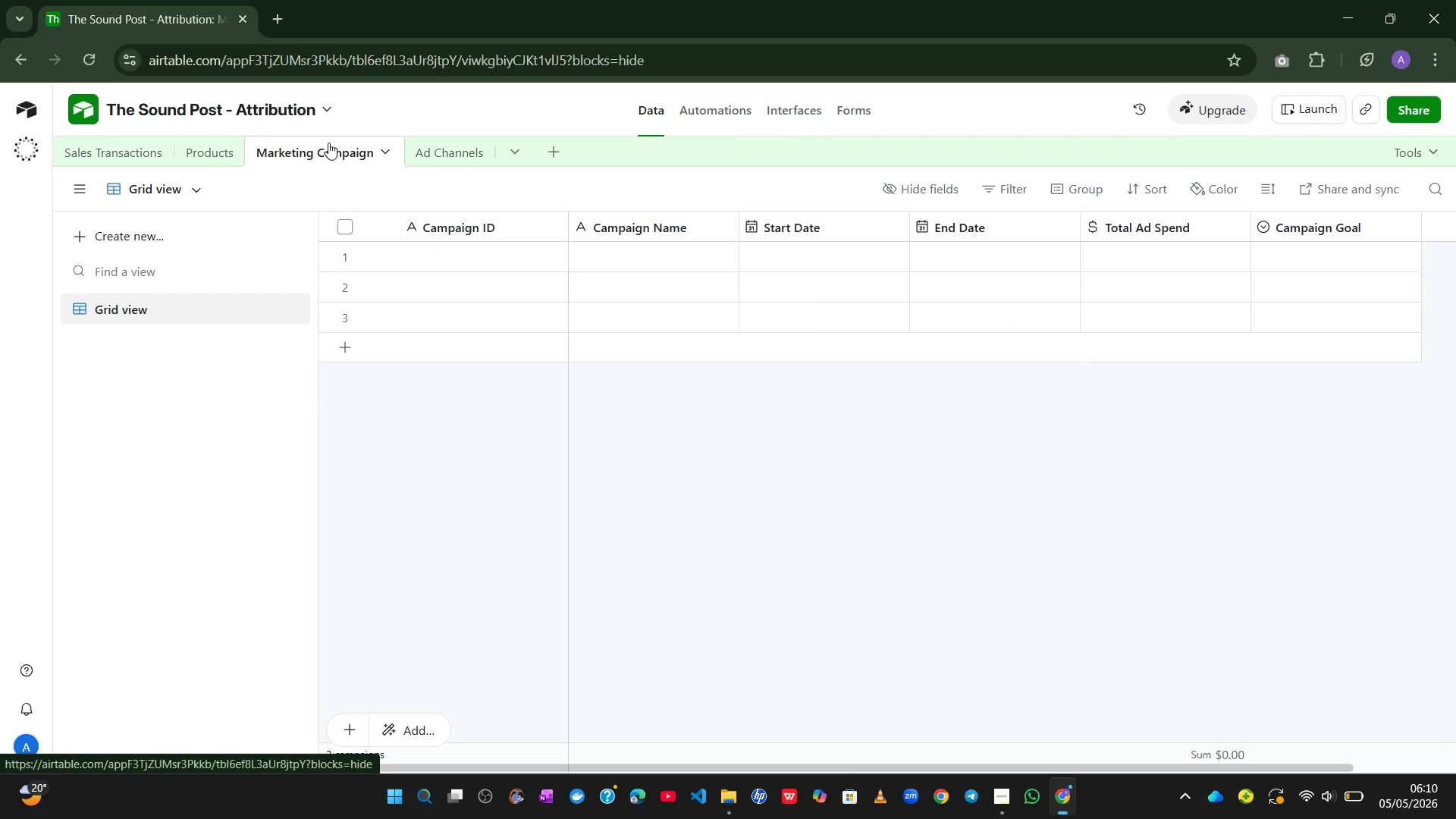 
wait(5.17)
 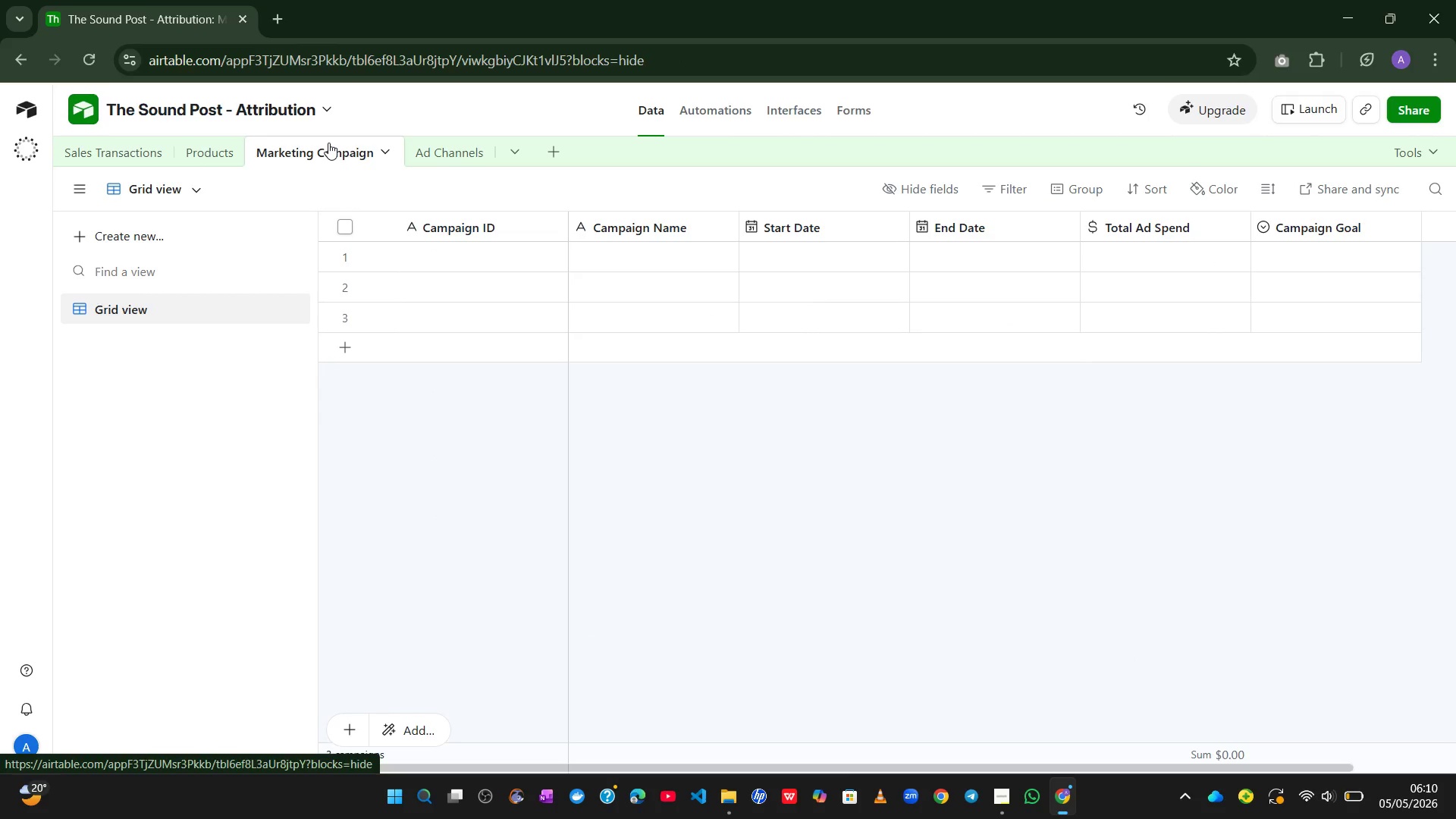 
left_click([427, 250])
 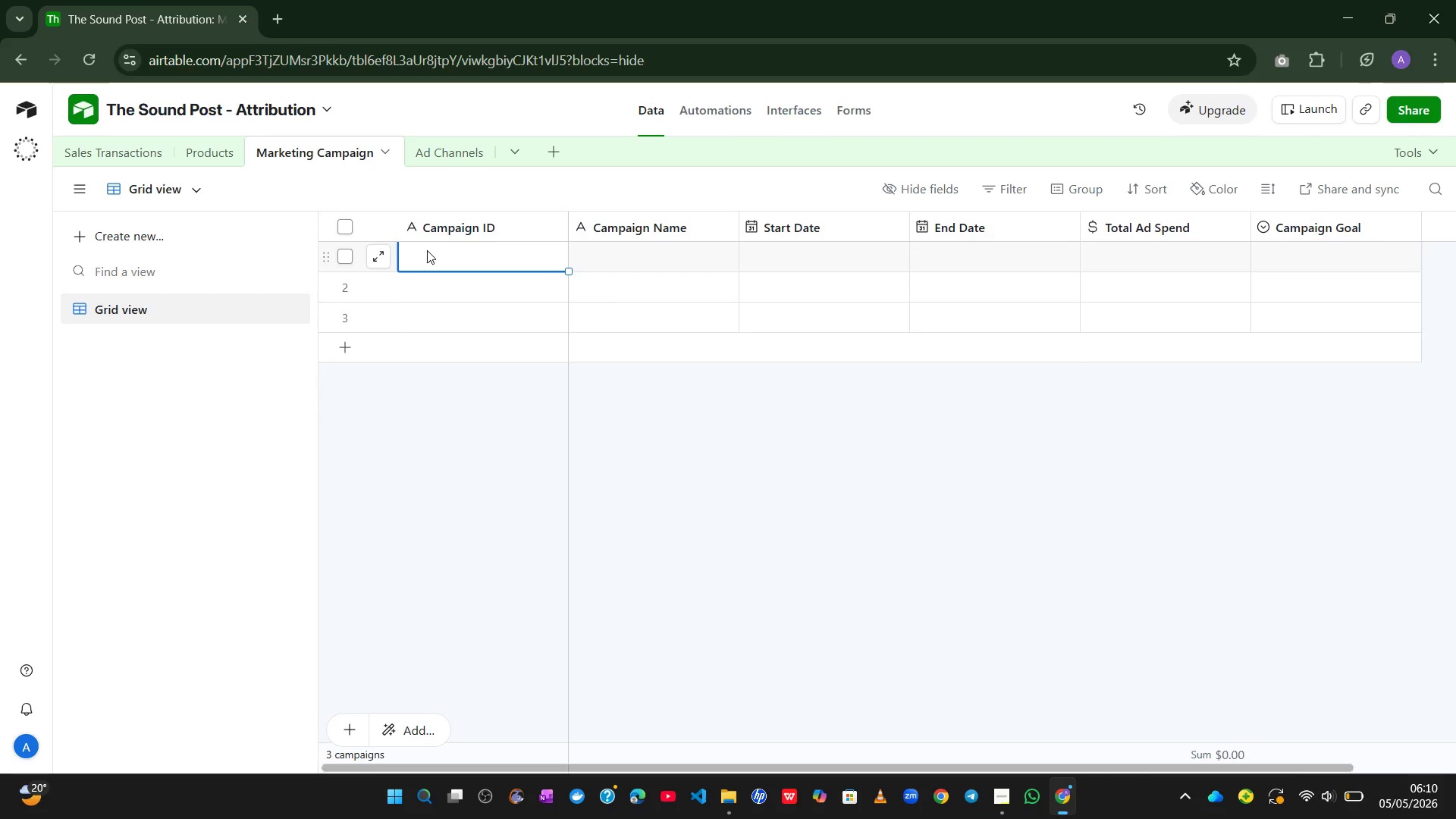 
type(CMP)
key(Backspace)
key(Backspace)
key(Backspace)
type(MP-101)
 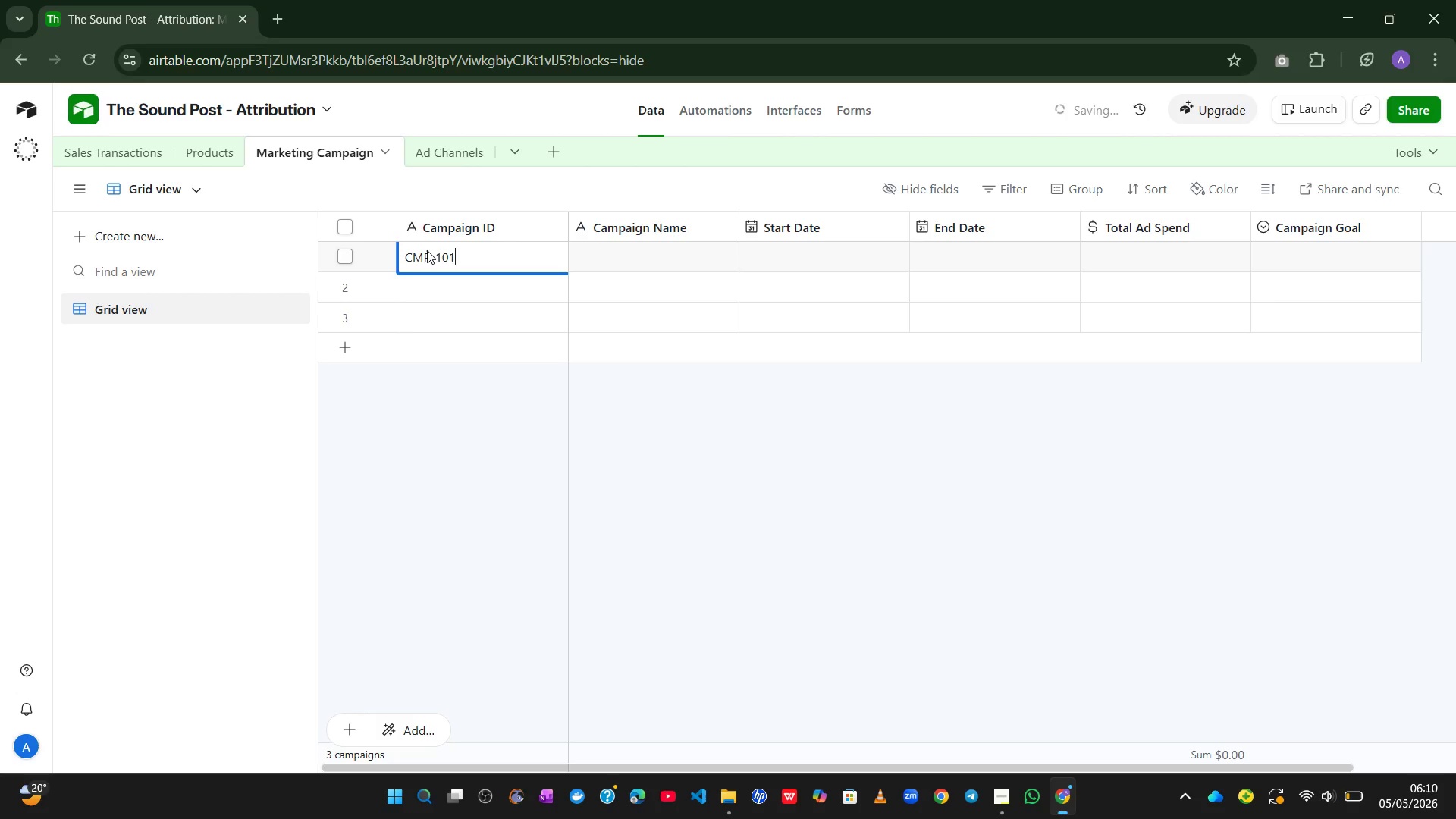 
hold_key(key=A, duration=0.33)
 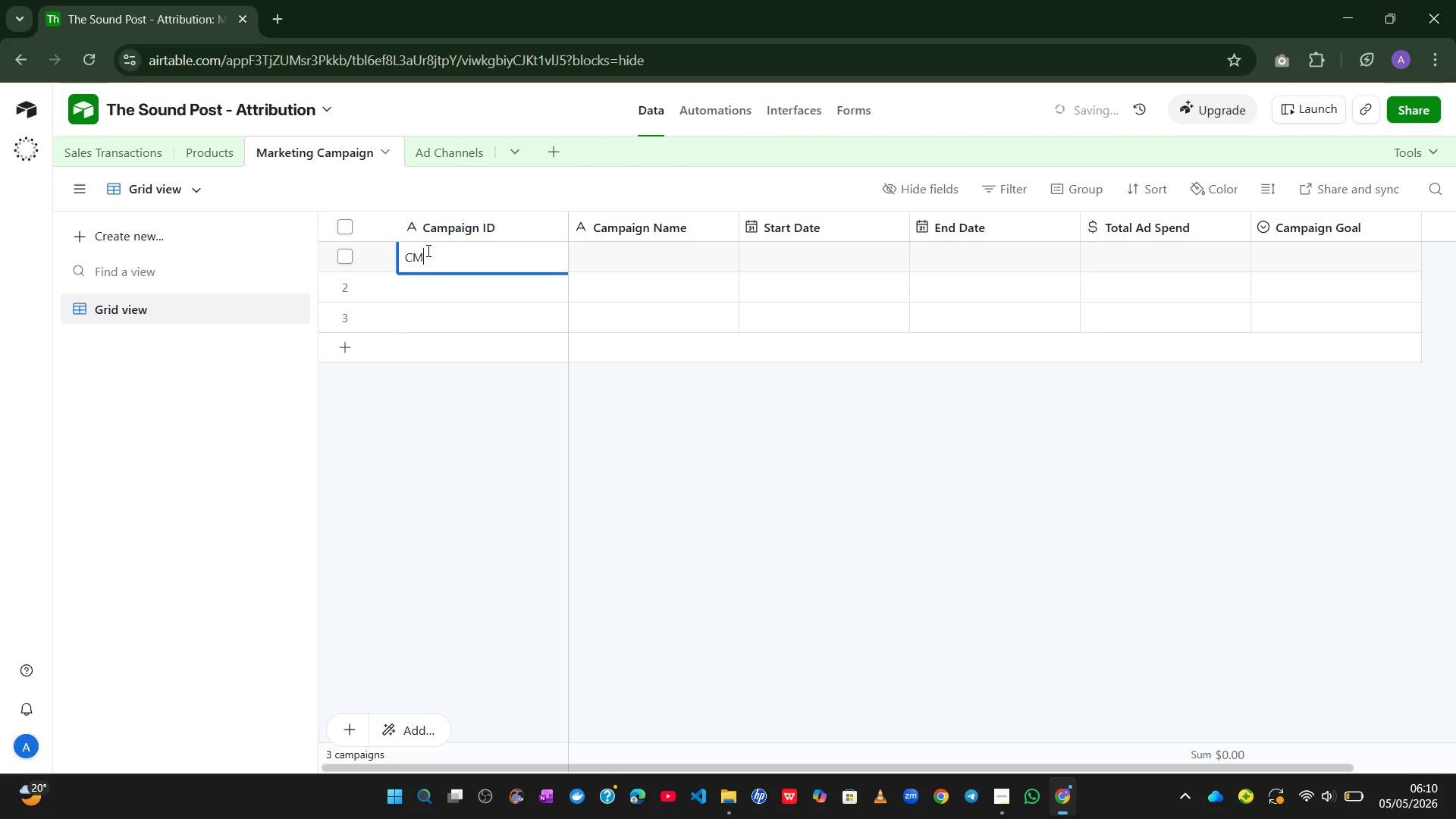 
key(Control+A)
 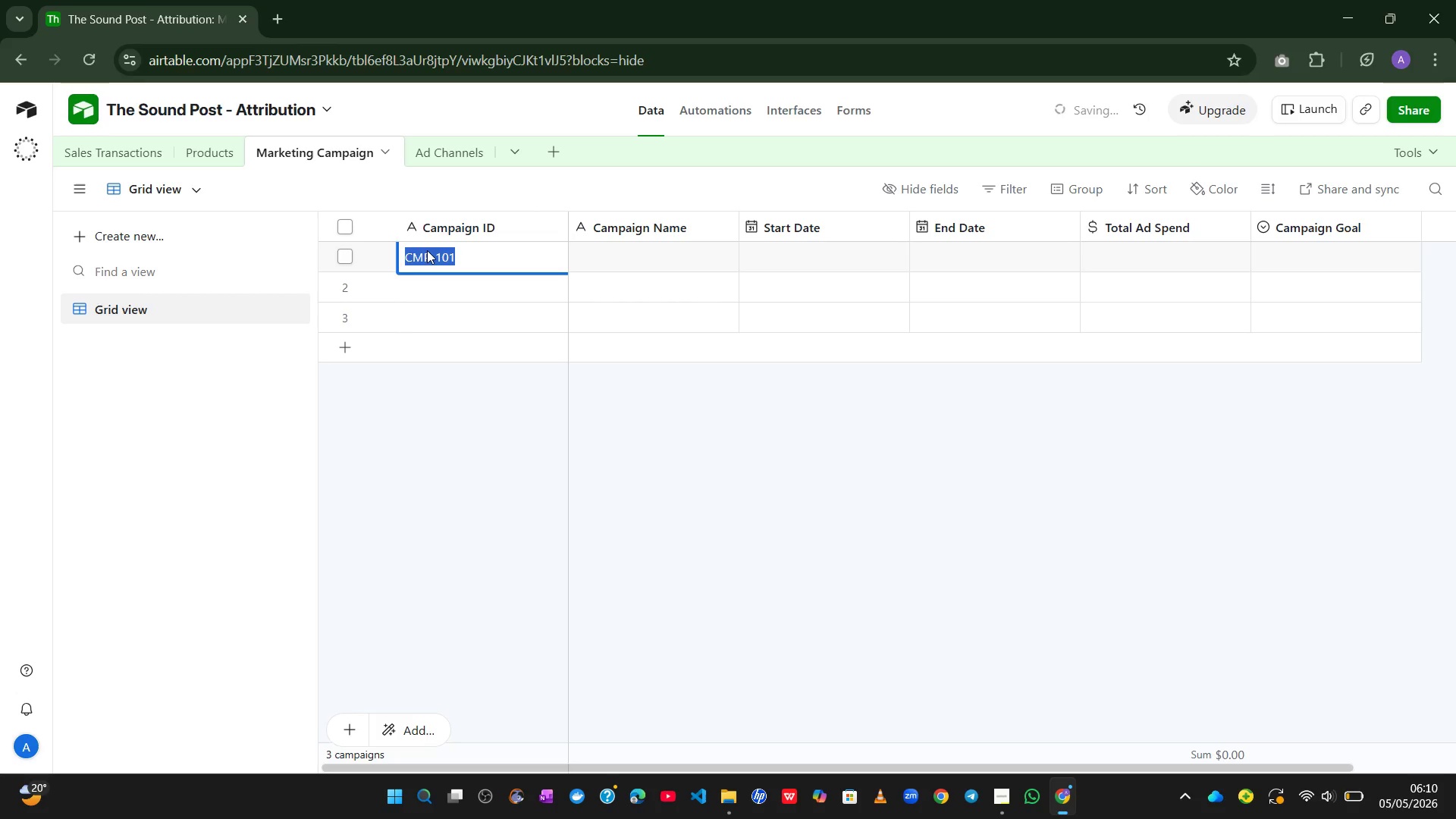 
key(Control+C)
 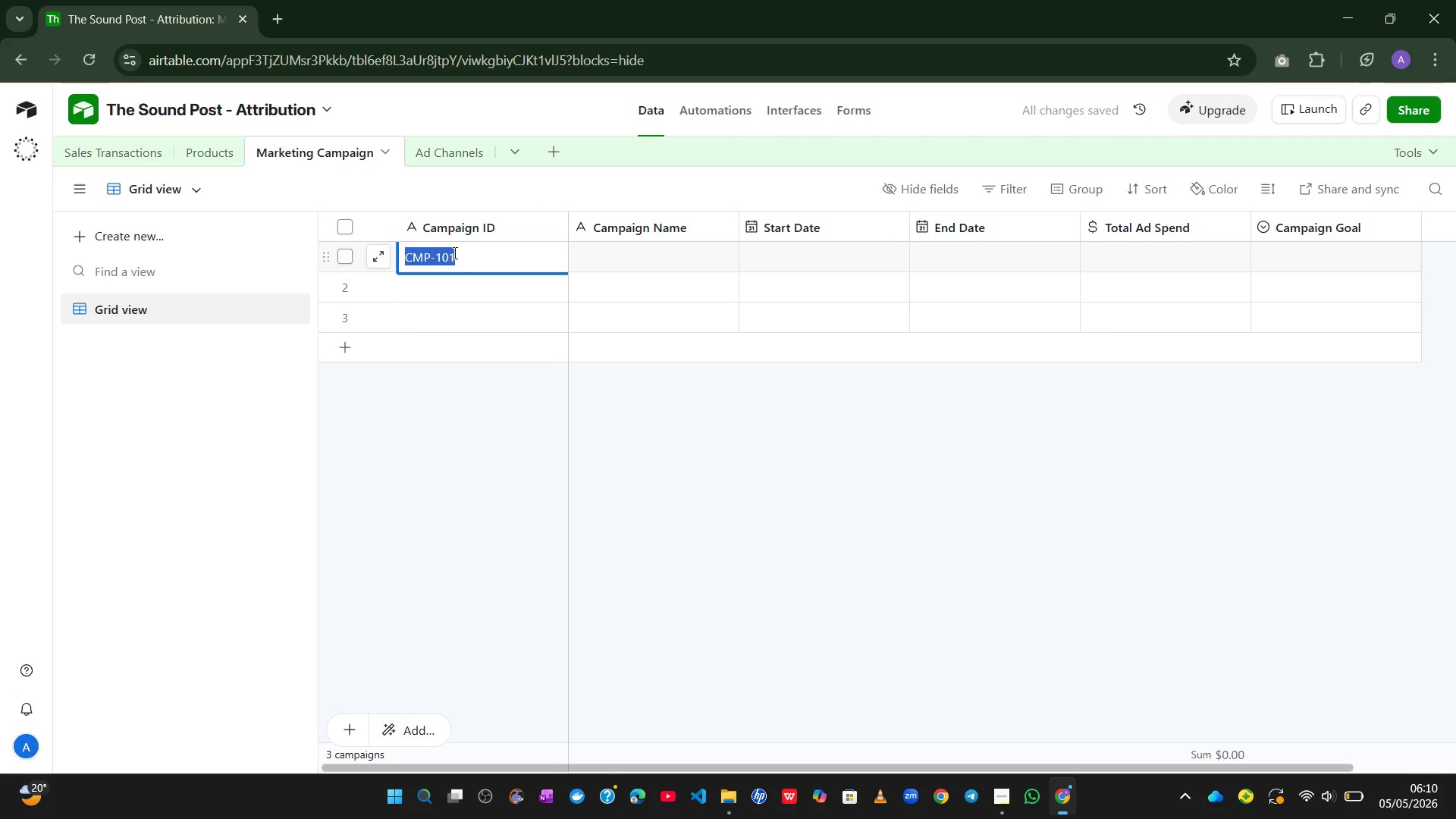 
left_click([479, 253])
 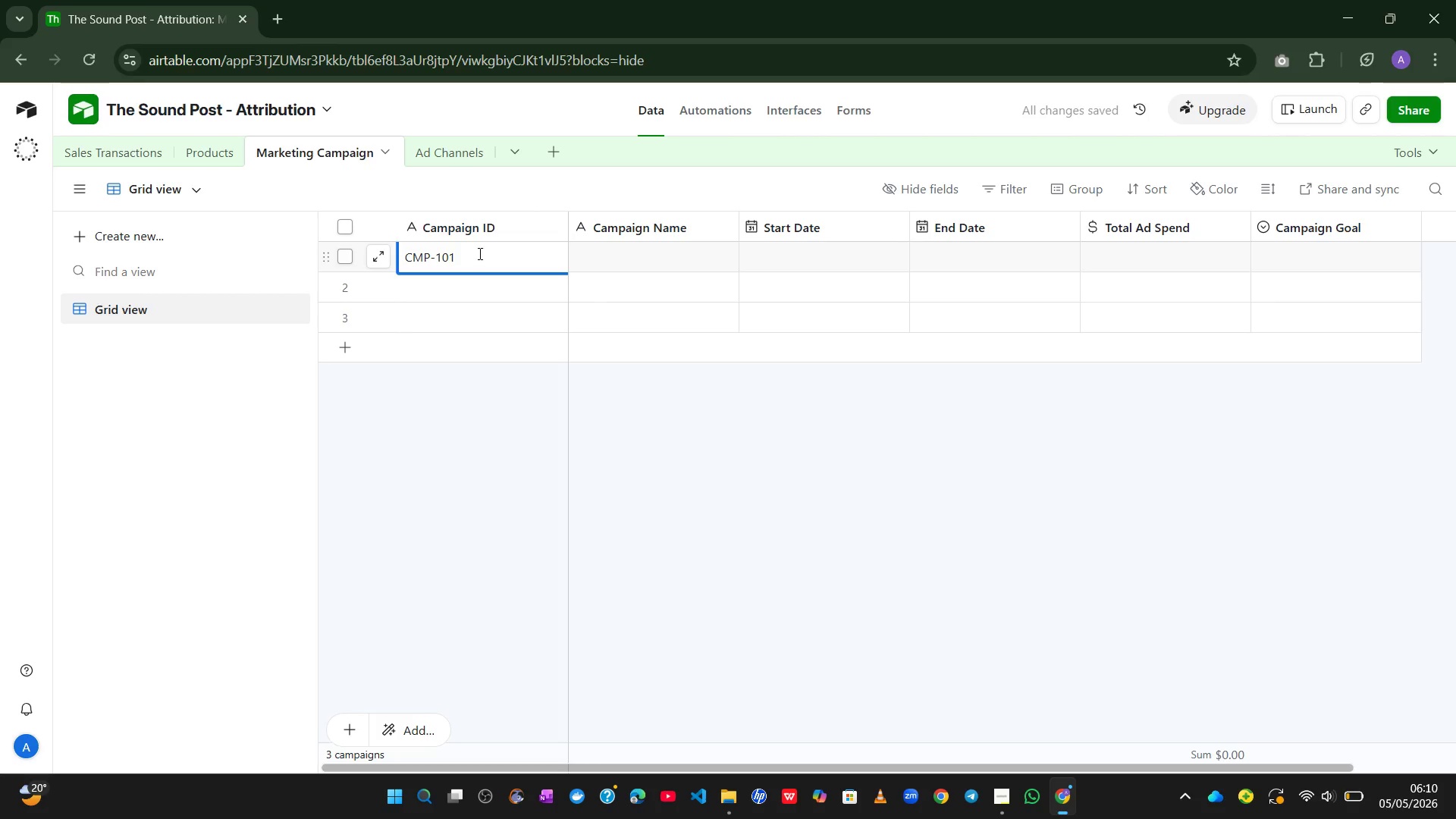 
key(Enter)
 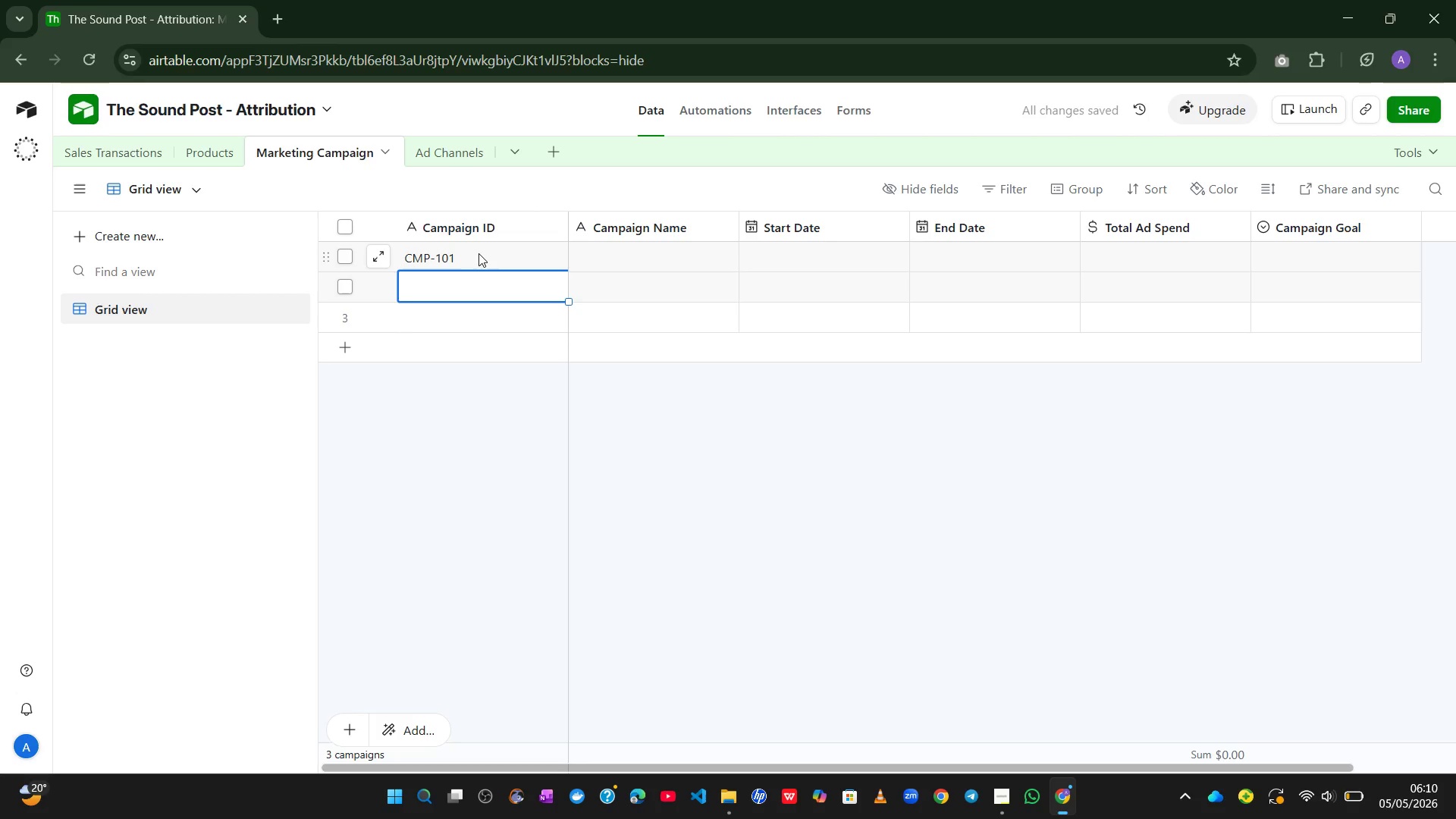 
key(Control+V)
 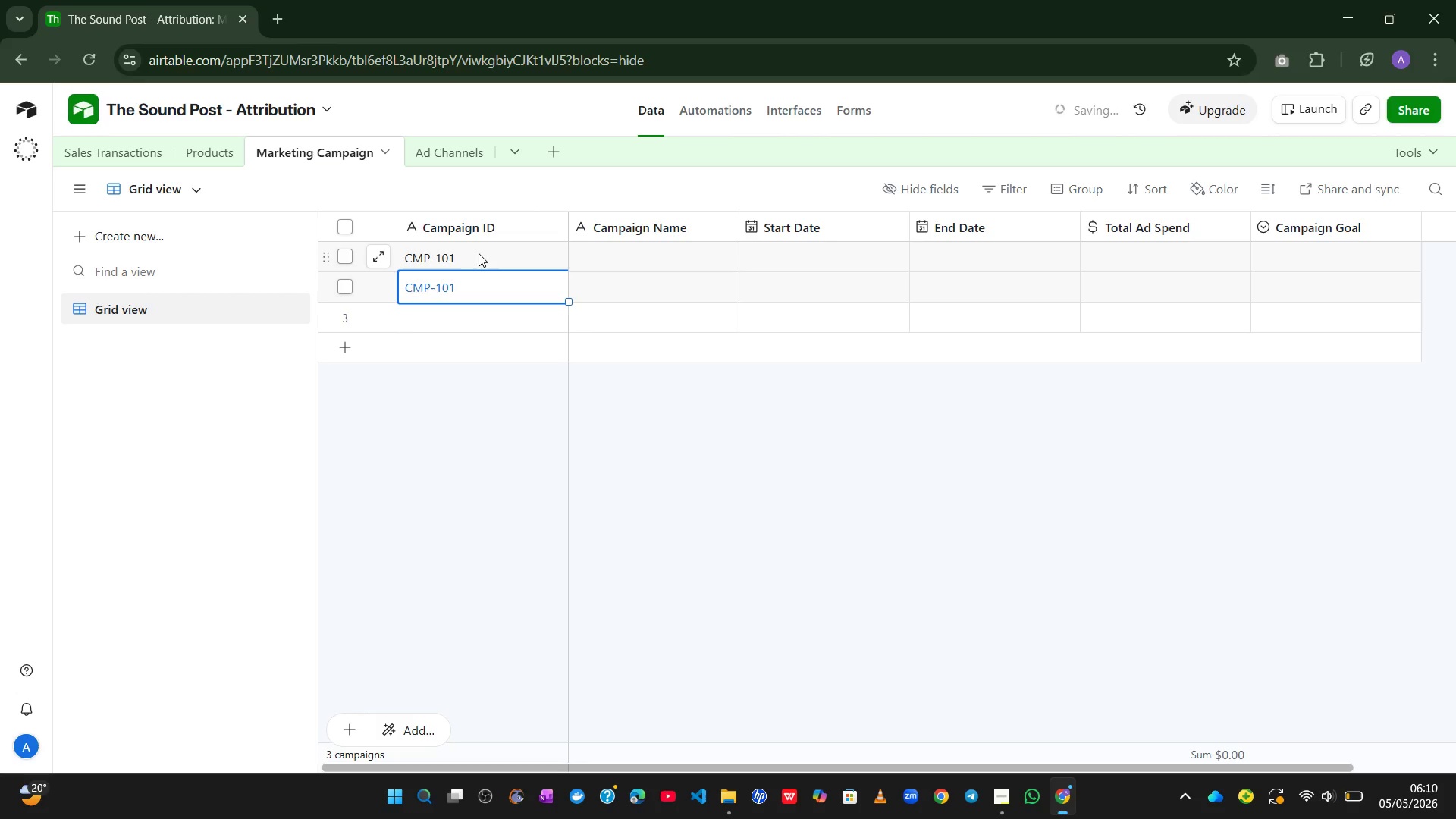 
key(Backspace)
 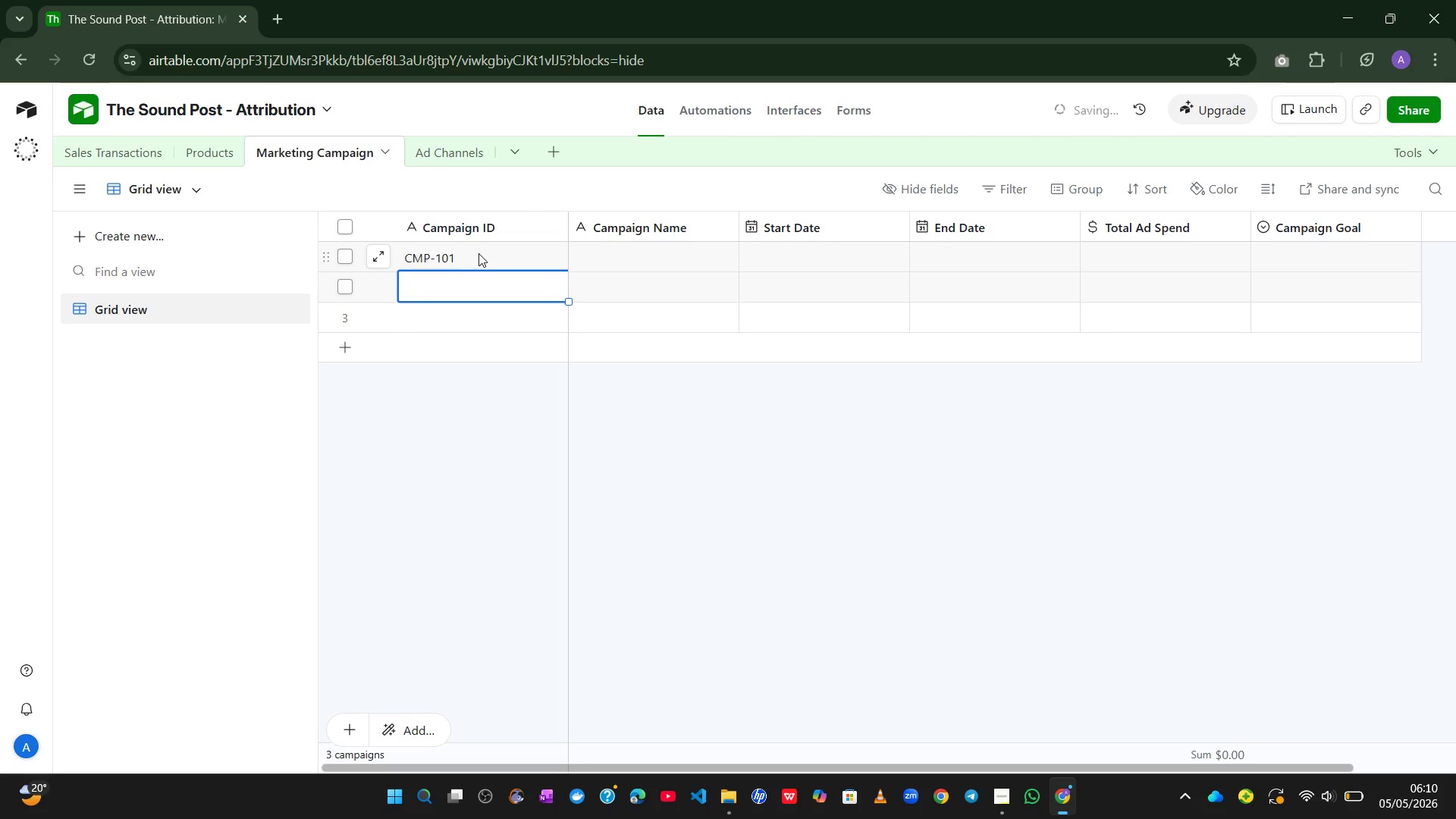 
key(2)
 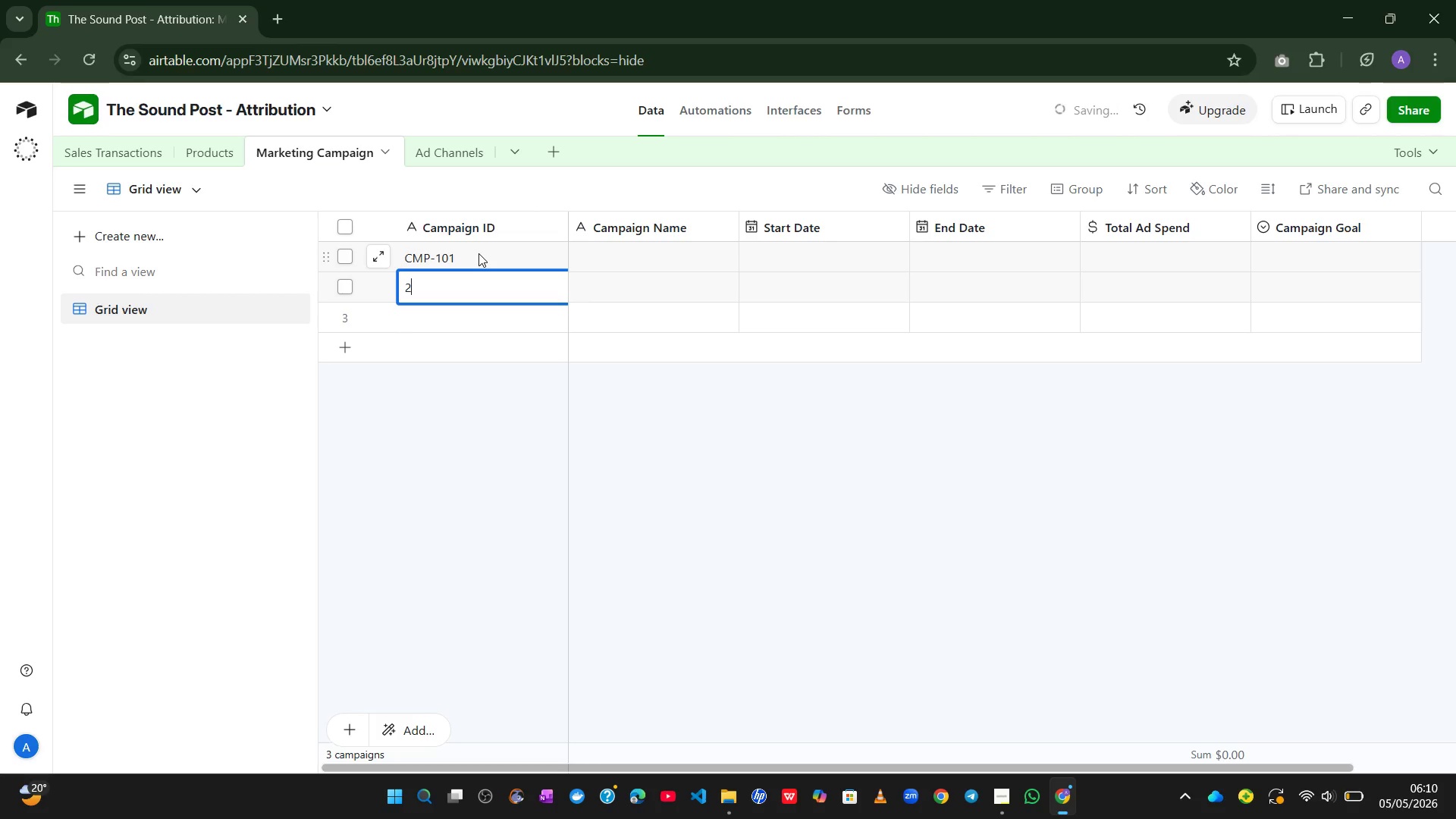 
key(Enter)
 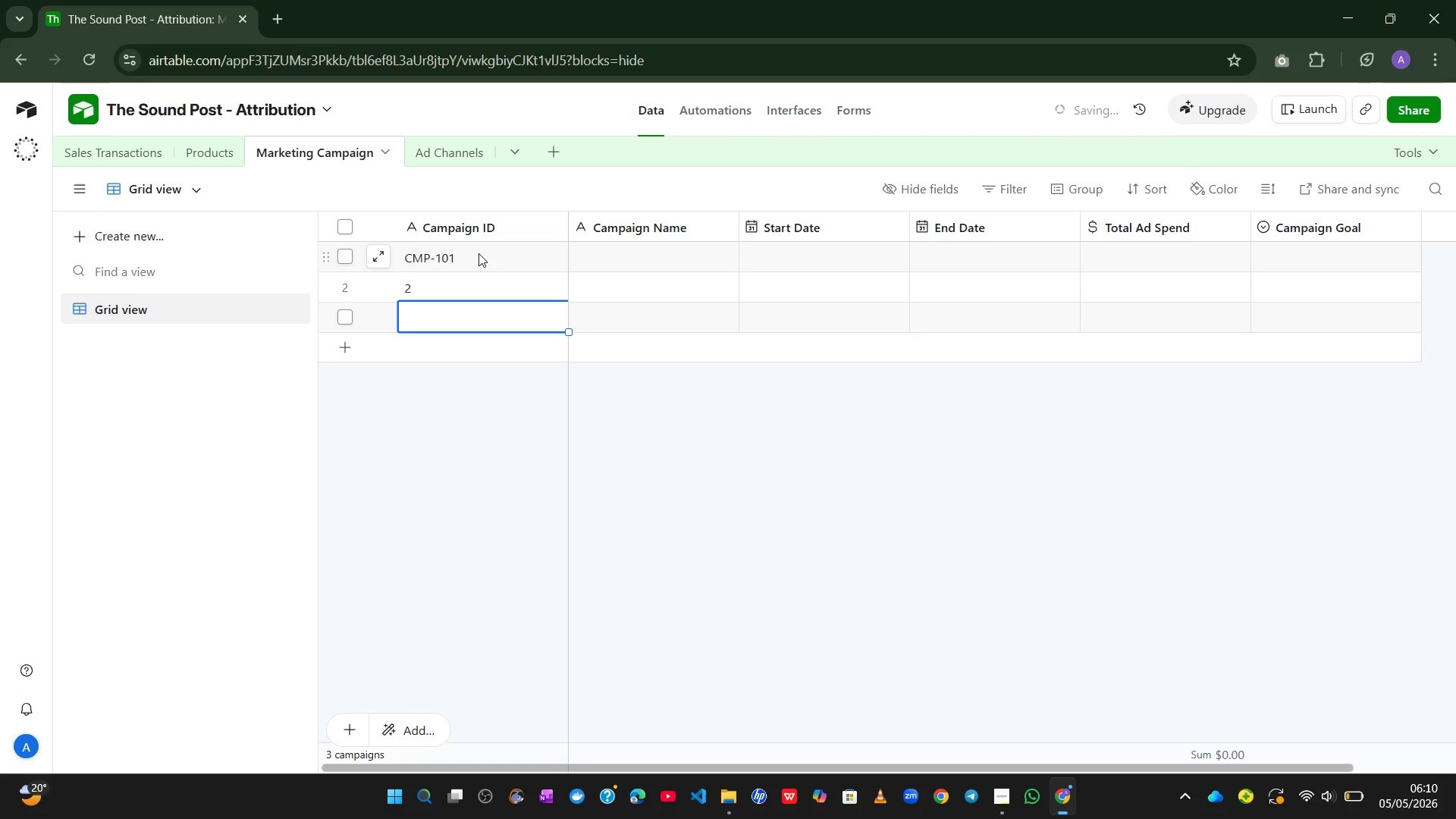 
key(Control+Z)
 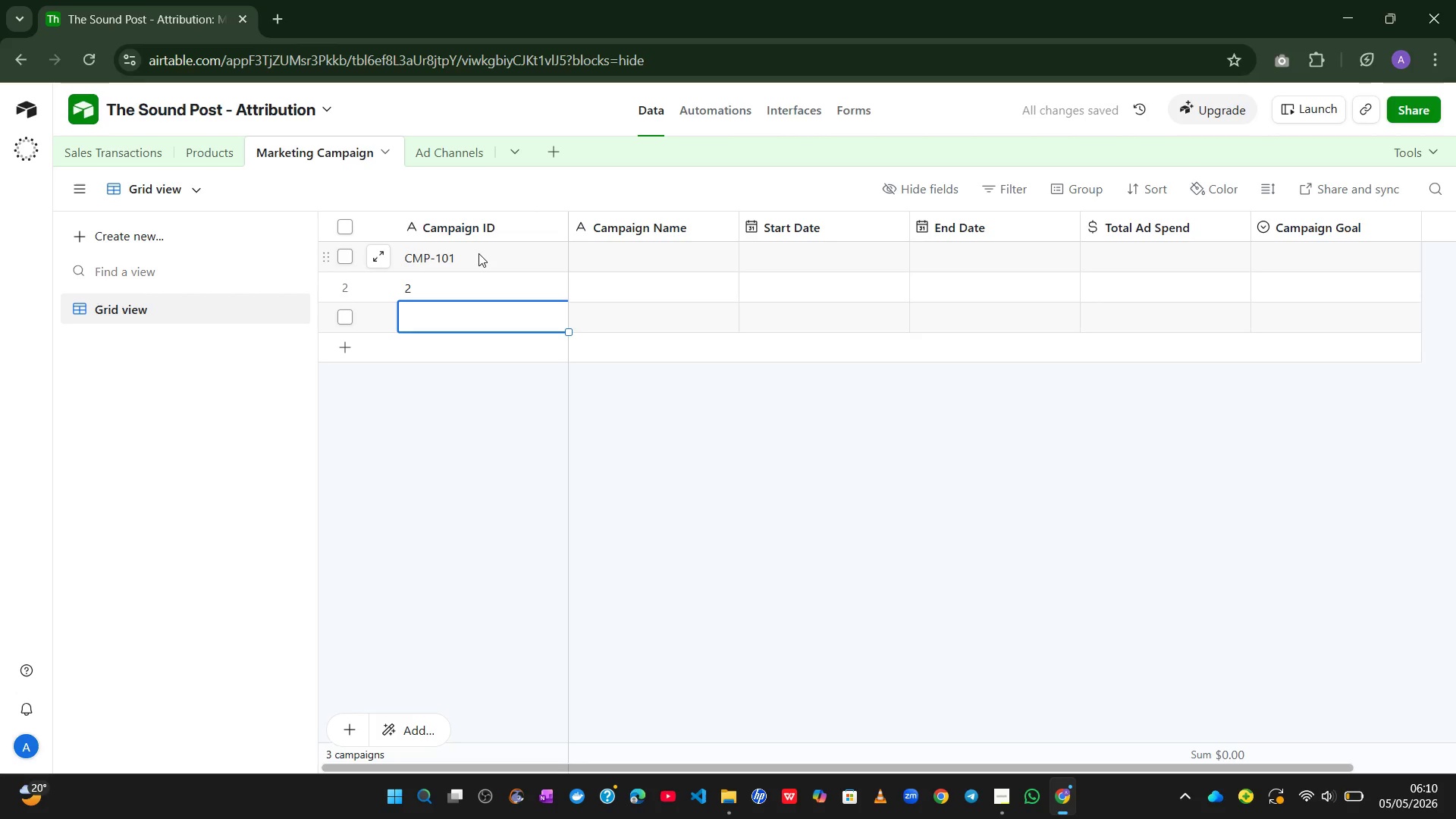 
key(Control+Z)
 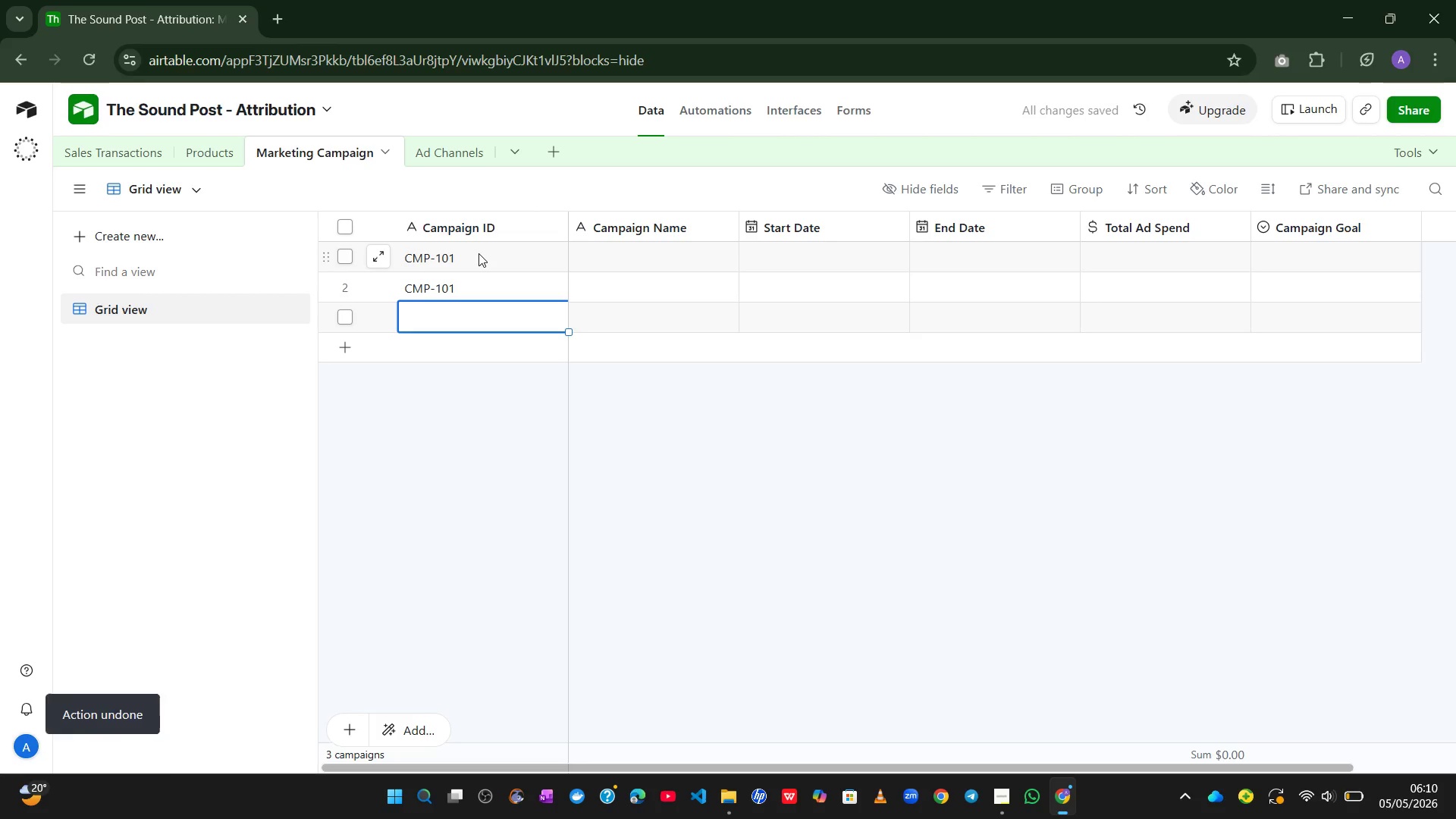 
key(Control+Z)
 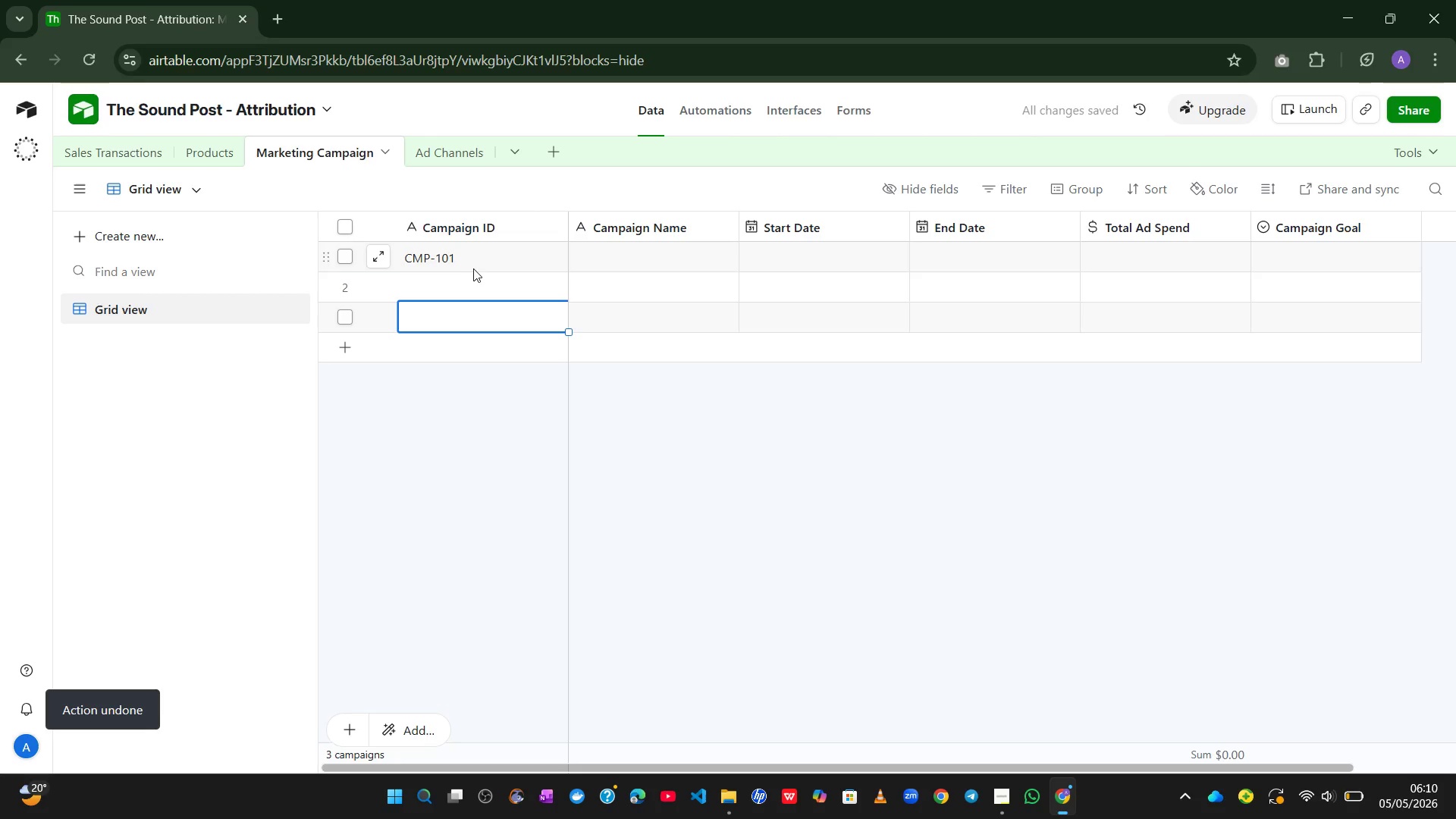 
left_click([463, 281])
 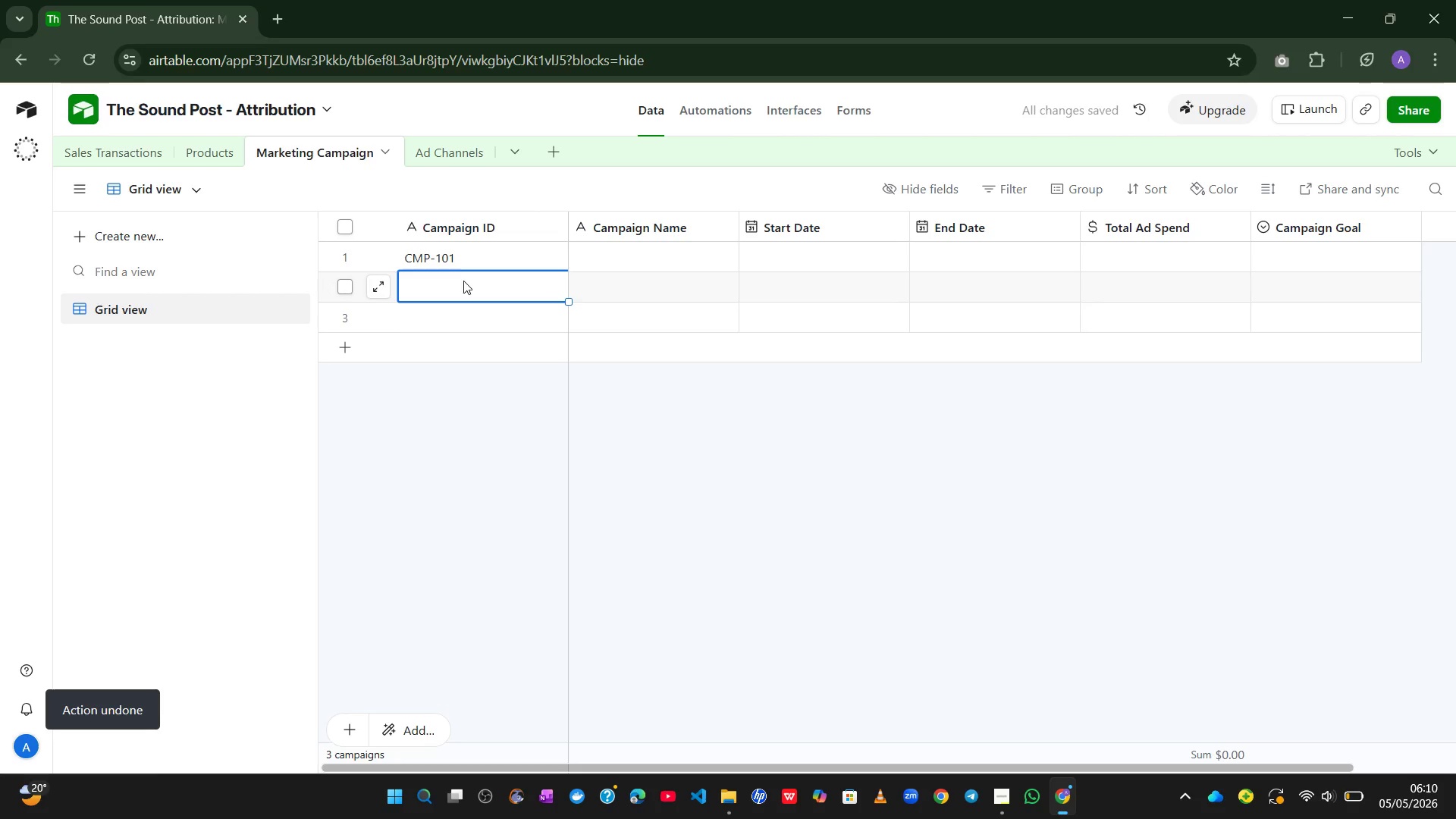 
double_click([463, 281])
 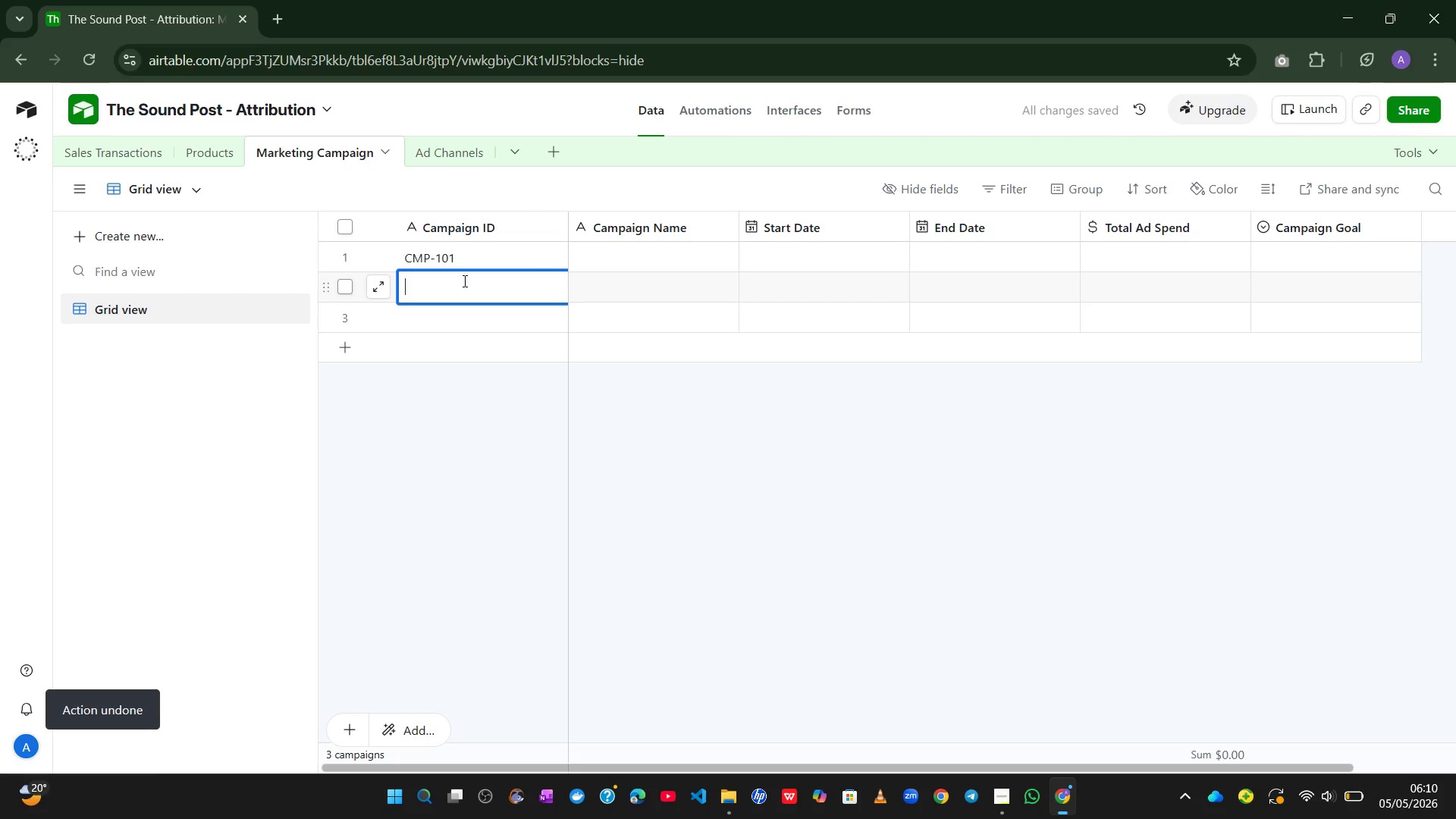 
key(Control+V)
 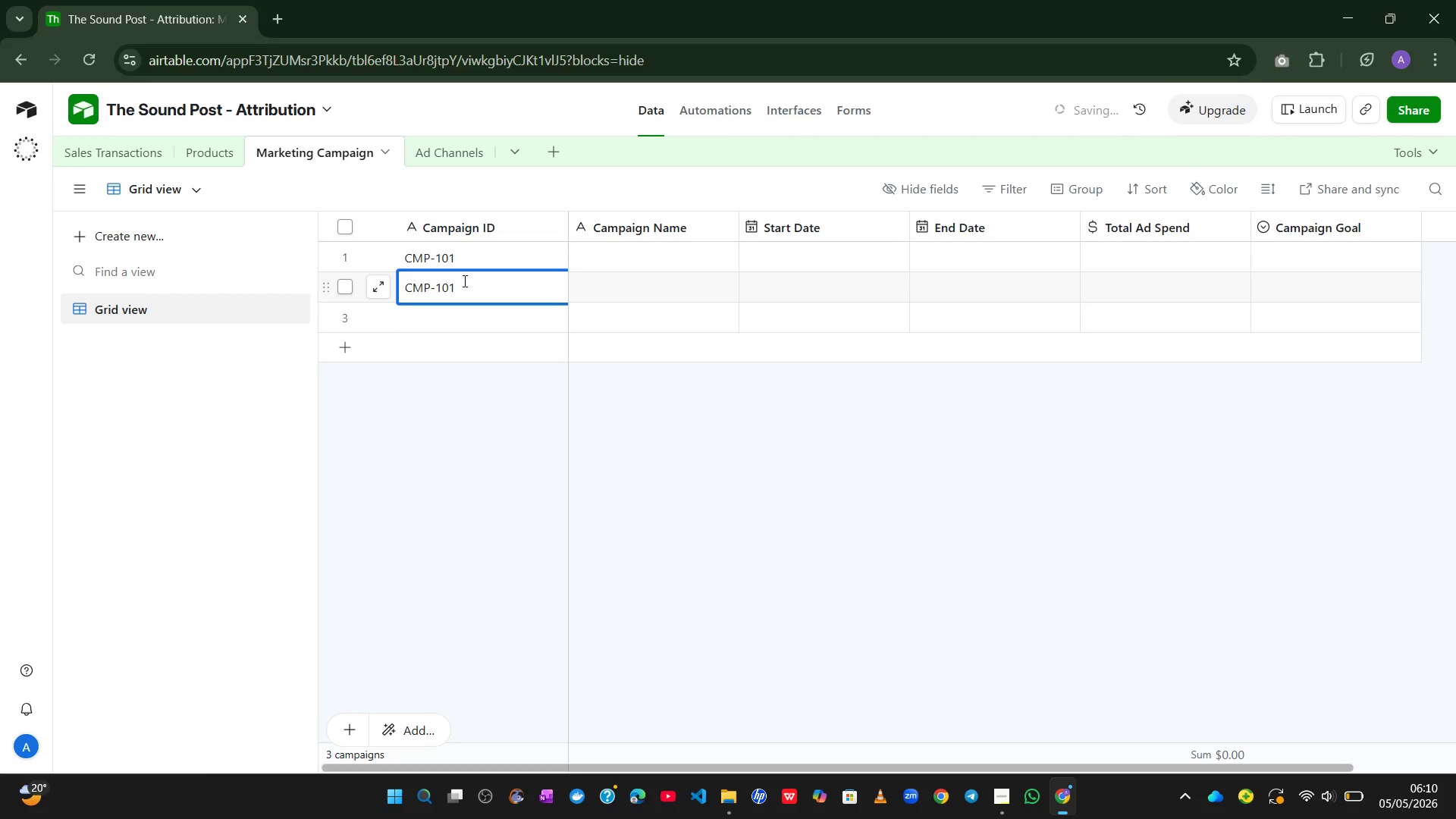 
key(Backspace)
 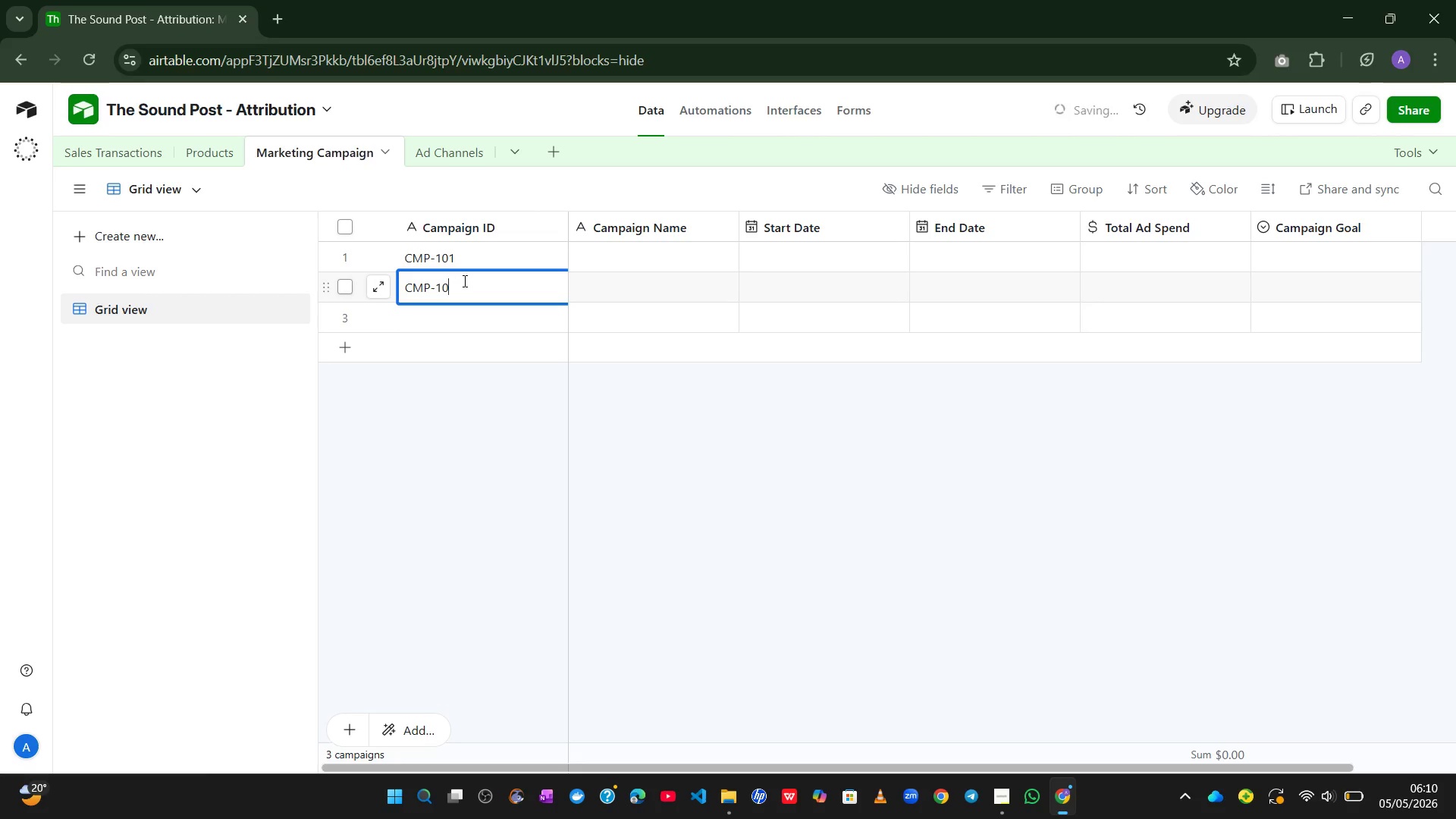 
key(2)
 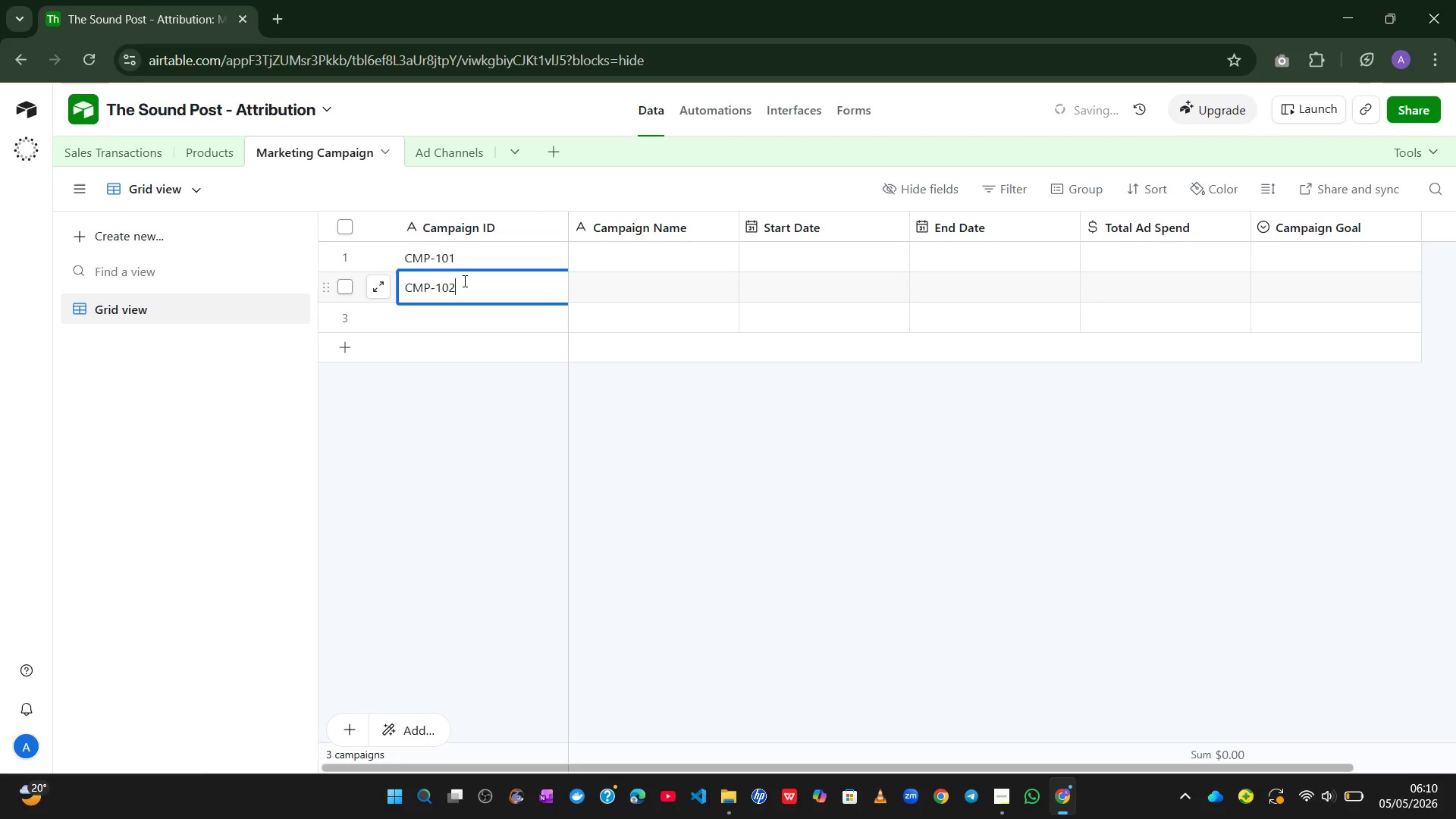 
key(Enter)
 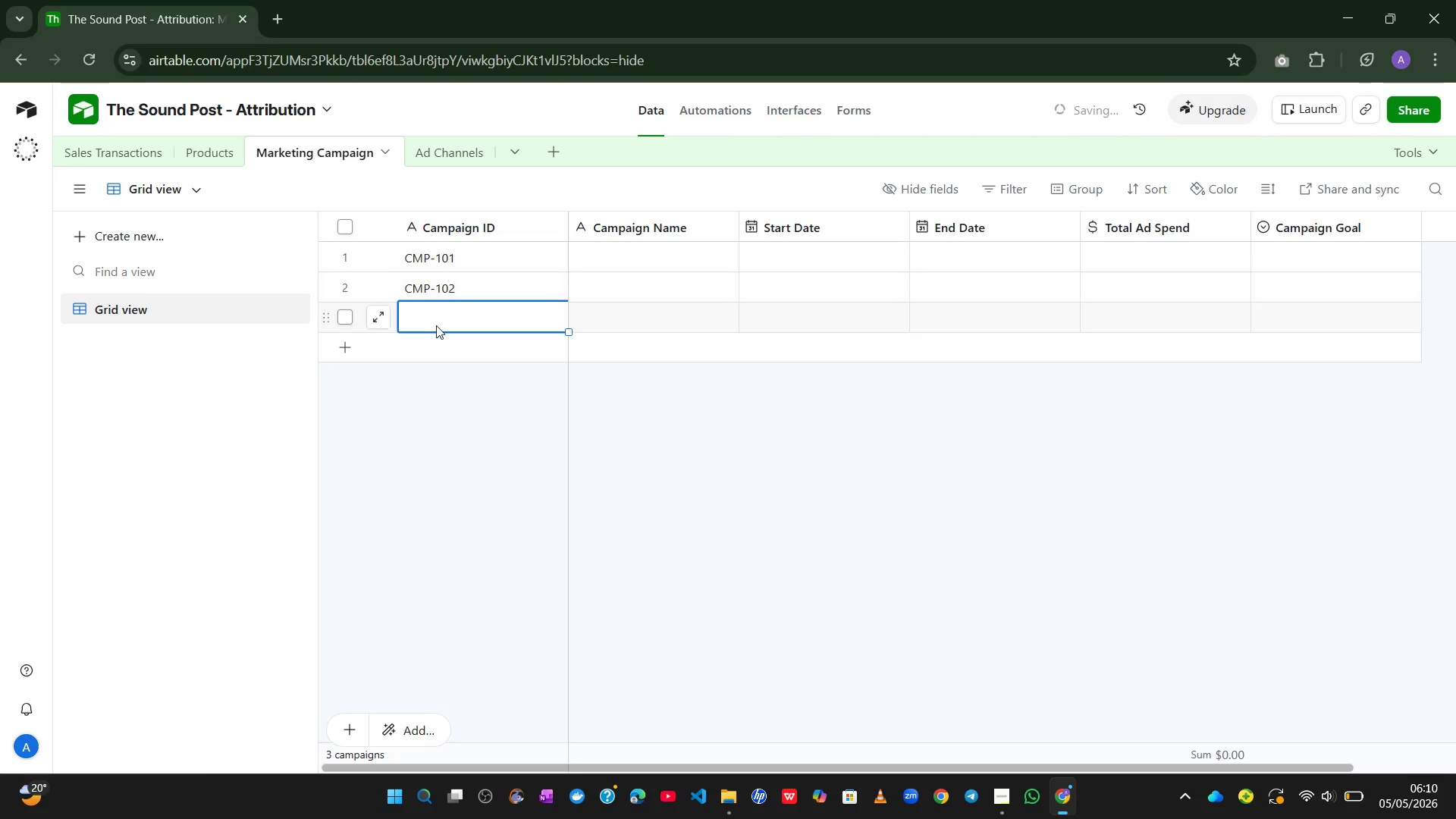 
double_click([435, 326])
 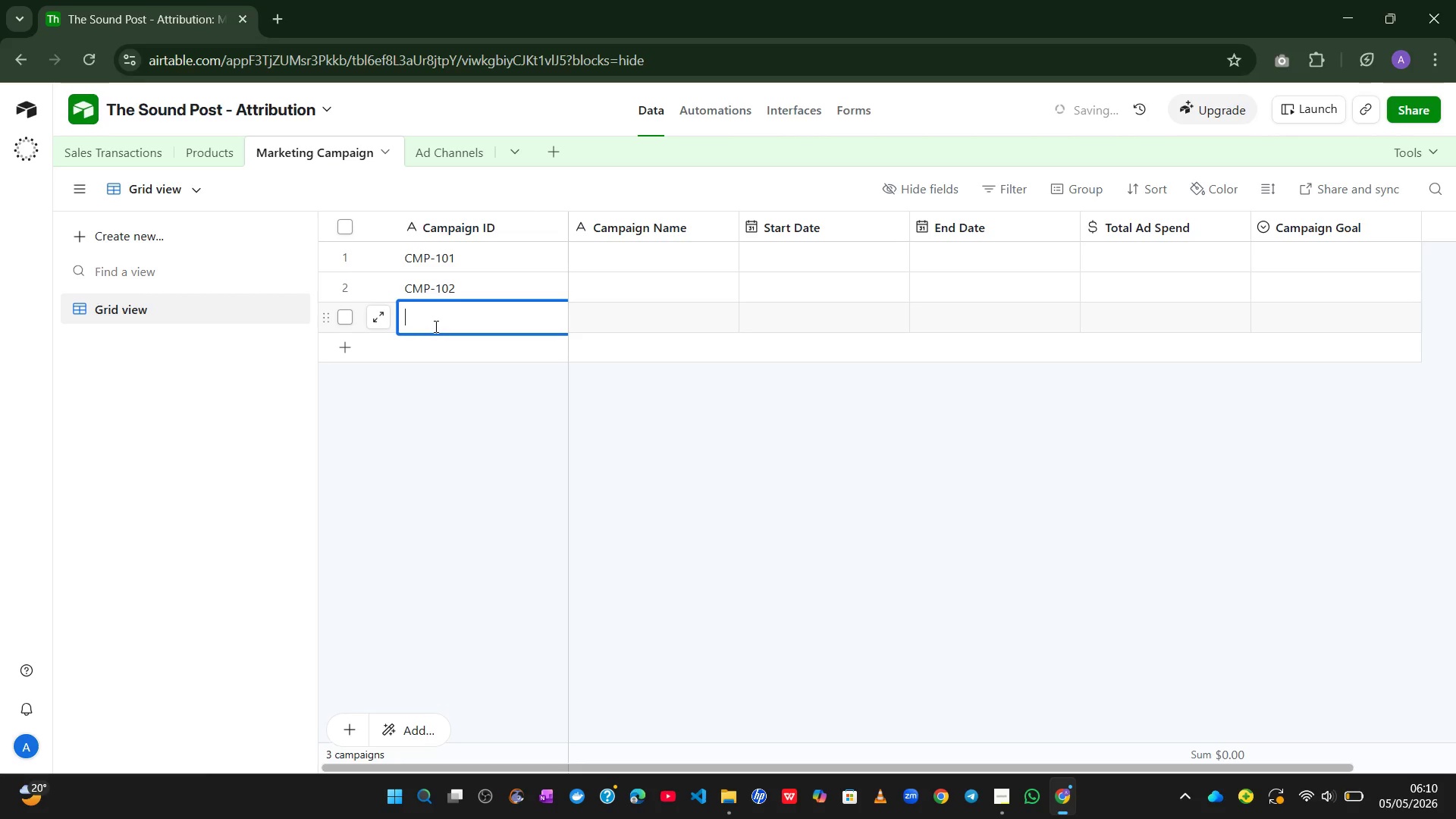 
left_click([435, 326])
 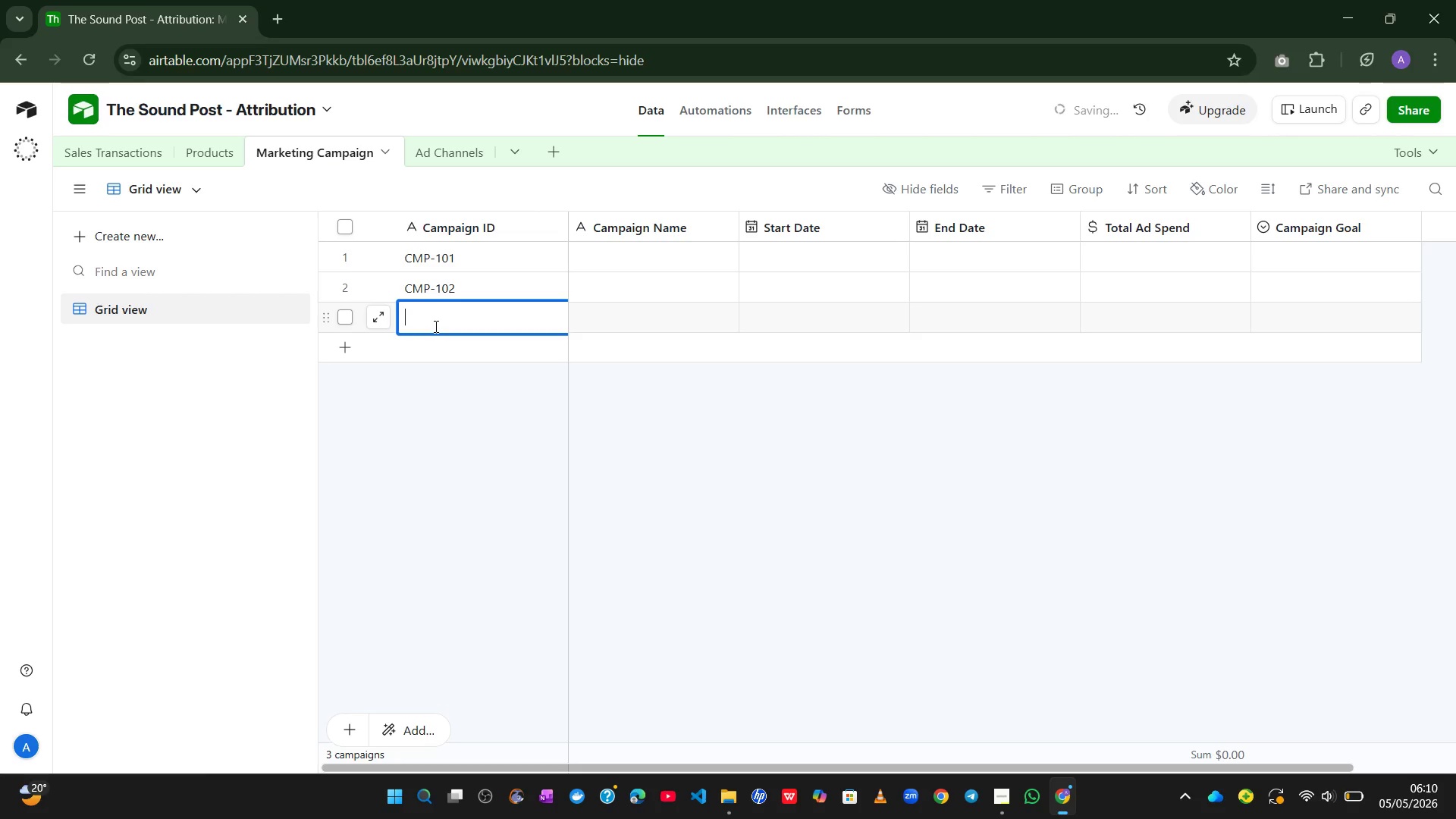 
key(Control+V)
 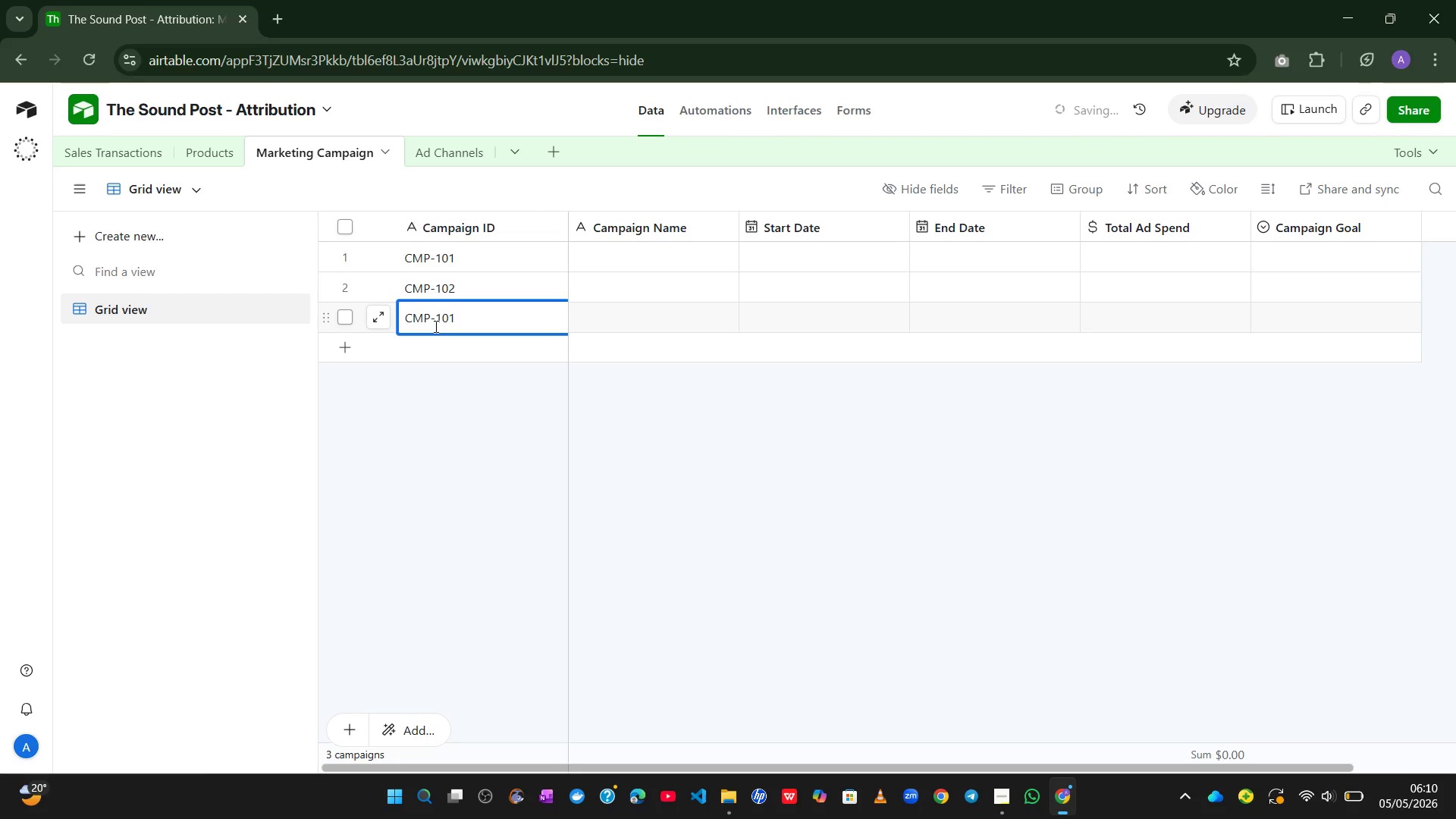 
key(Backspace)
 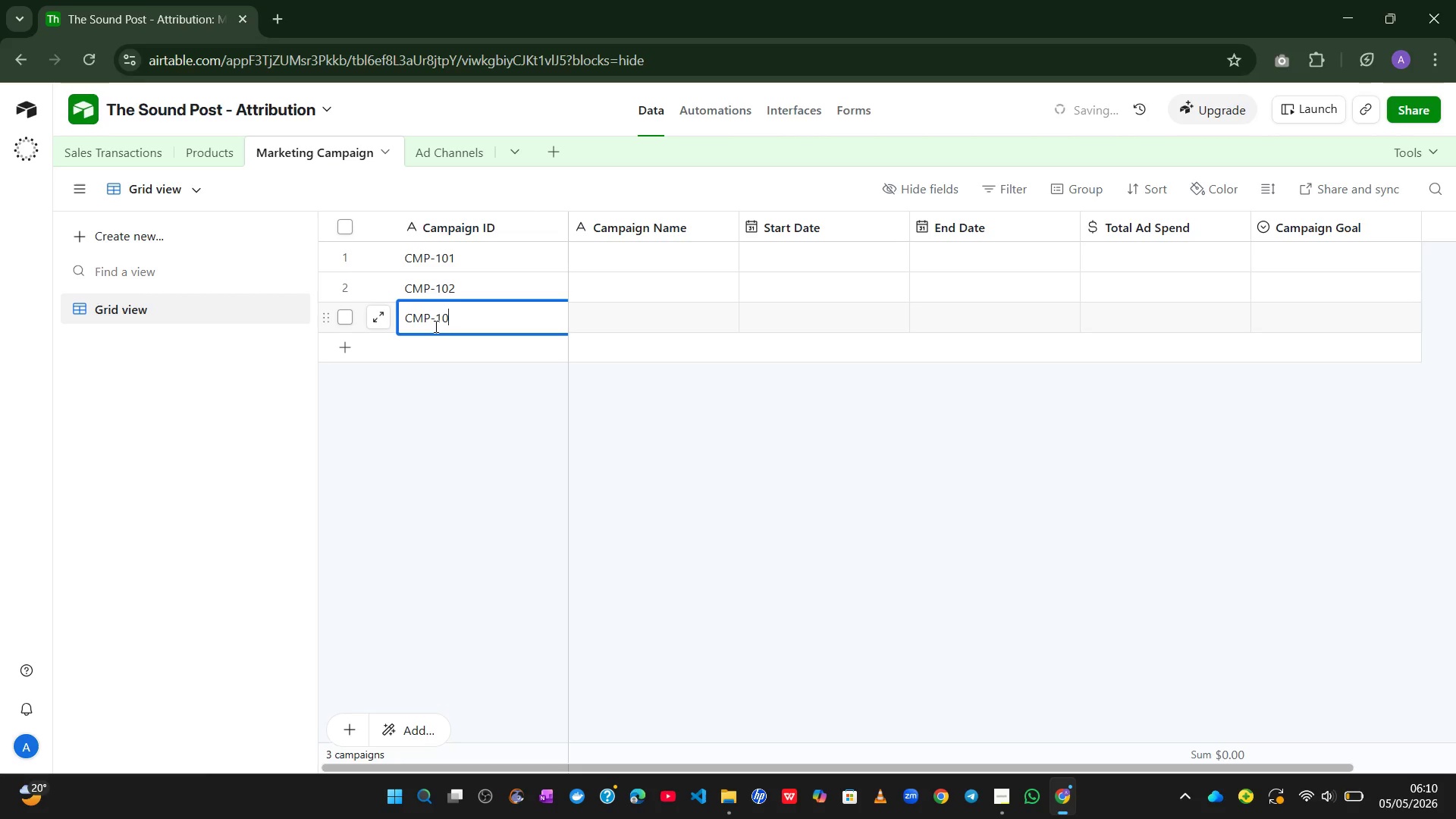 
key(3)
 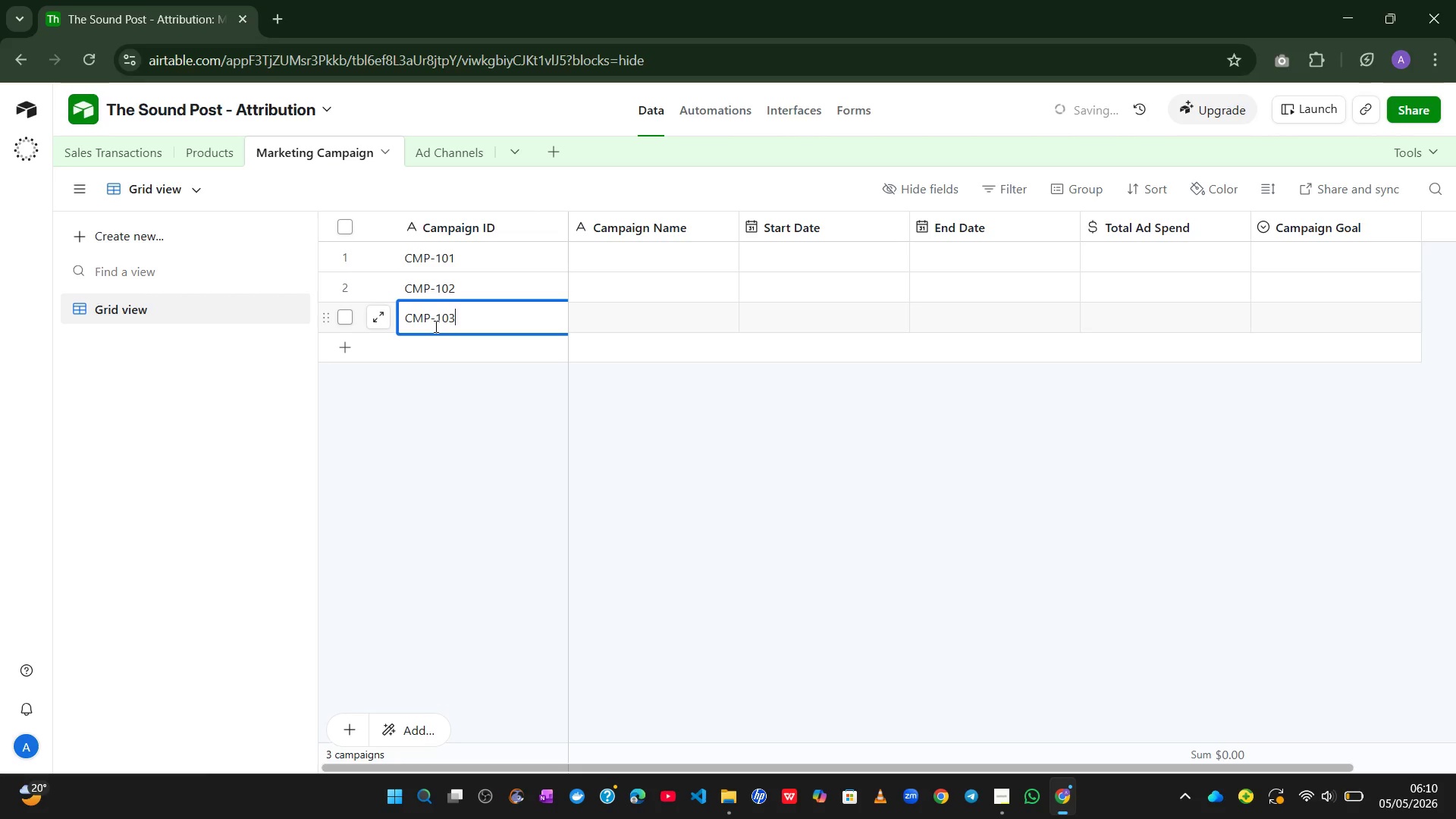 
key(Enter)
 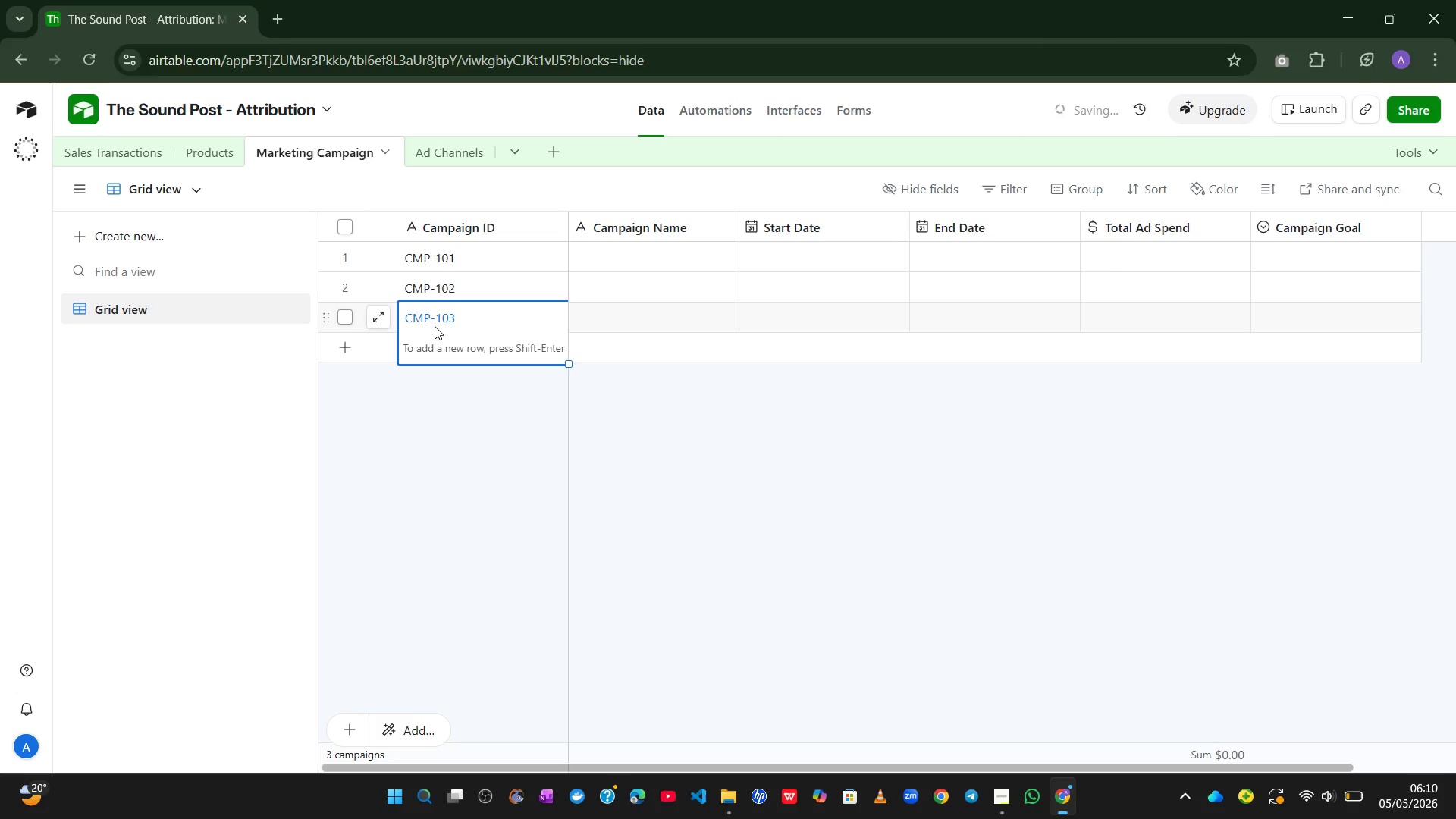 
key(Backspace)
 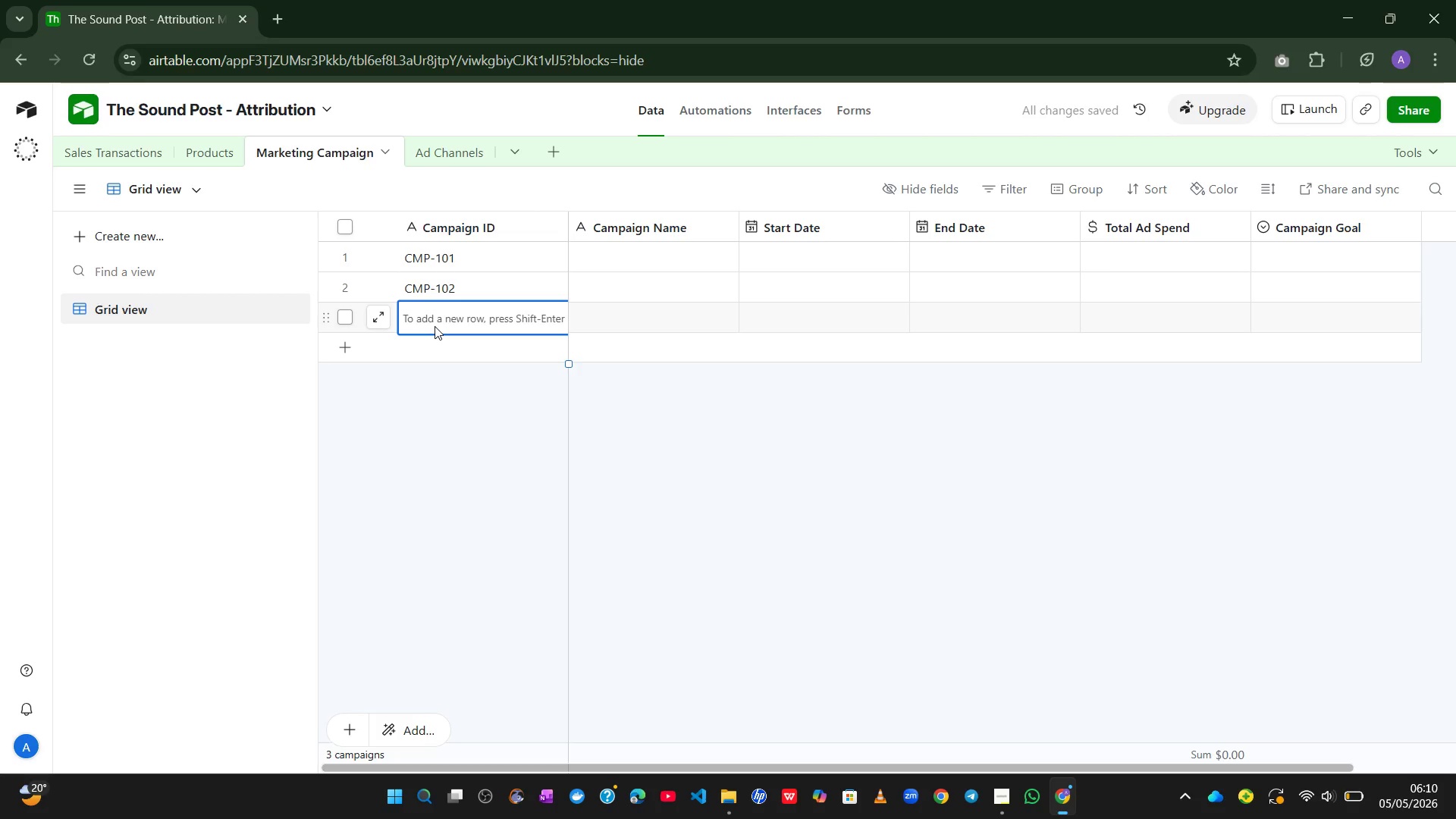 
hold_key(key=ShiftLeft, duration=1.45)
 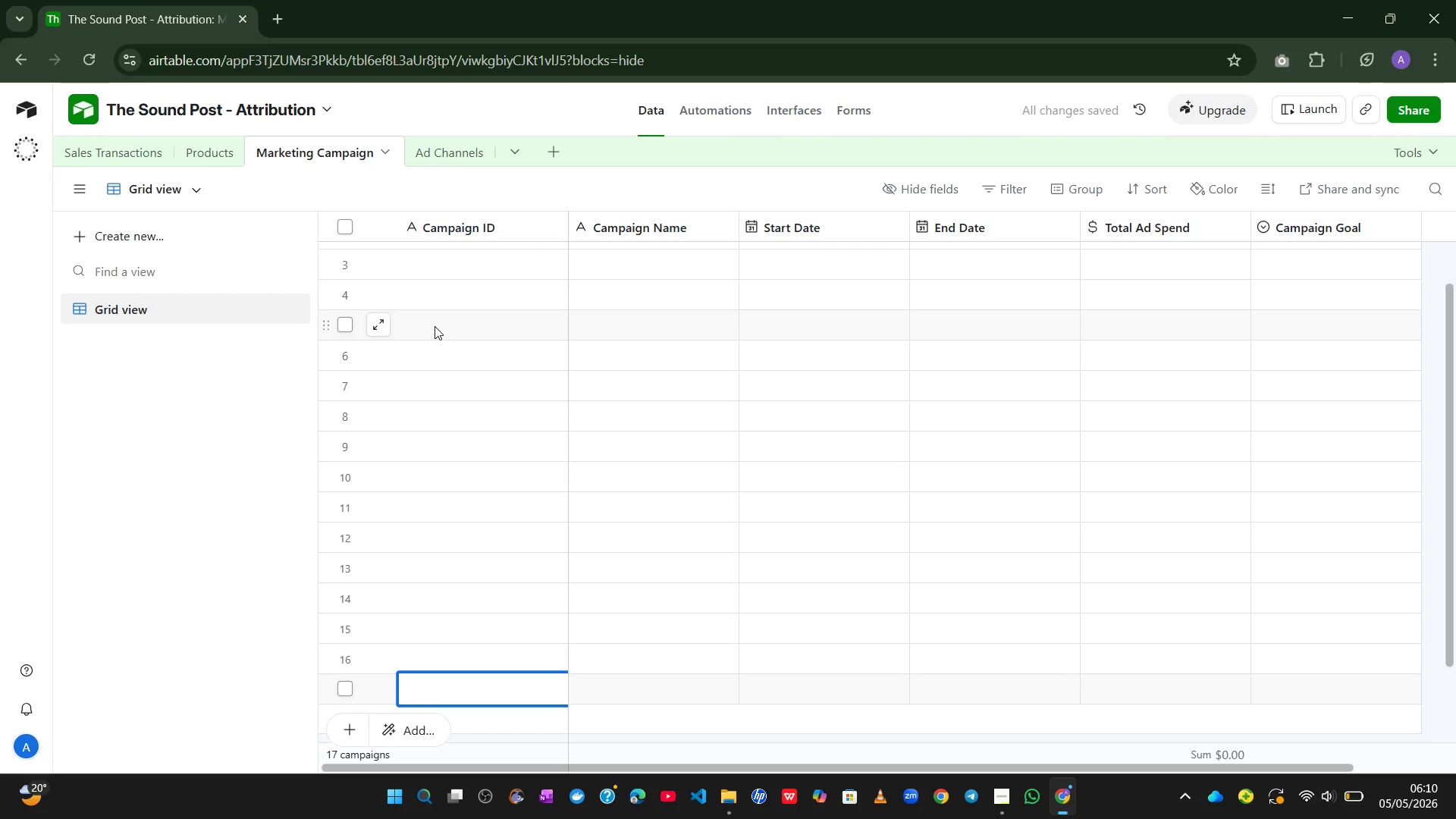 
hold_key(key=Enter, duration=0.94)
 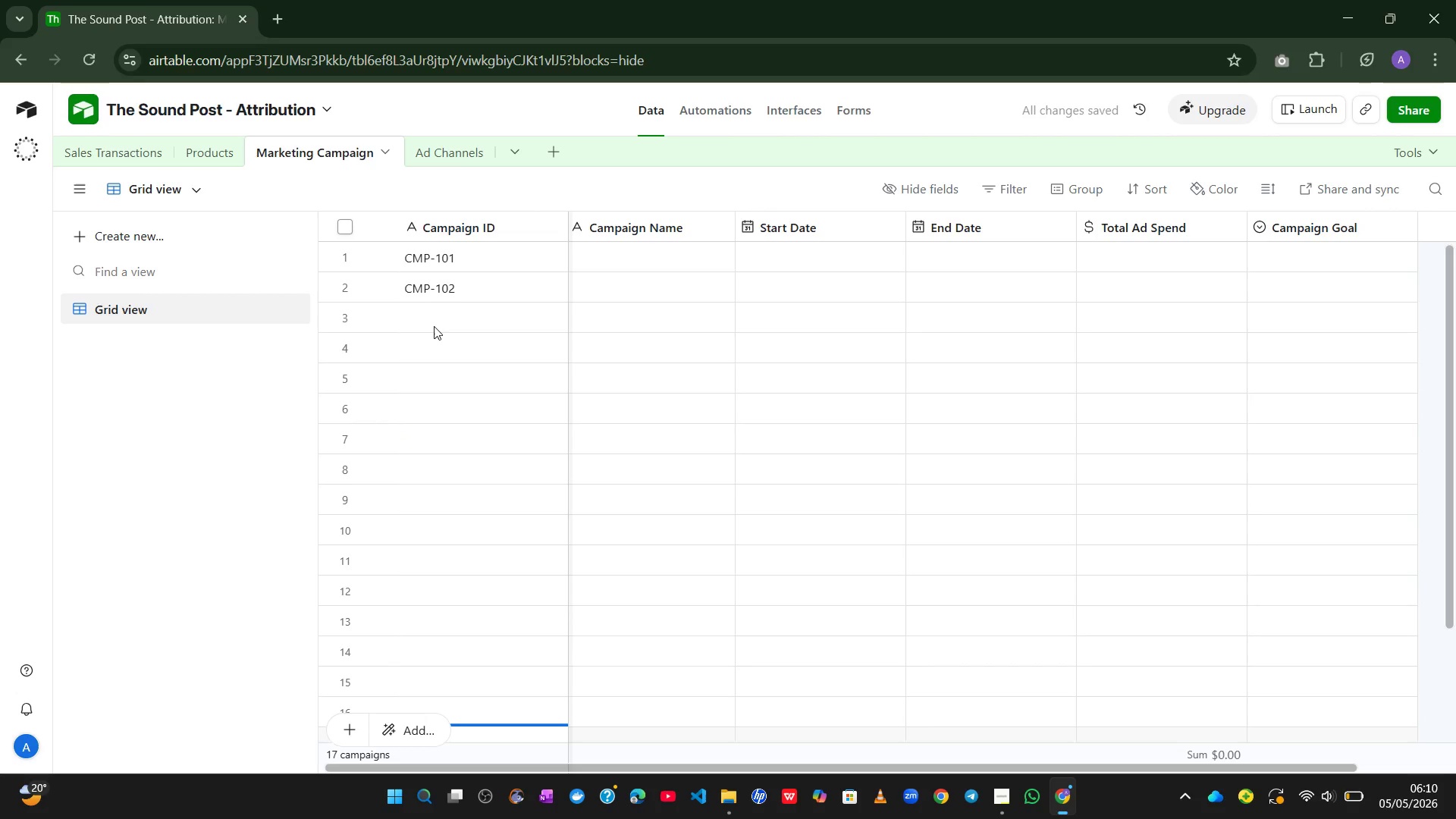 
left_click([445, 317])
 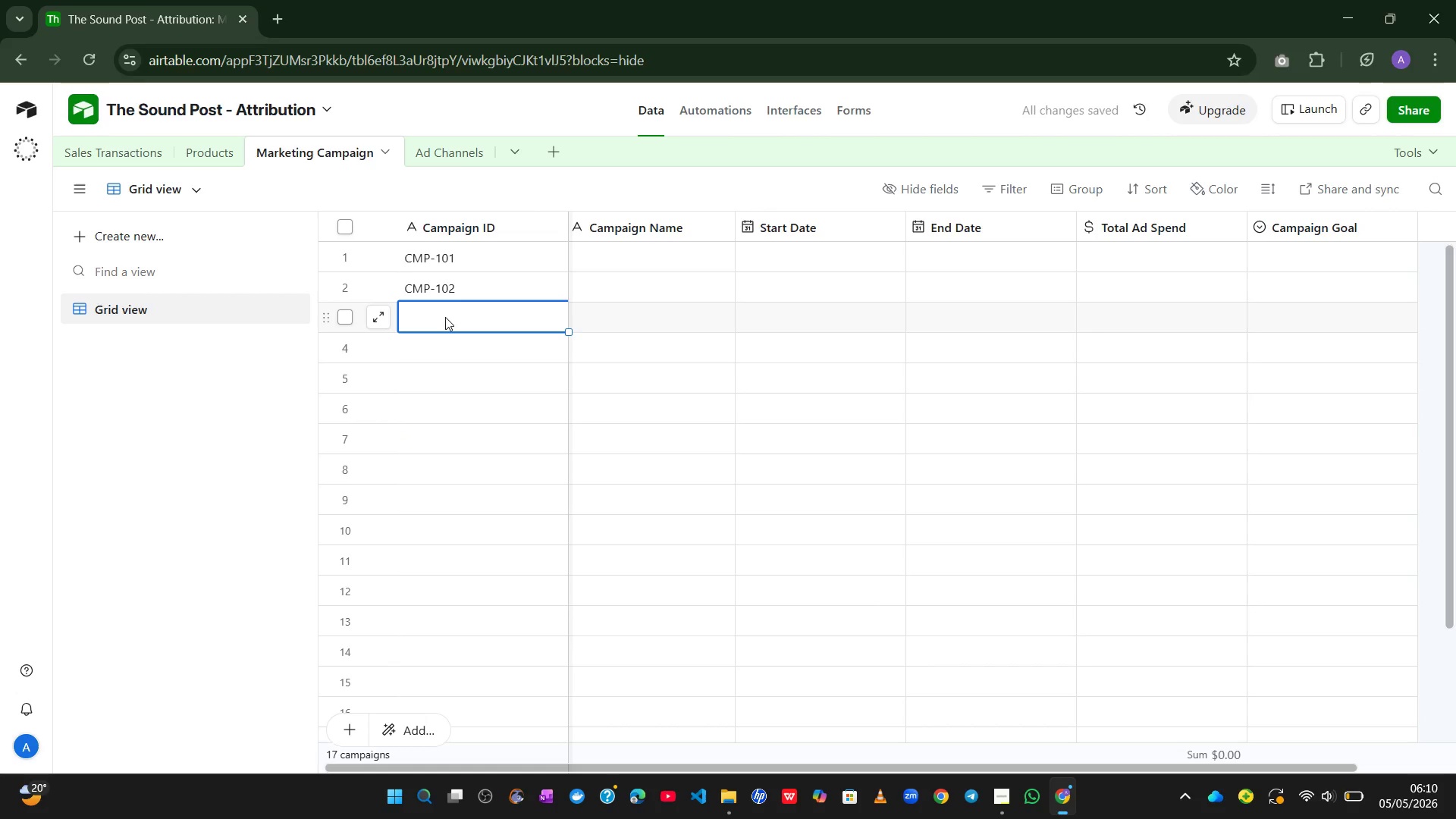 
hold_key(key=ShiftLeft, duration=0.47)
 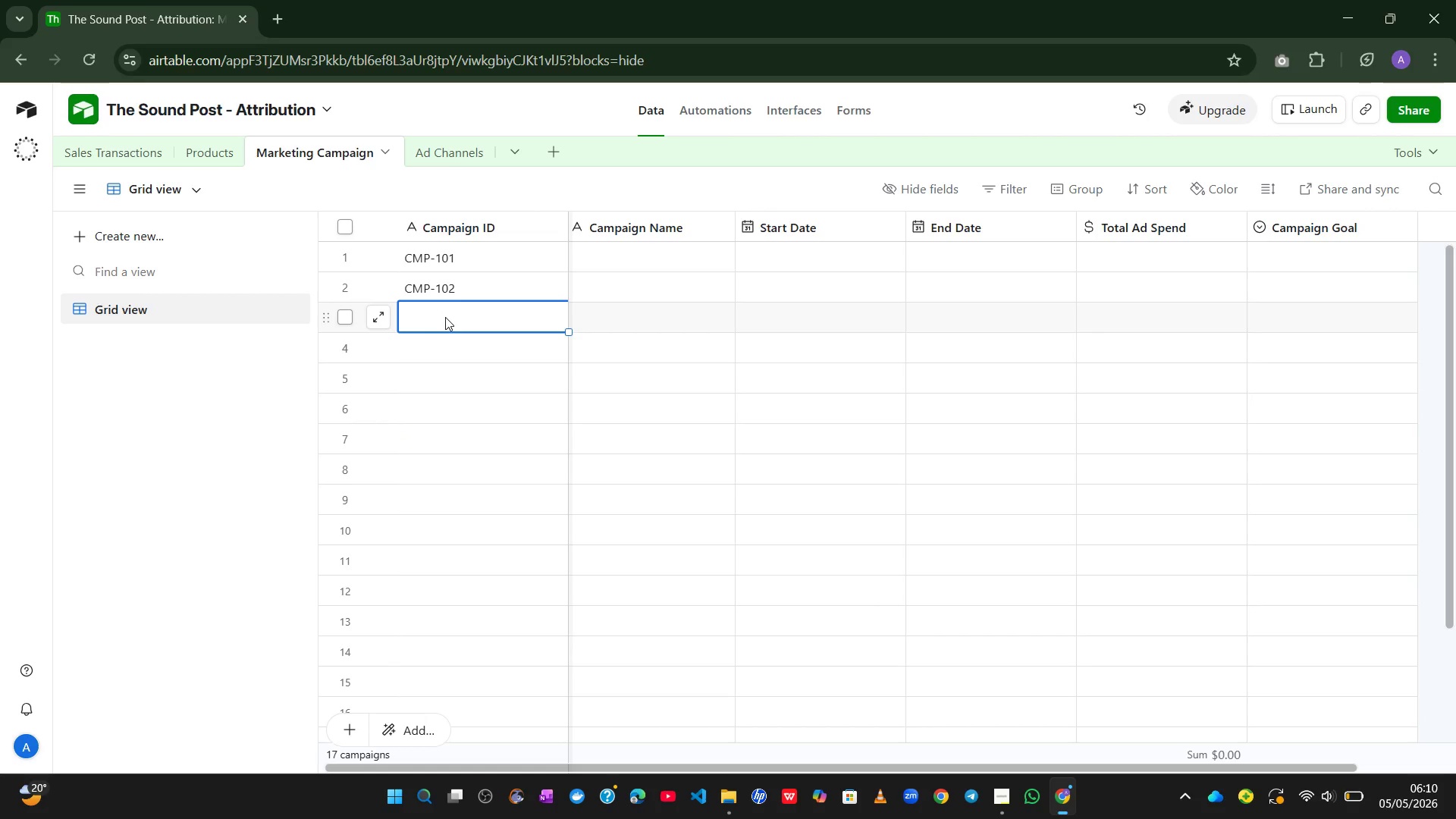 
key(Control+V)
 